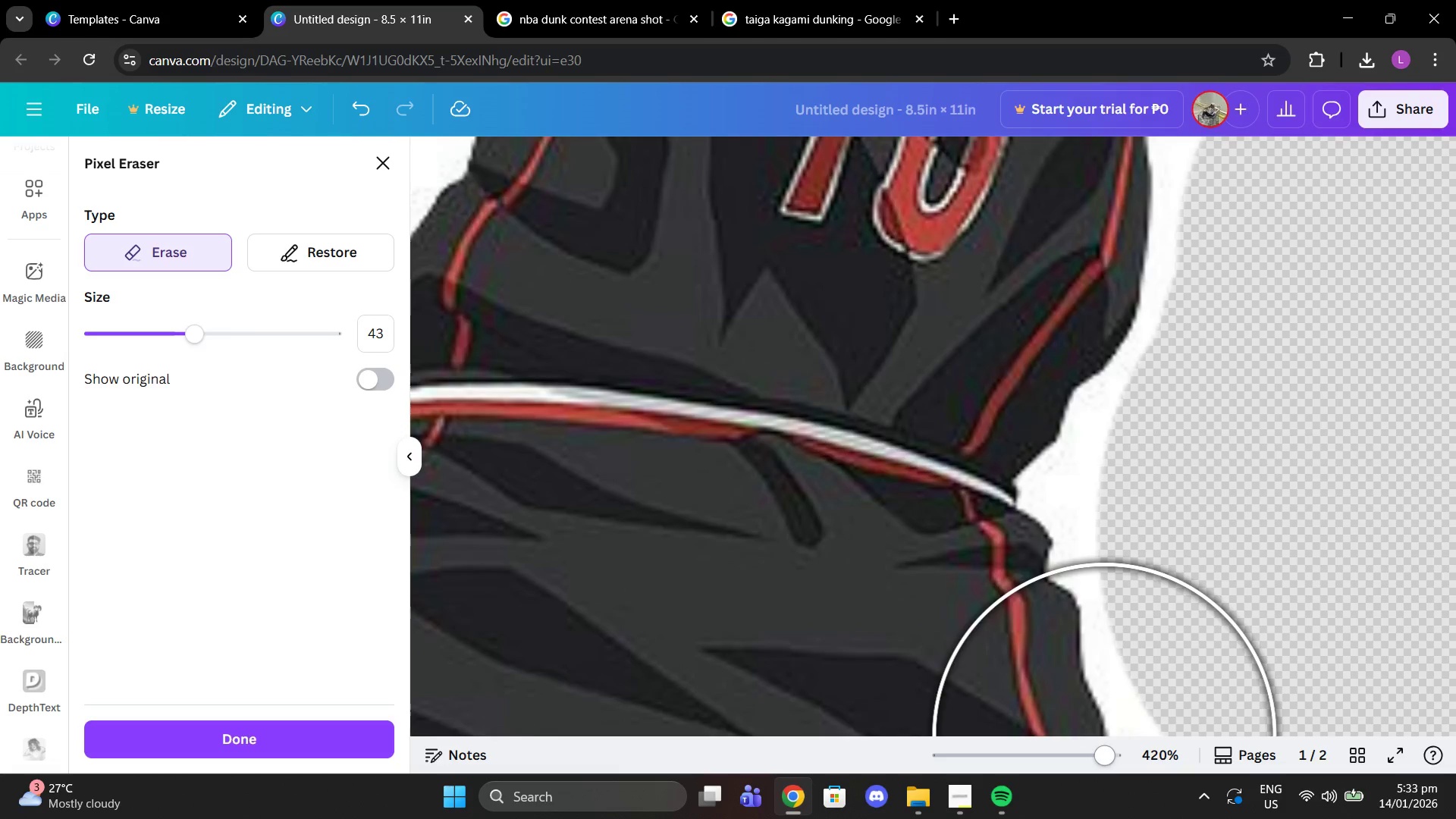 
scroll: coordinate [993, 437], scroll_direction: up, amount: 14.0
 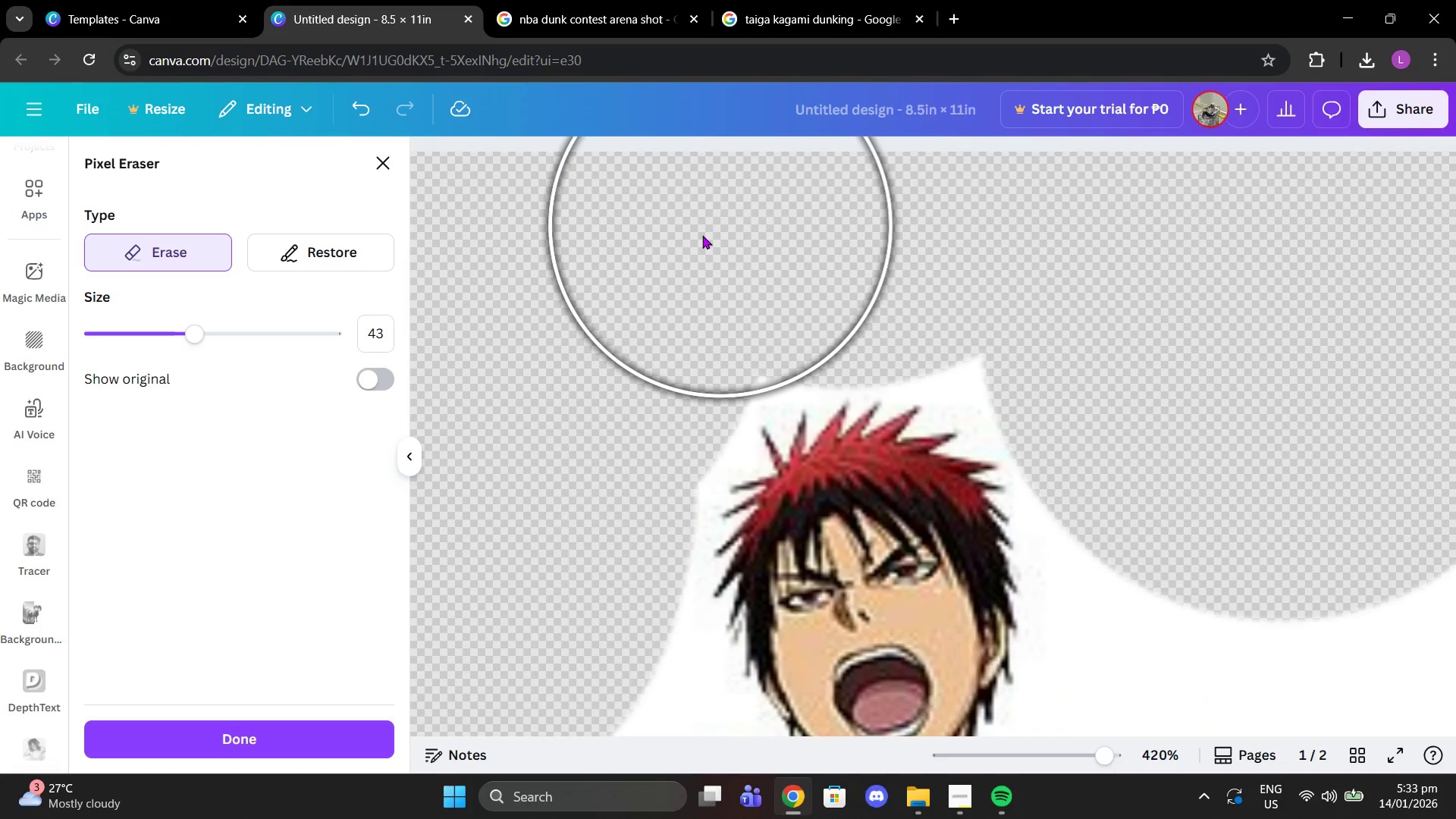 
left_click([676, 240])
 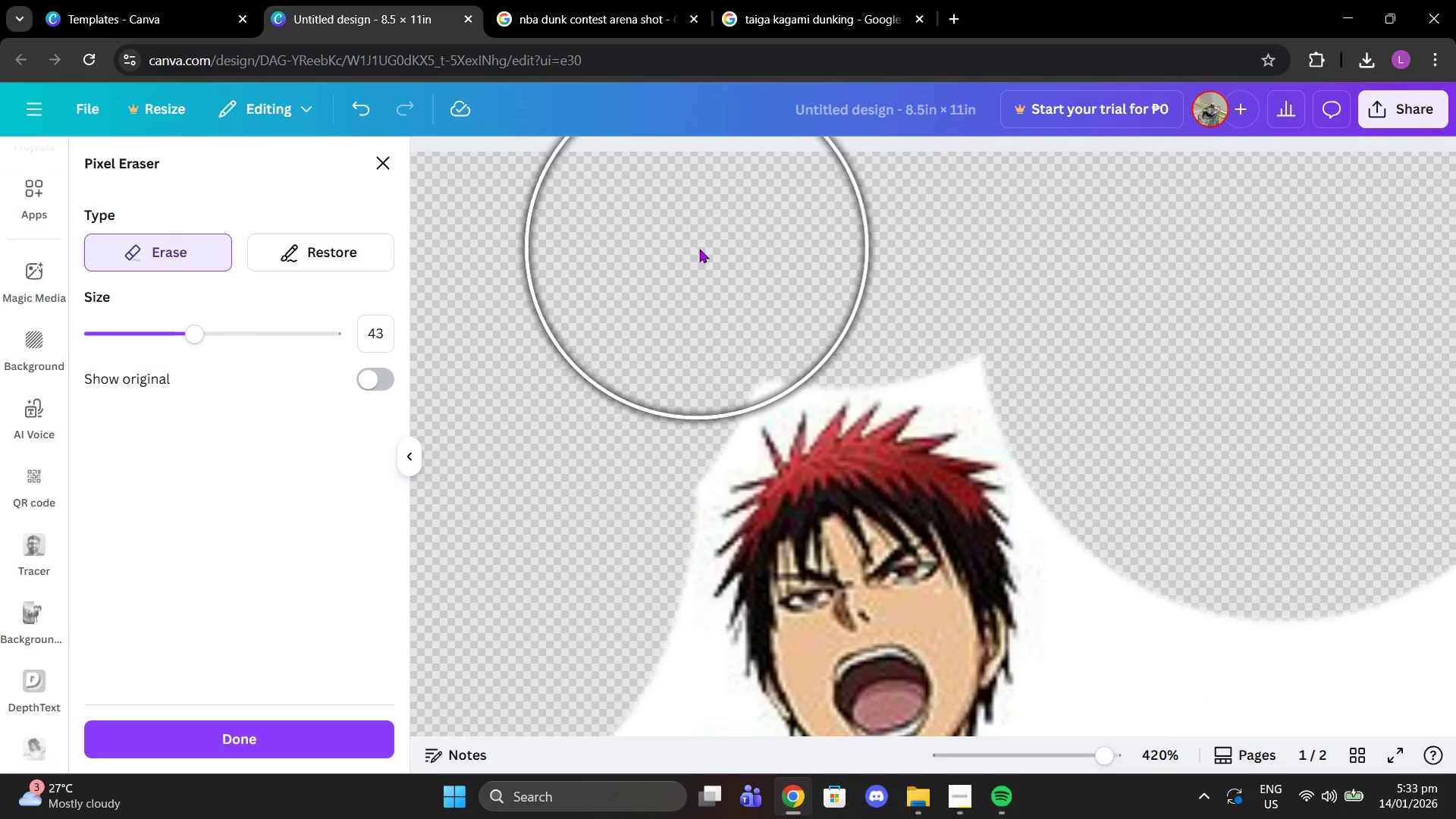 
left_click([699, 249])
 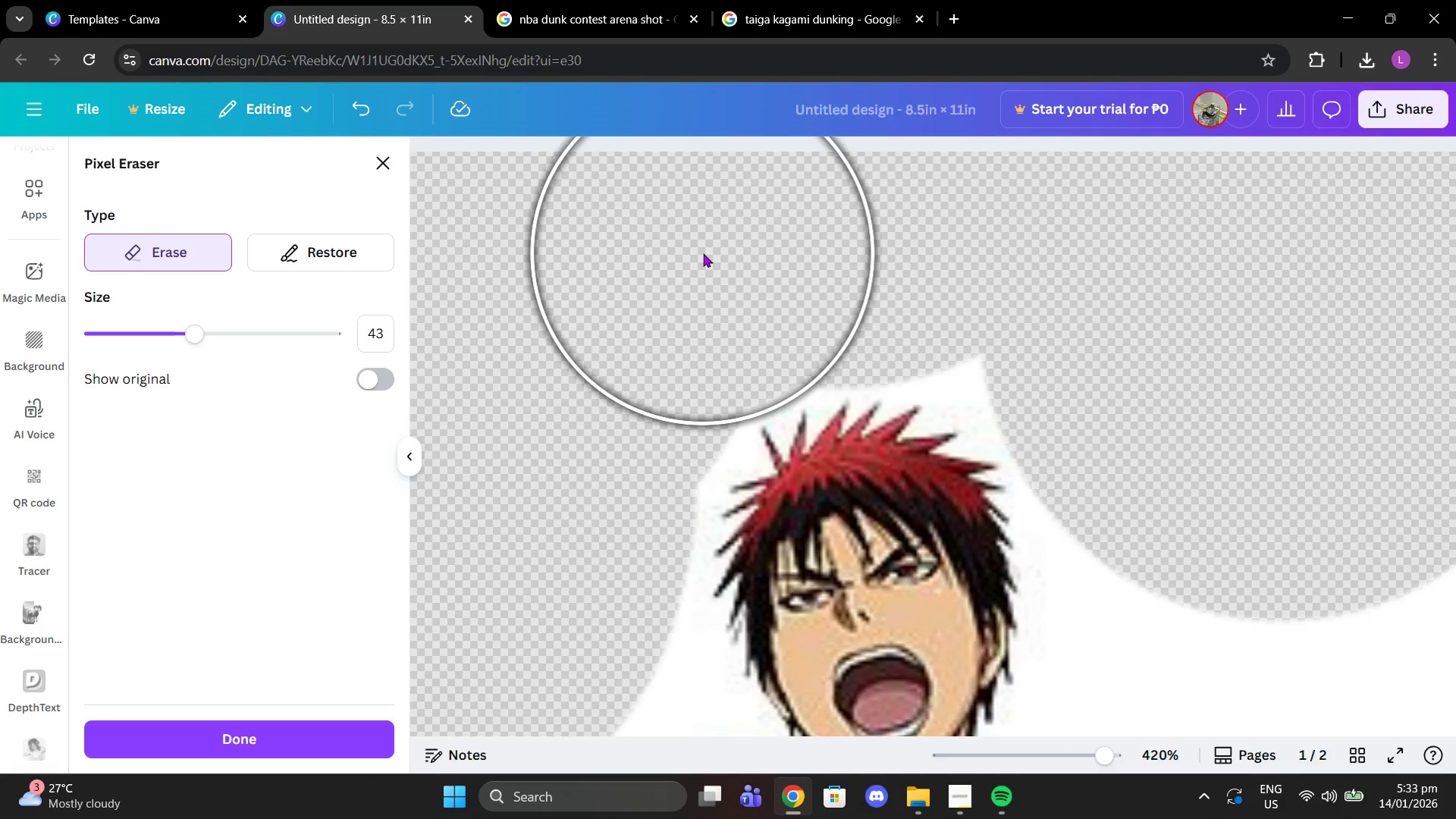 
left_click([703, 253])
 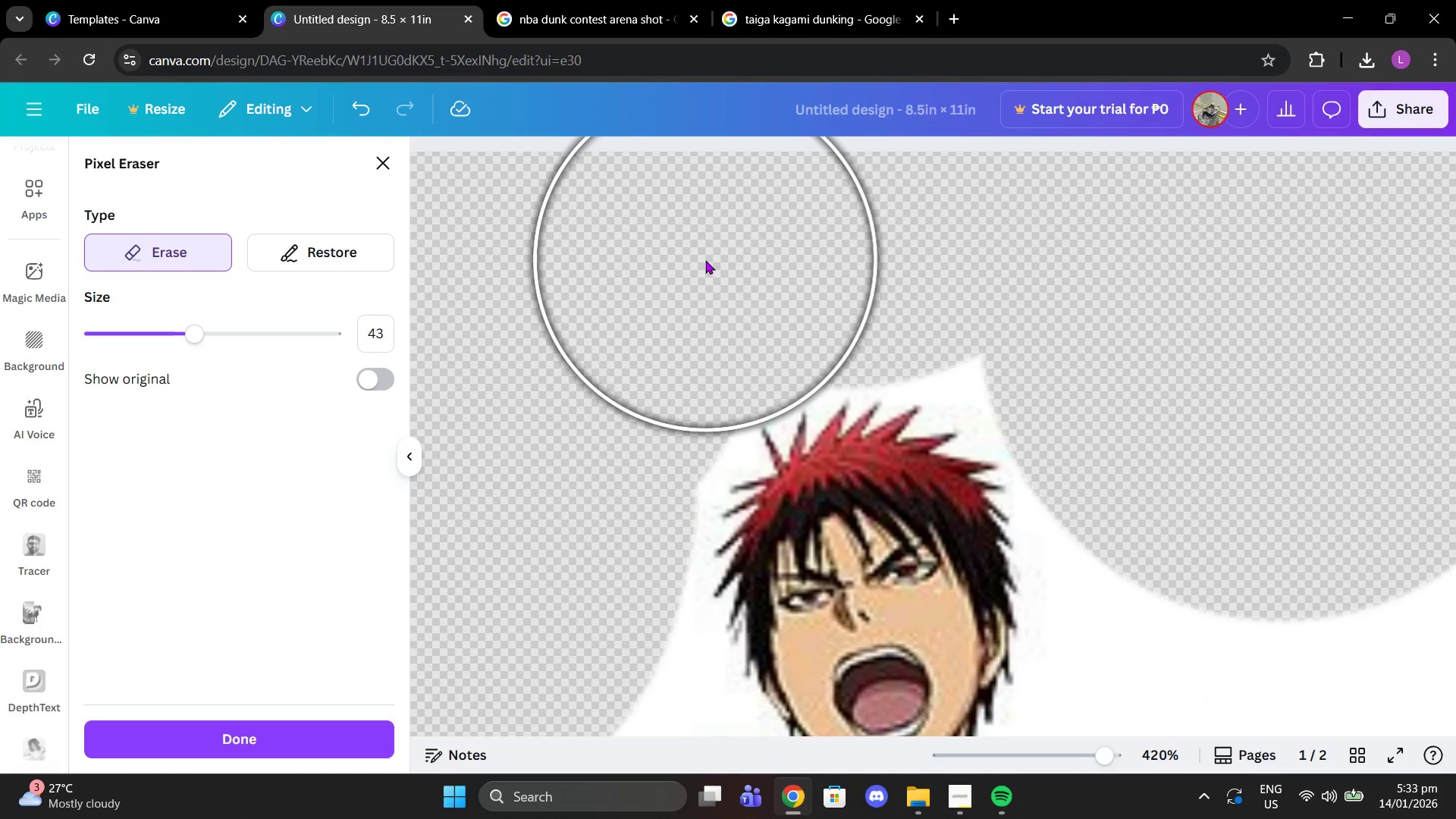 
left_click([705, 260])
 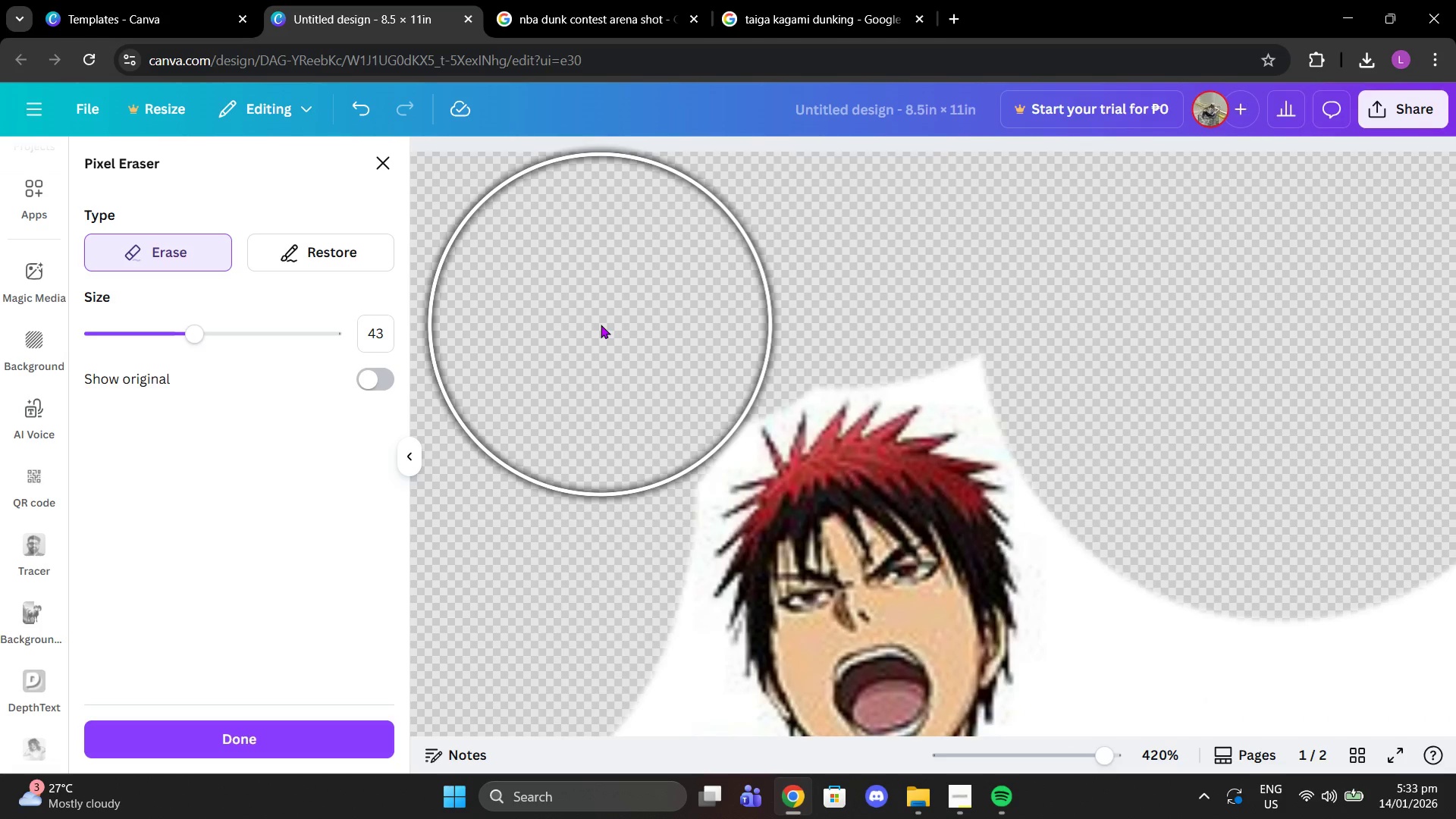 
left_click([605, 338])
 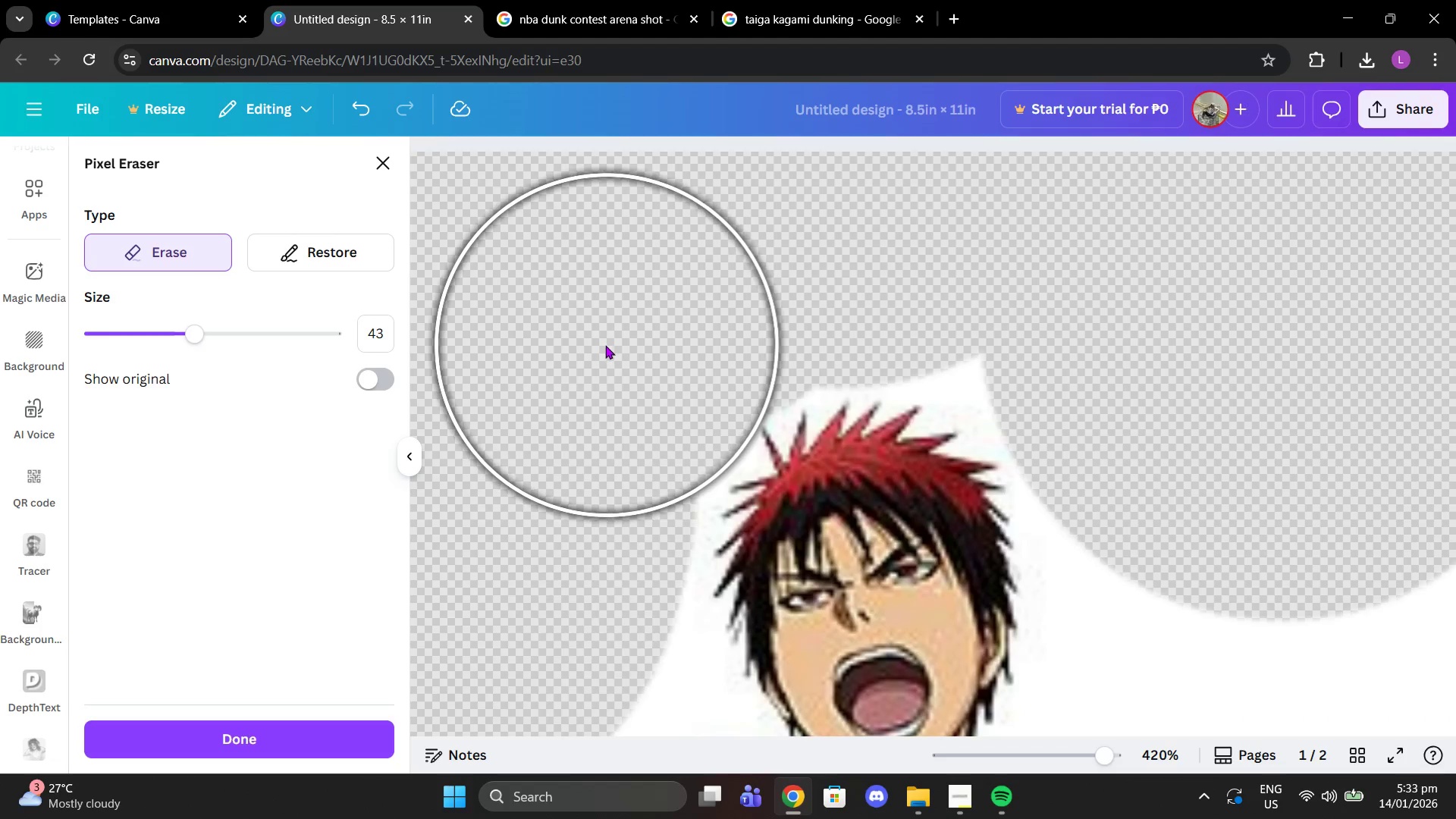 
scroll: coordinate [595, 343], scroll_direction: down, amount: 1.0
 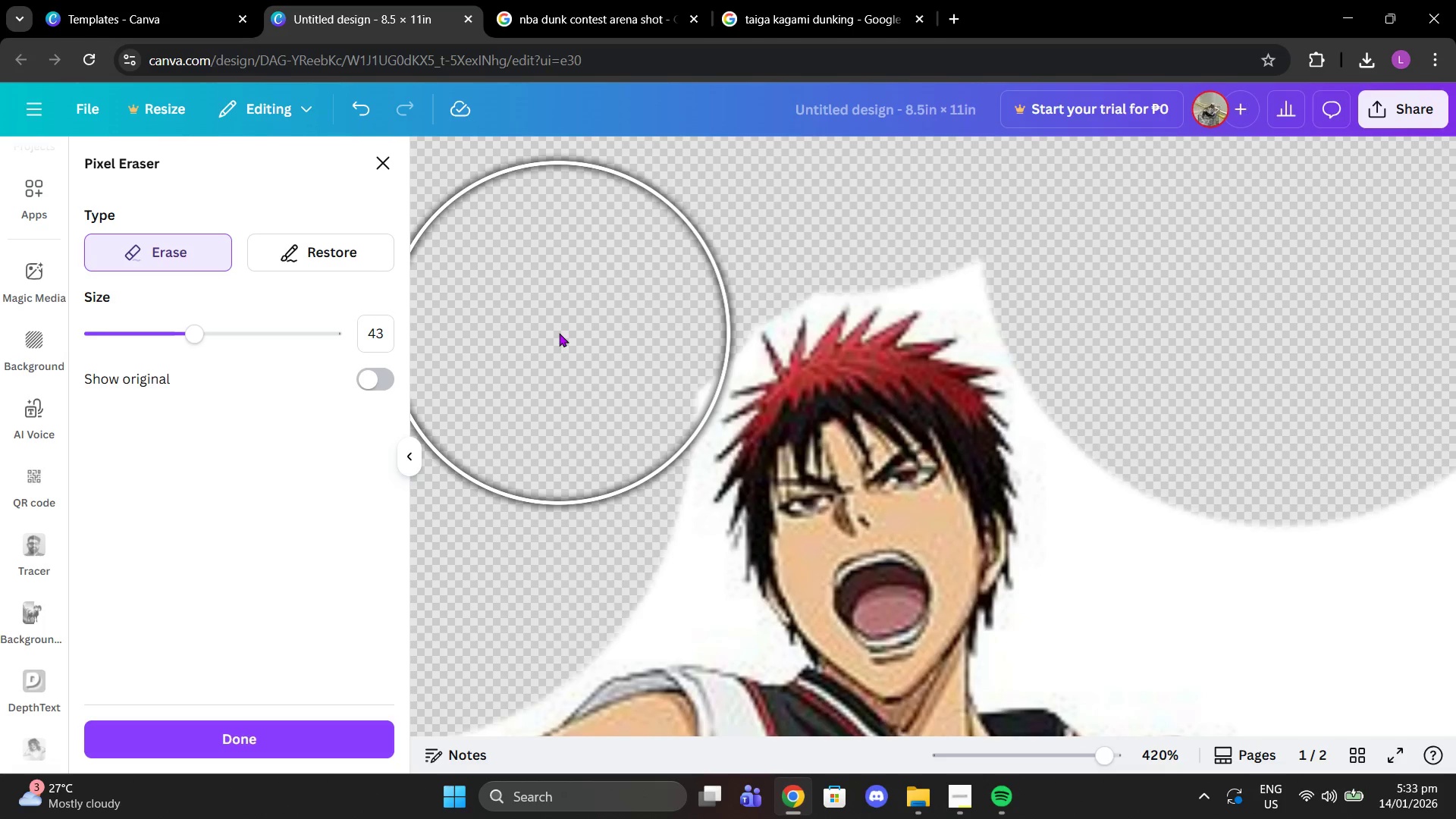 
left_click([559, 333])
 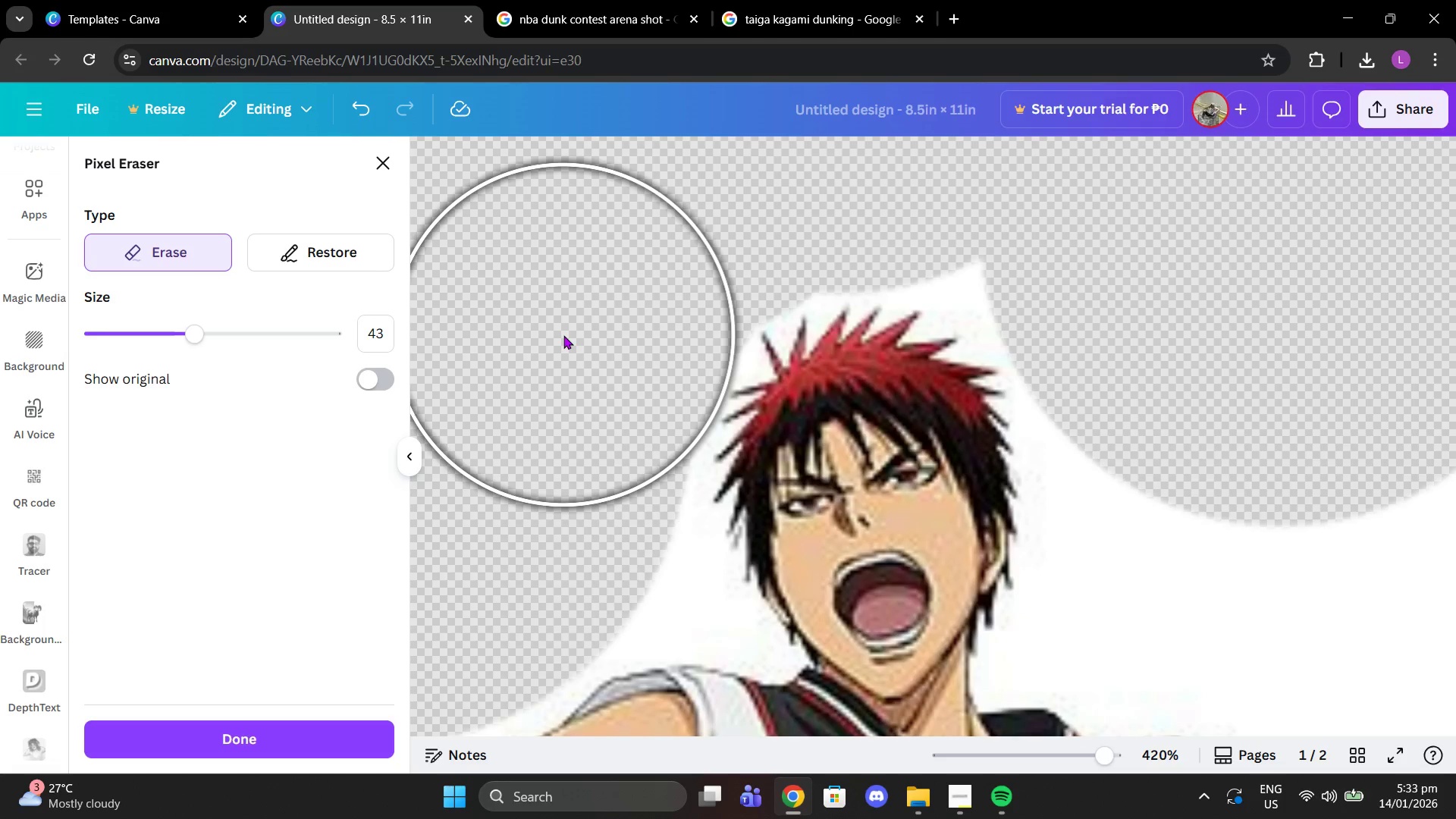 
left_click([563, 335])
 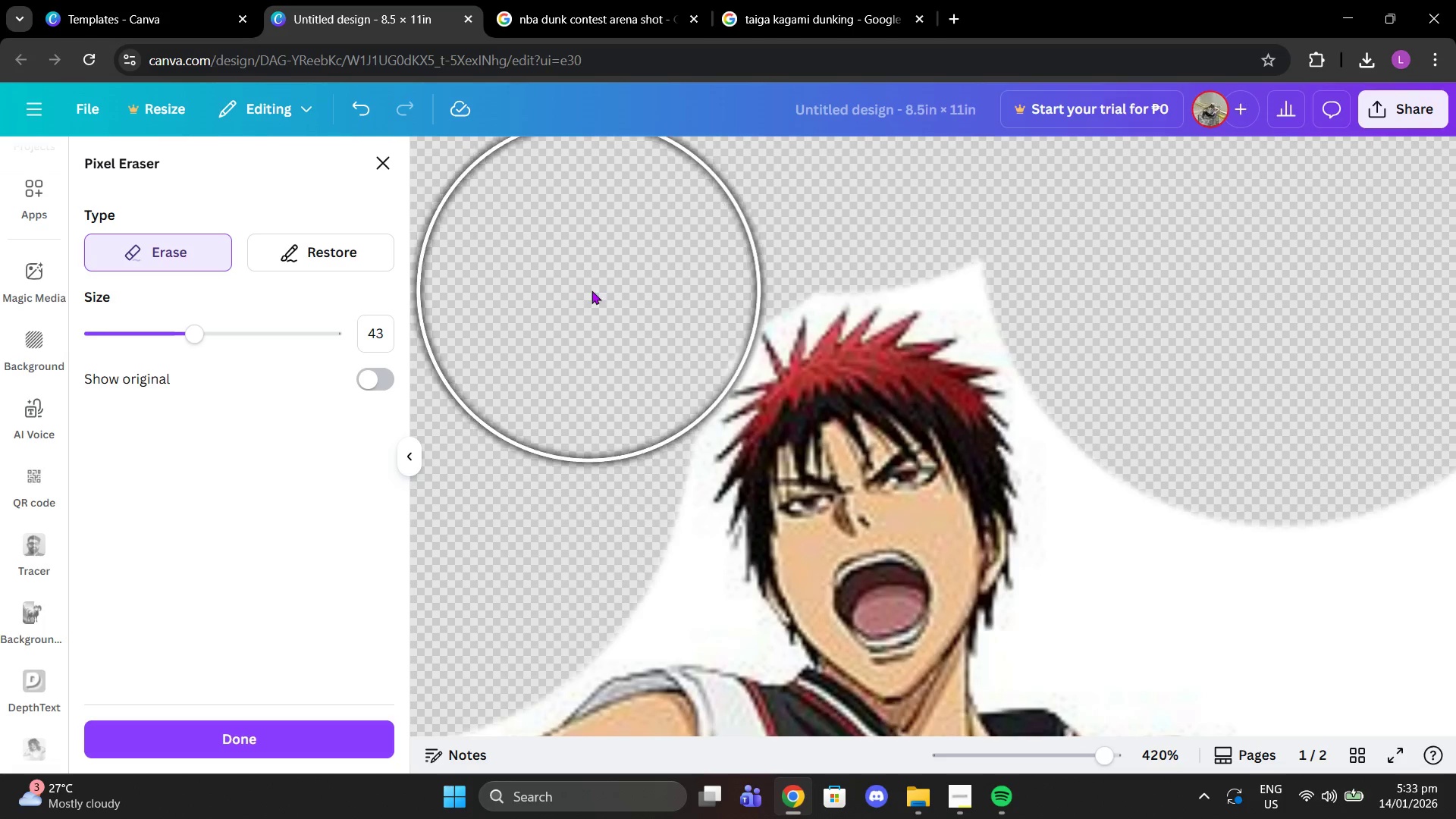 
left_click([592, 290])
 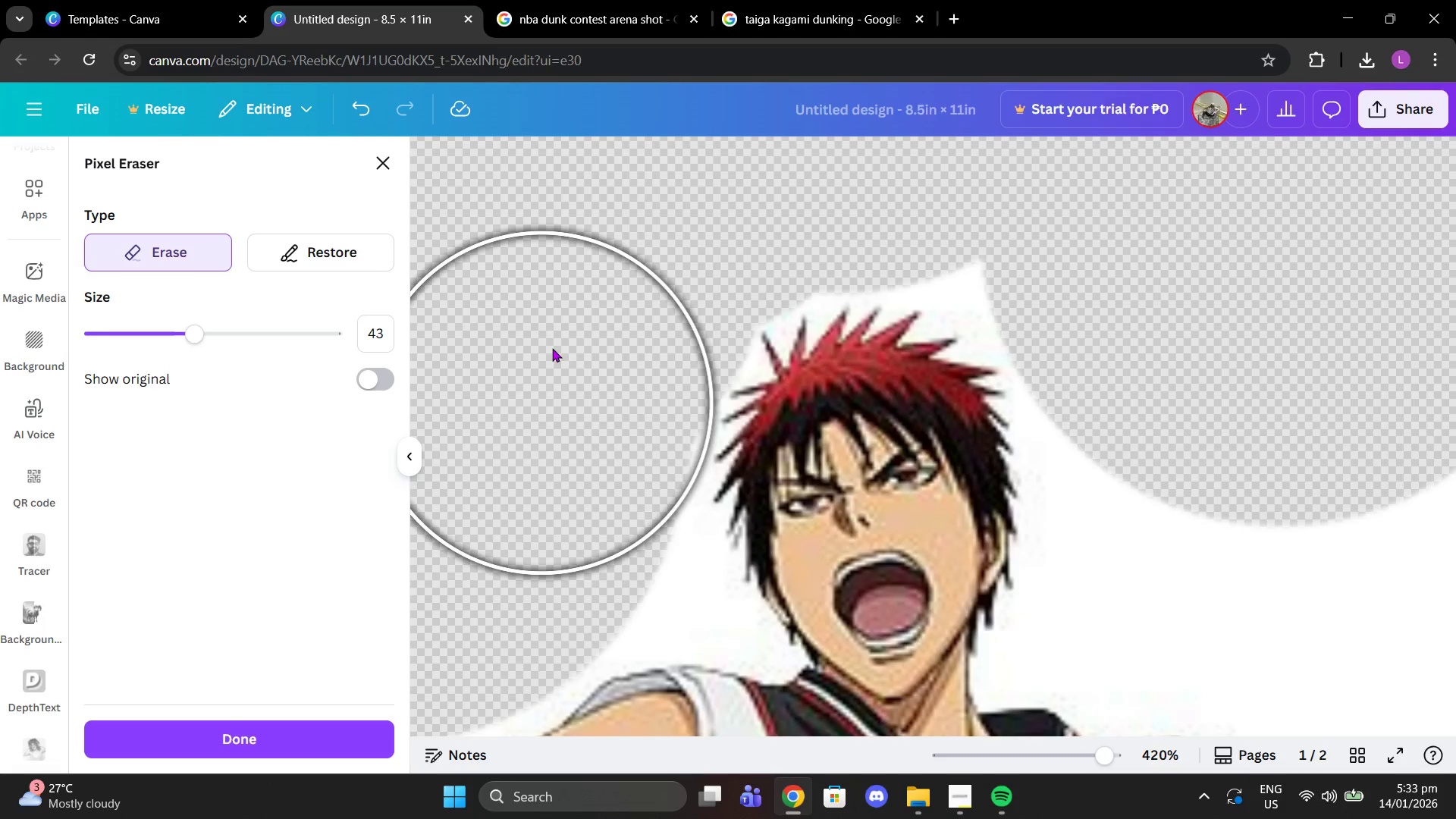 
left_click([538, 463])
 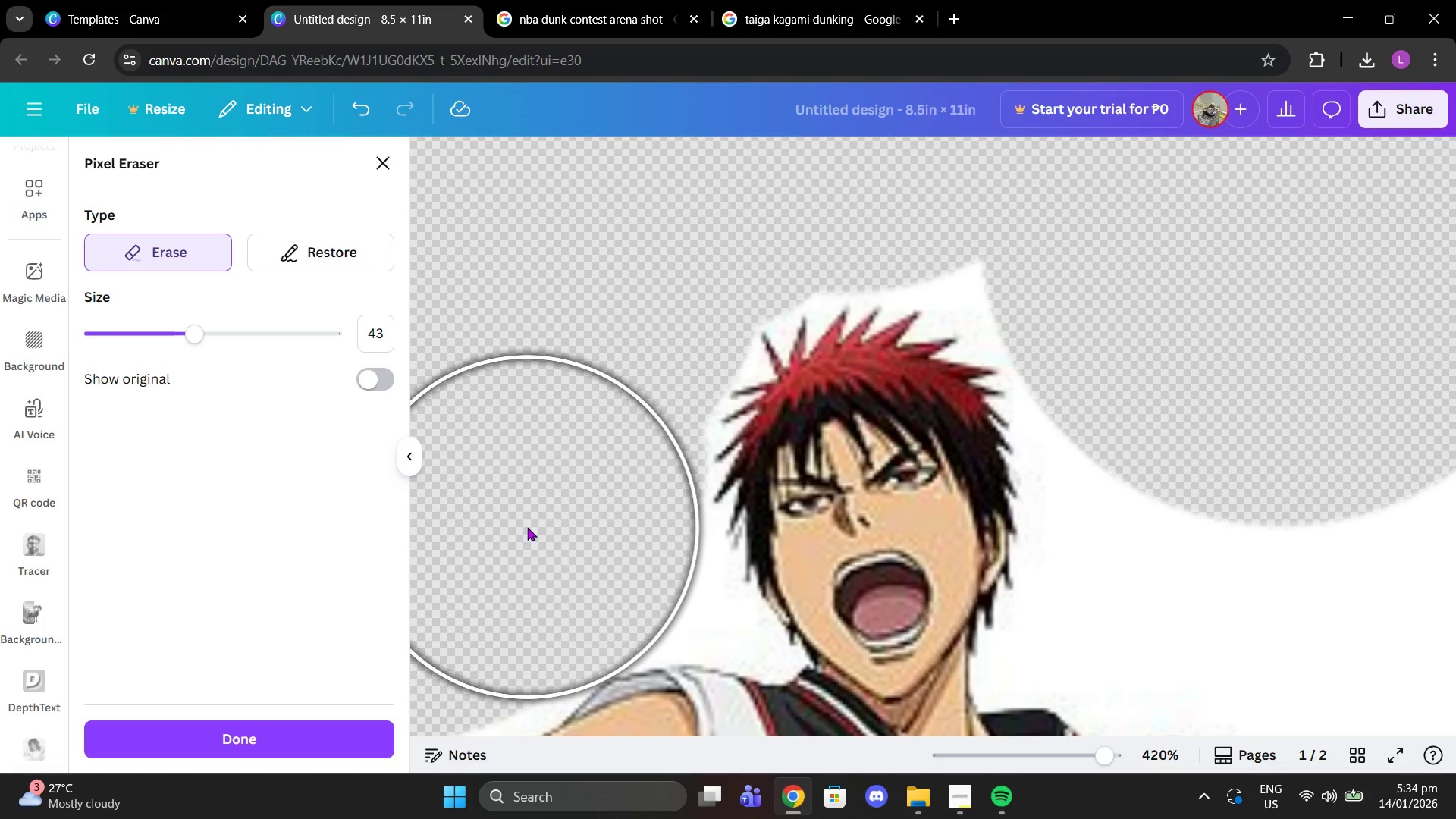 
left_click([527, 527])
 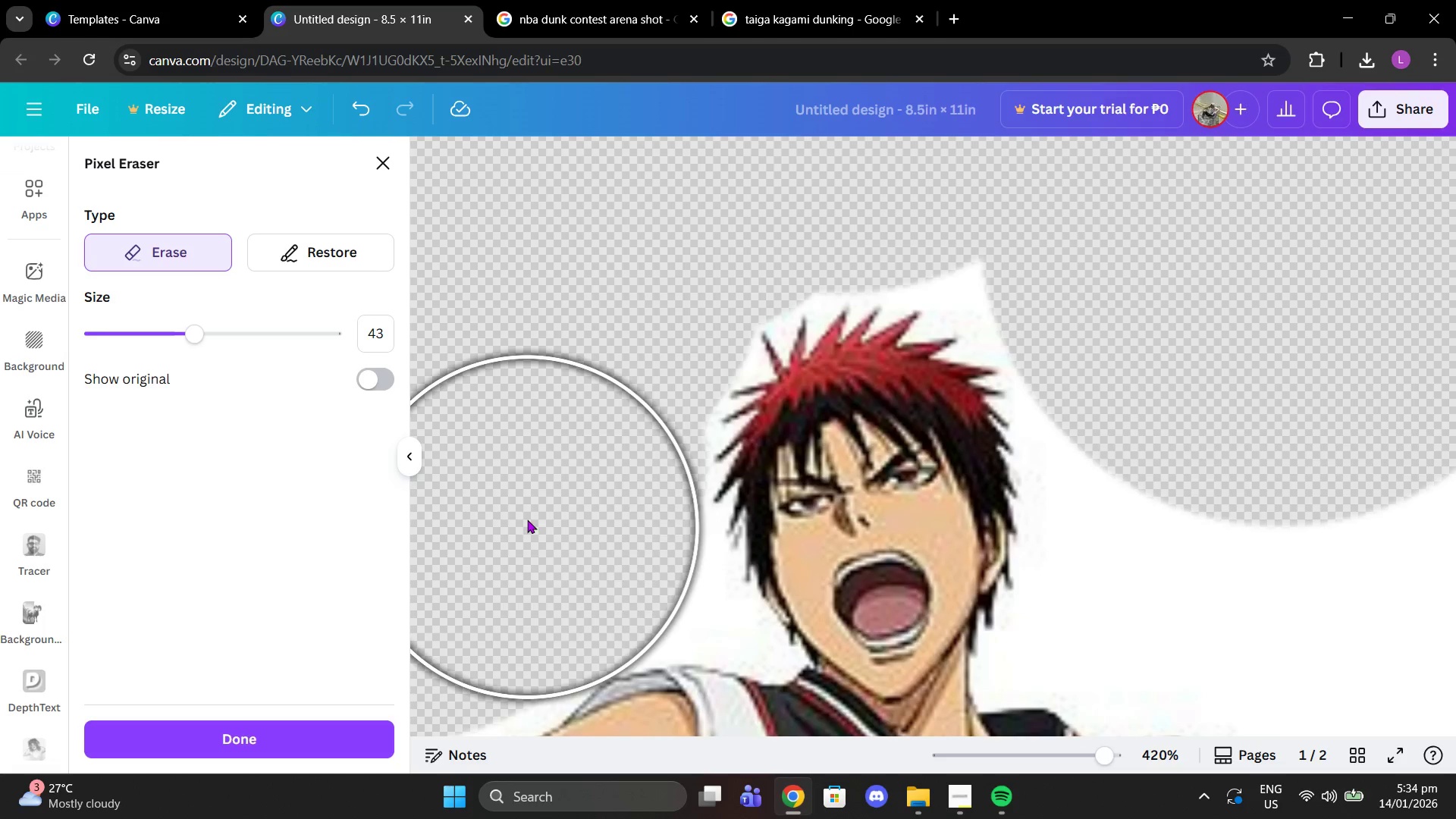 
scroll: coordinate [512, 467], scroll_direction: down, amount: 1.0
 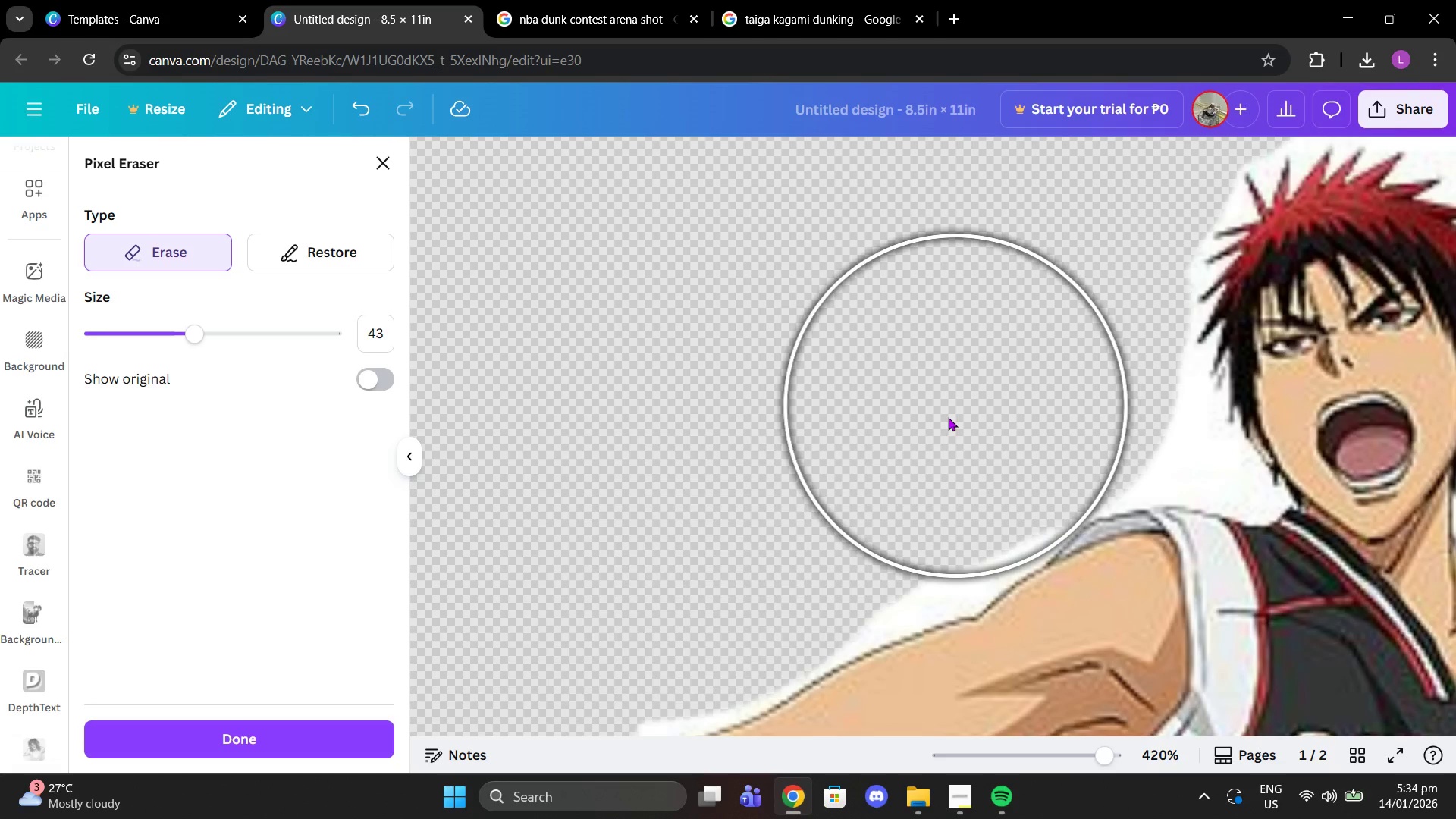 
left_click([921, 441])
 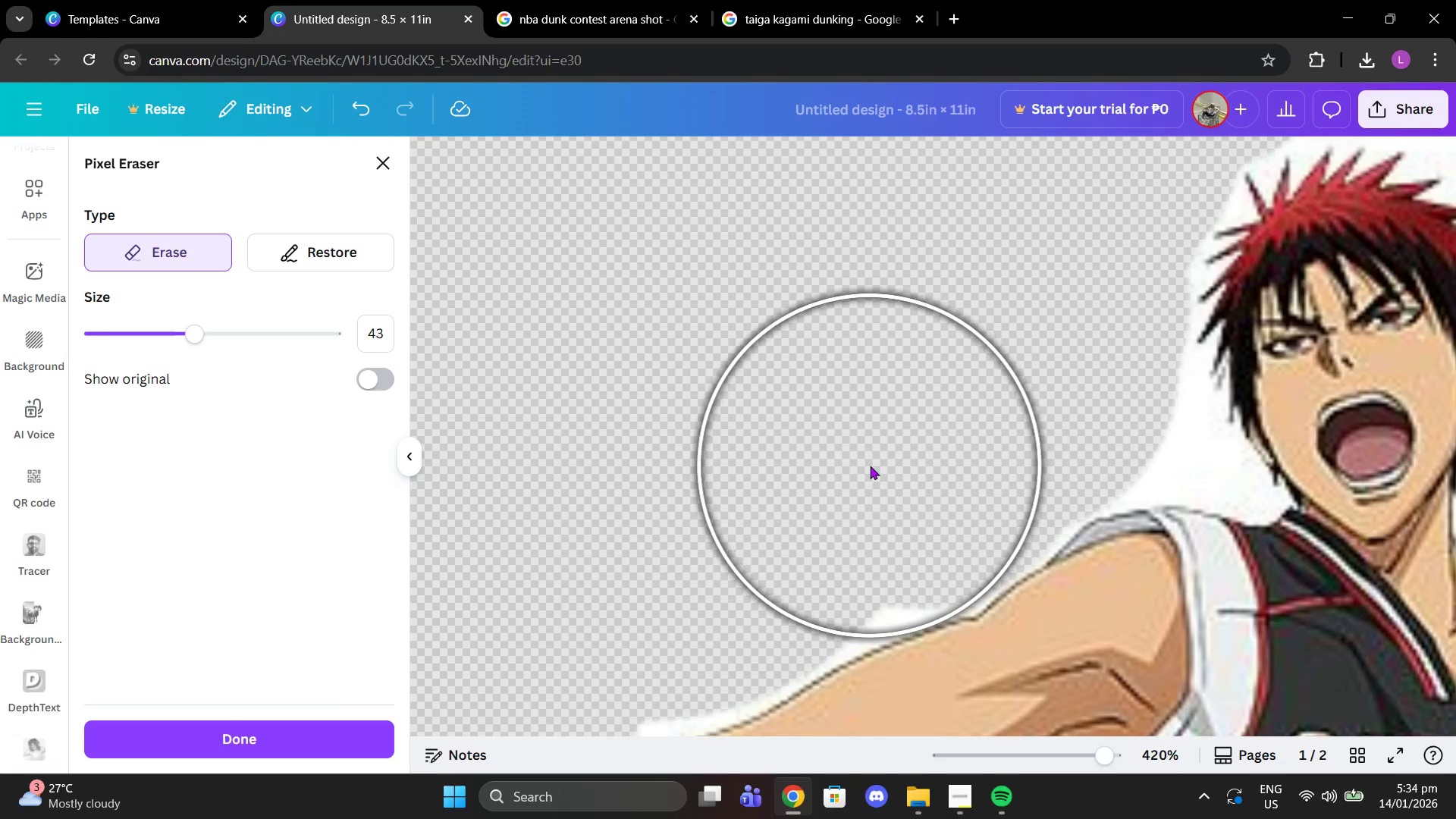 
left_click([870, 466])
 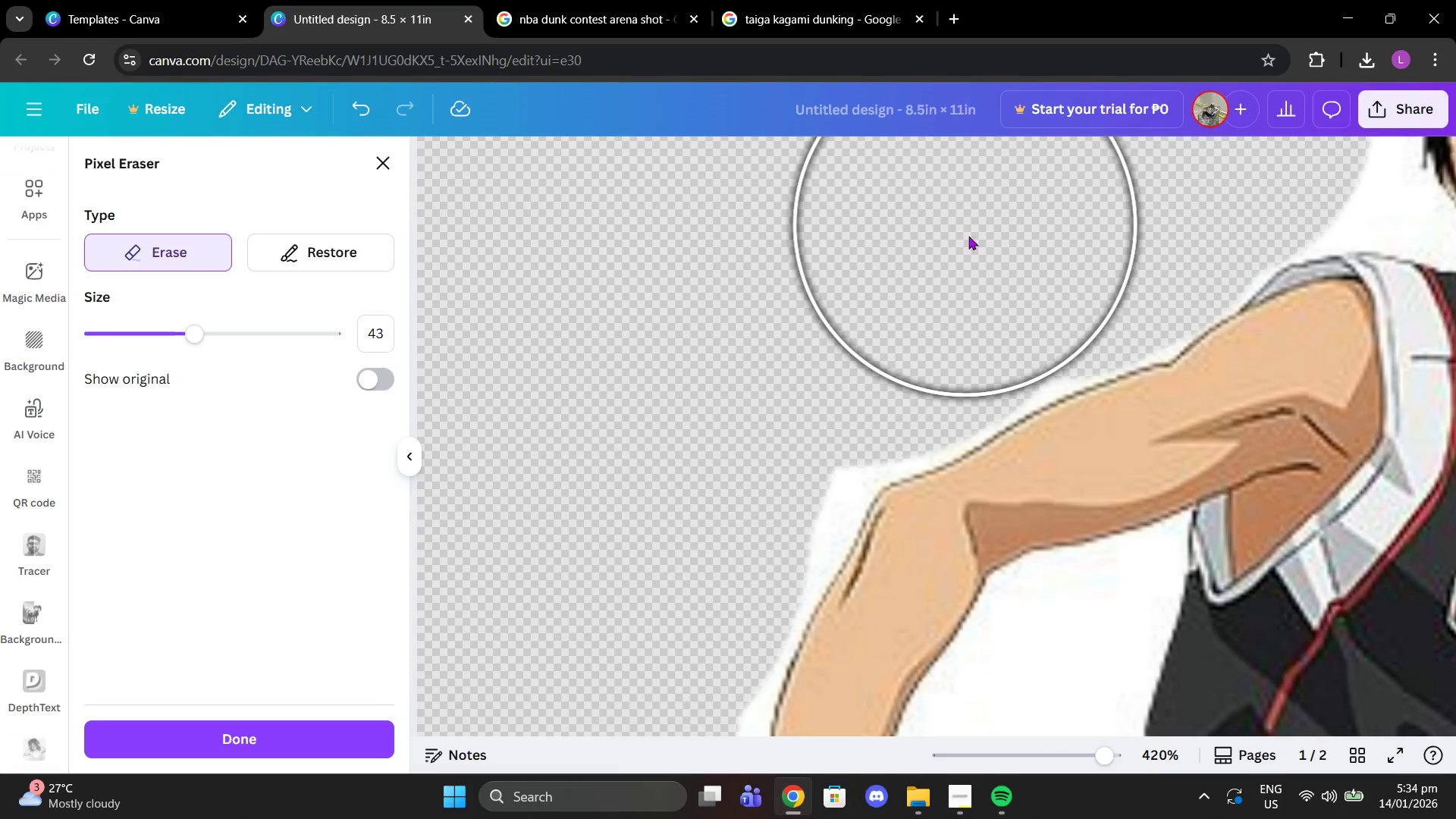 
left_click([967, 247])
 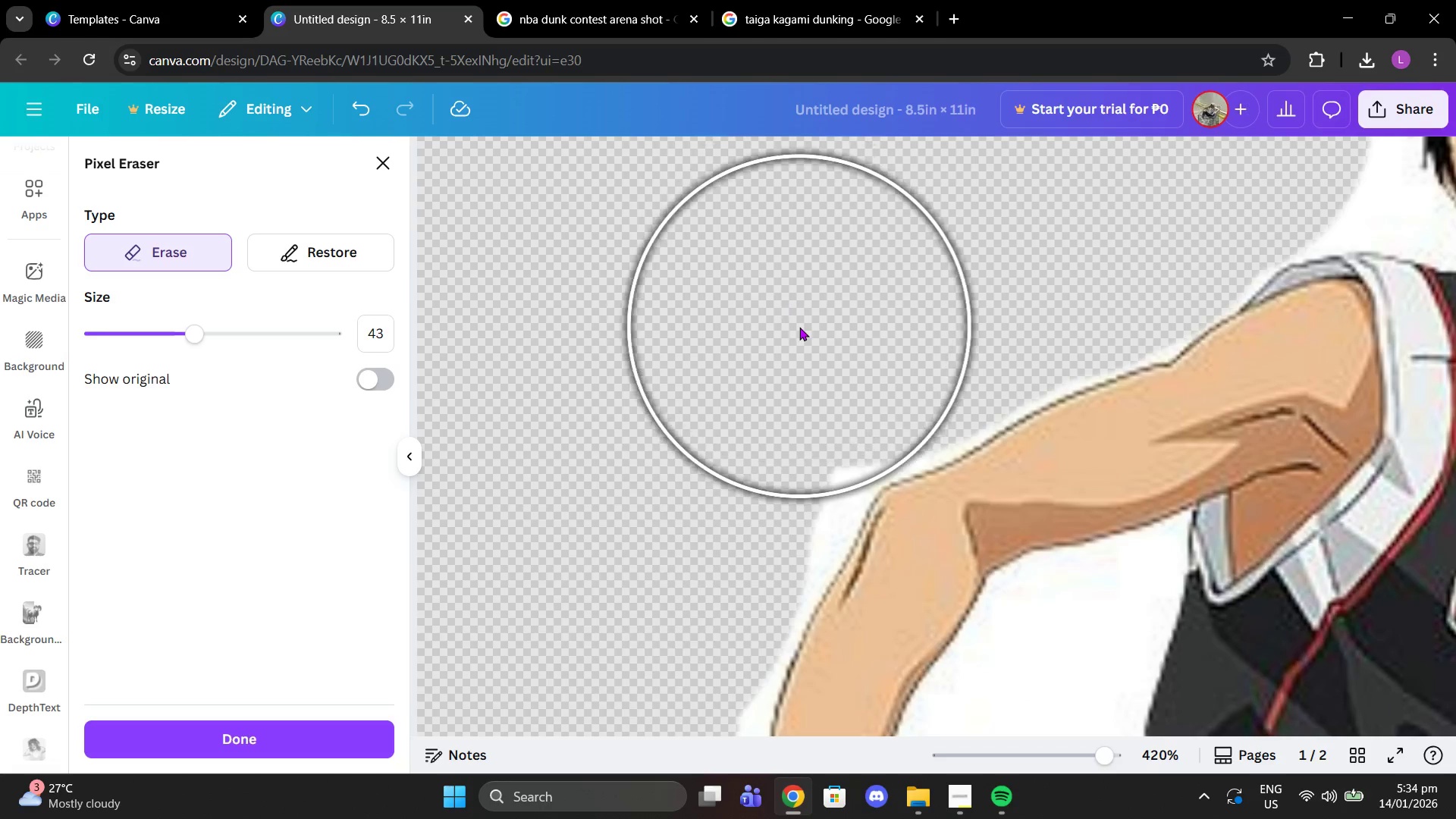 
left_click([799, 327])
 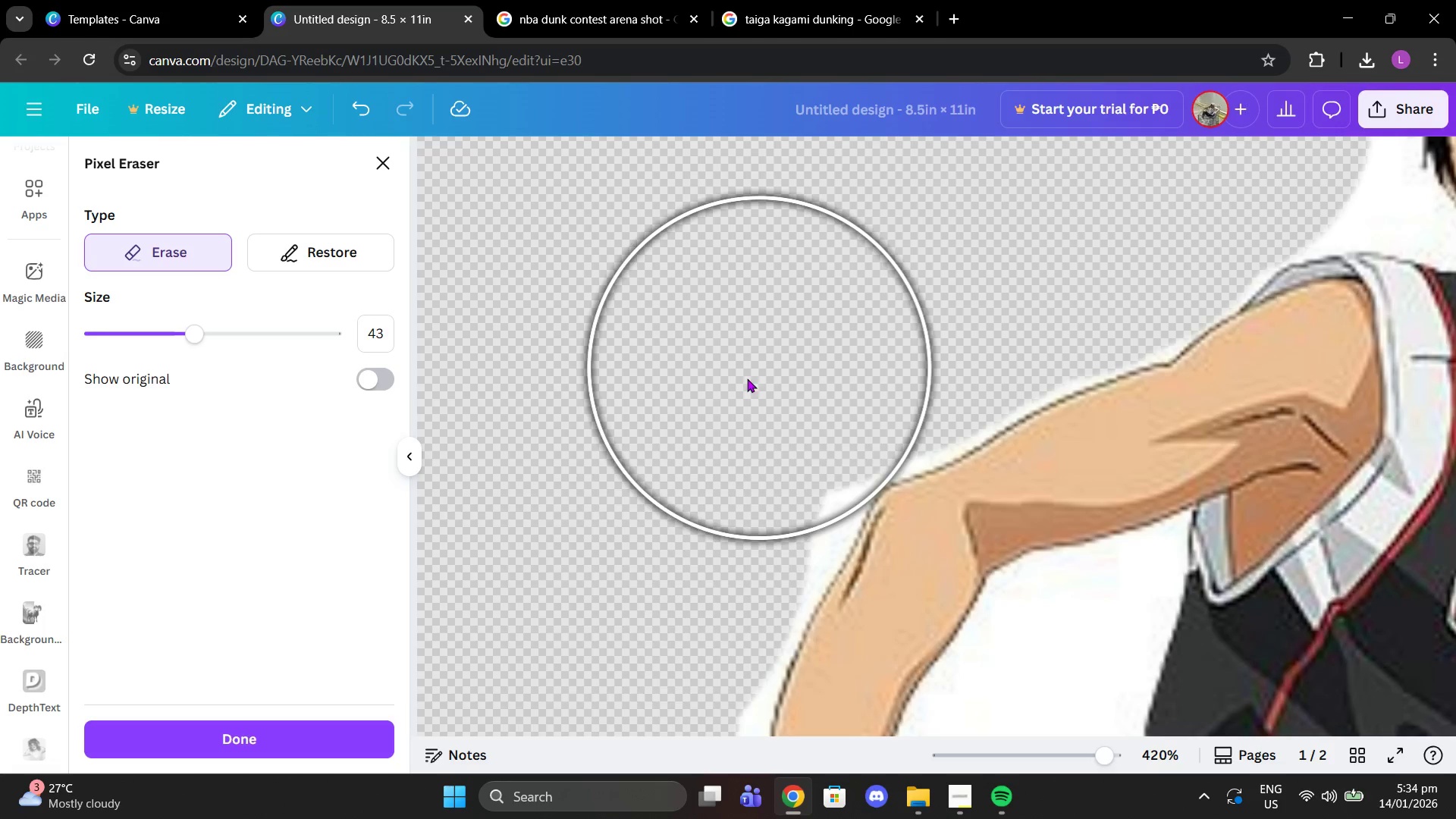 
left_click([733, 388])
 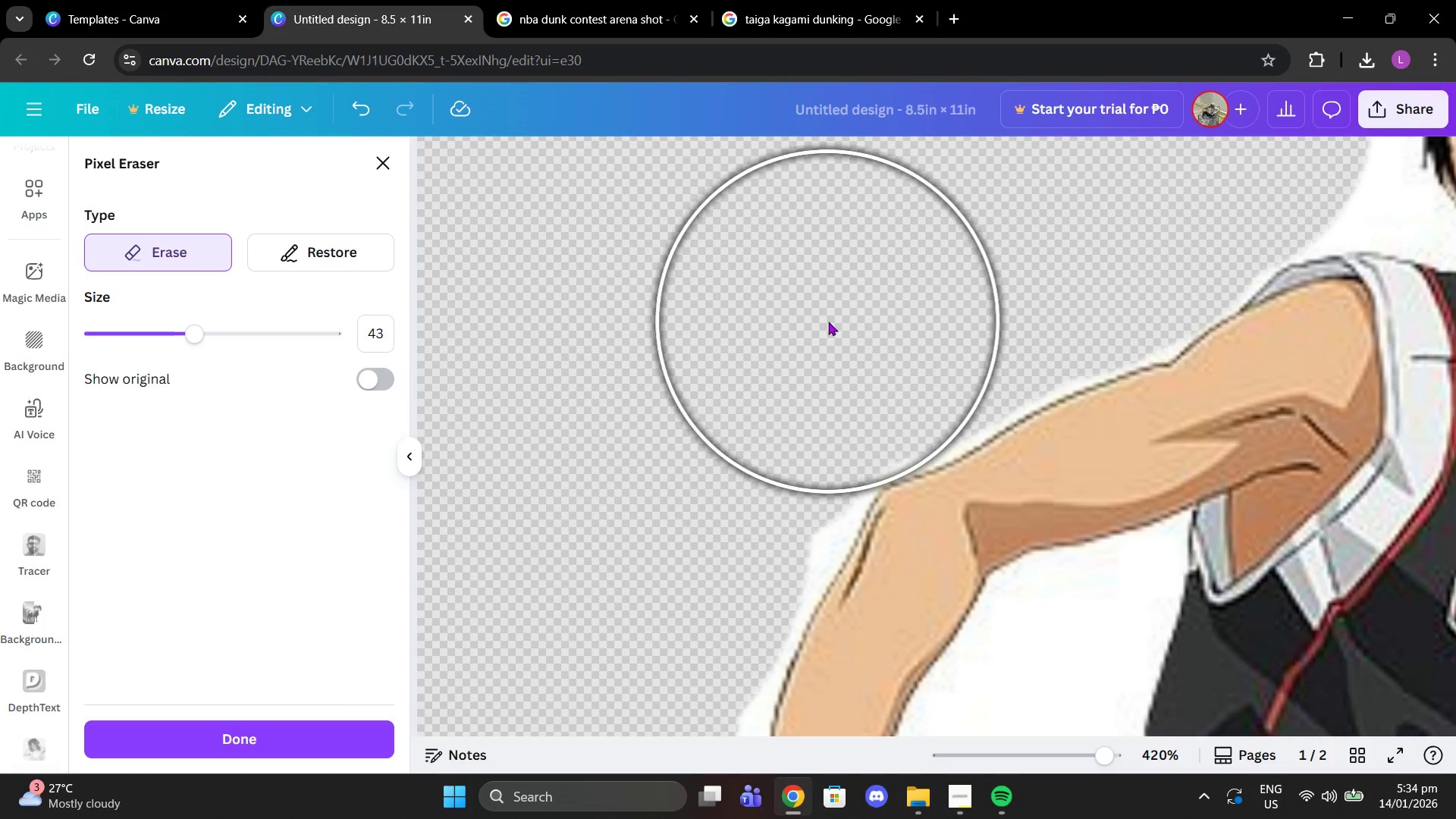 
left_click([828, 322])
 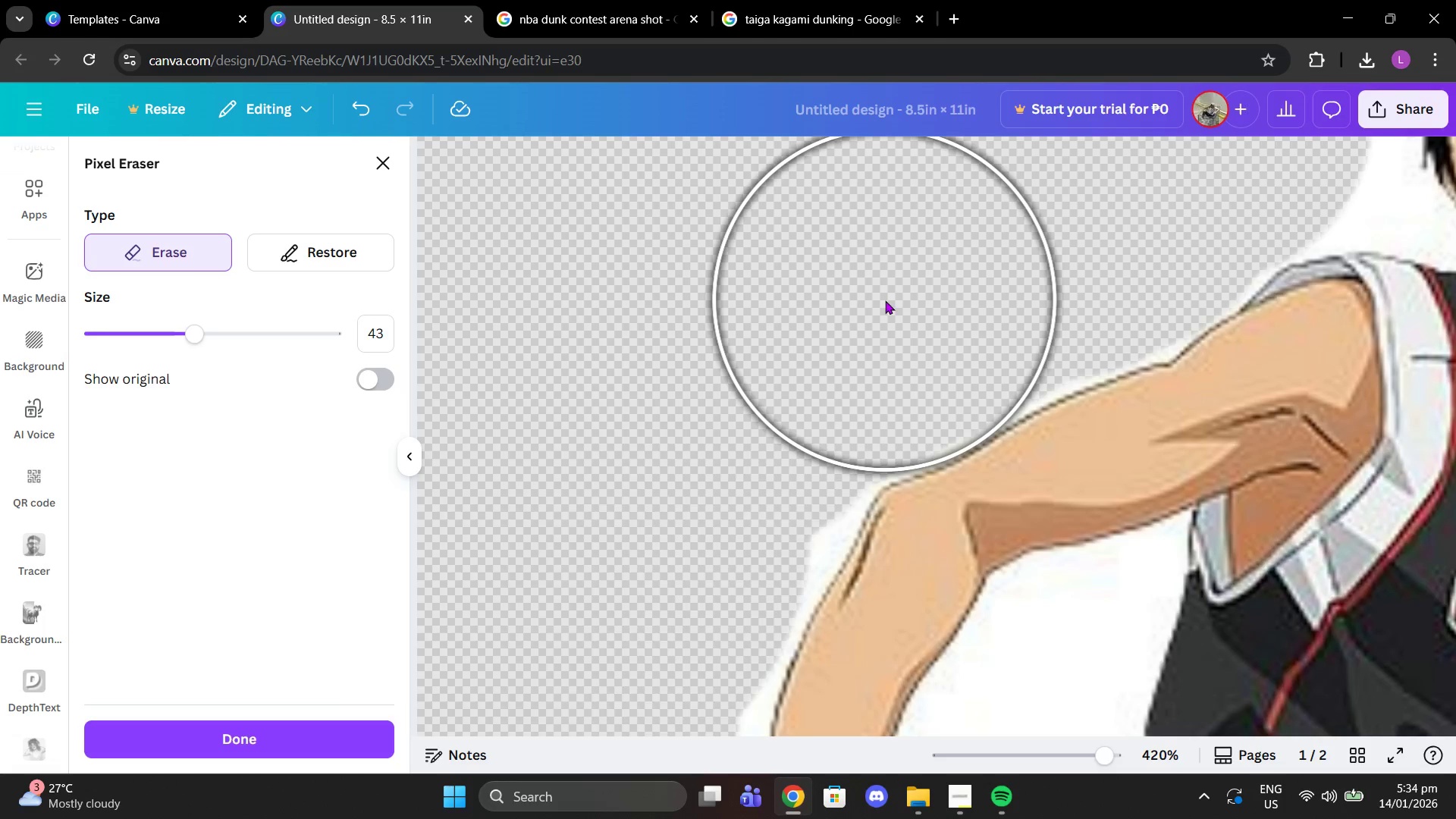 
left_click([885, 300])
 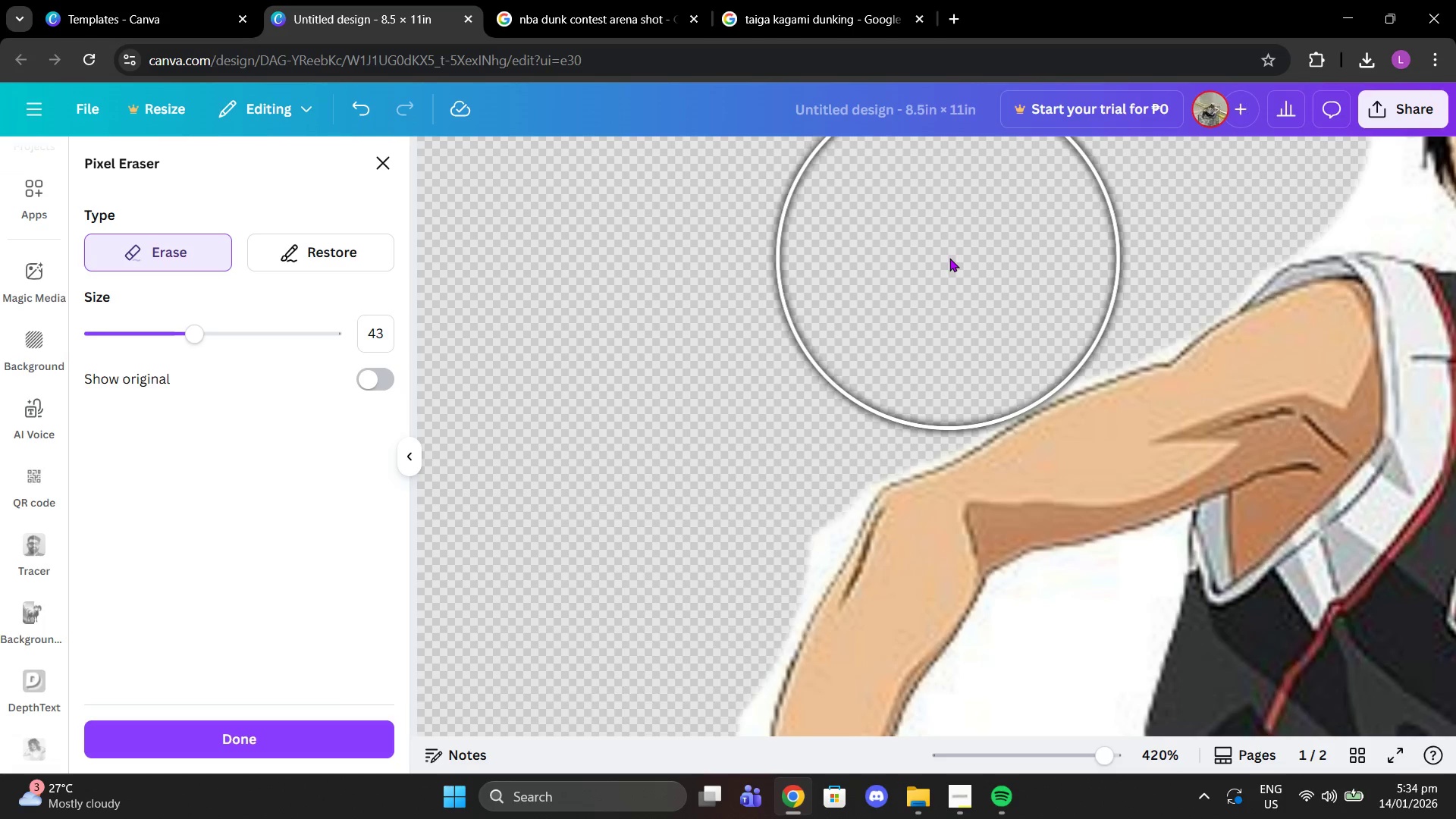 
left_click([950, 259])
 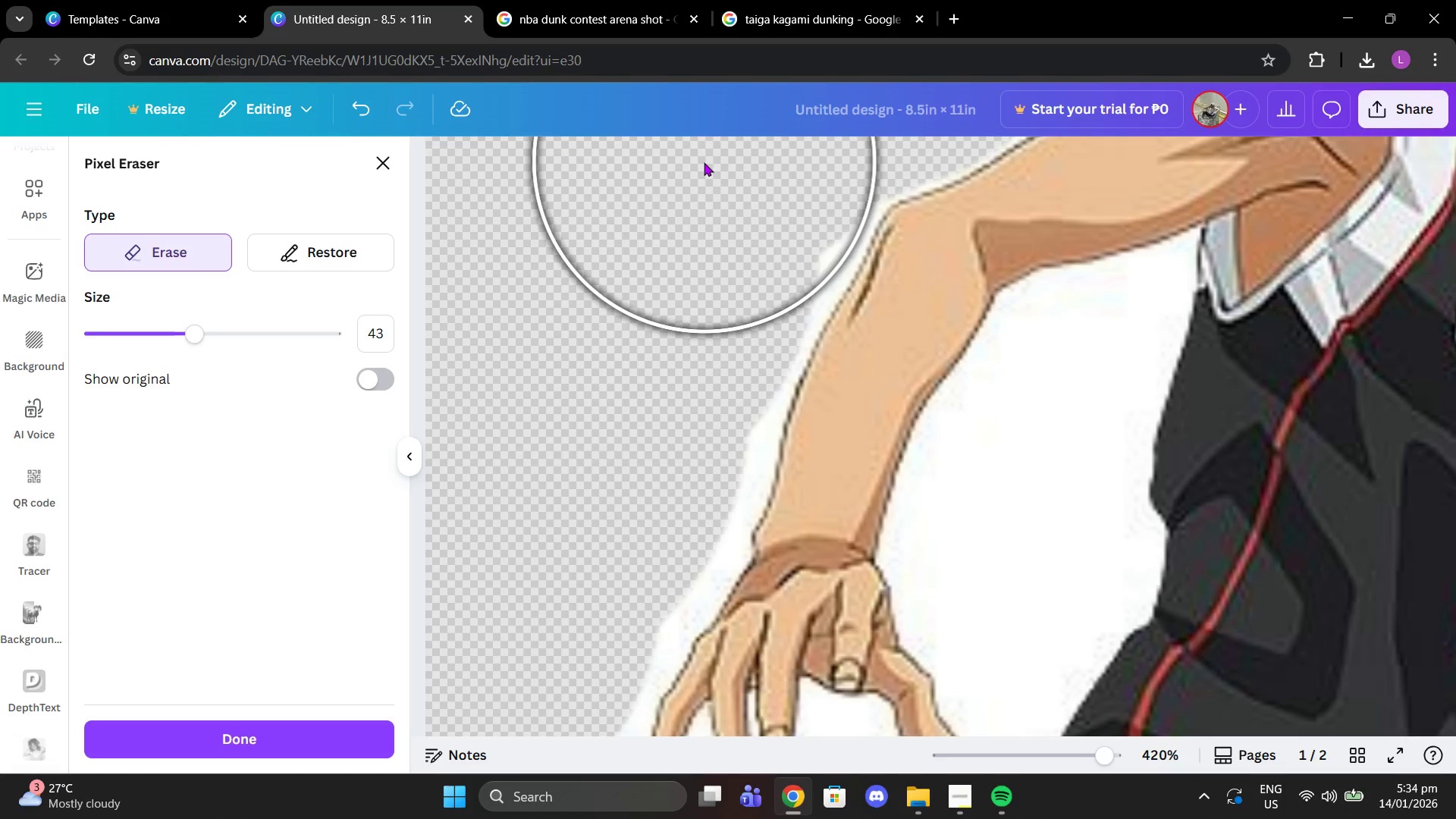 
left_click([689, 202])
 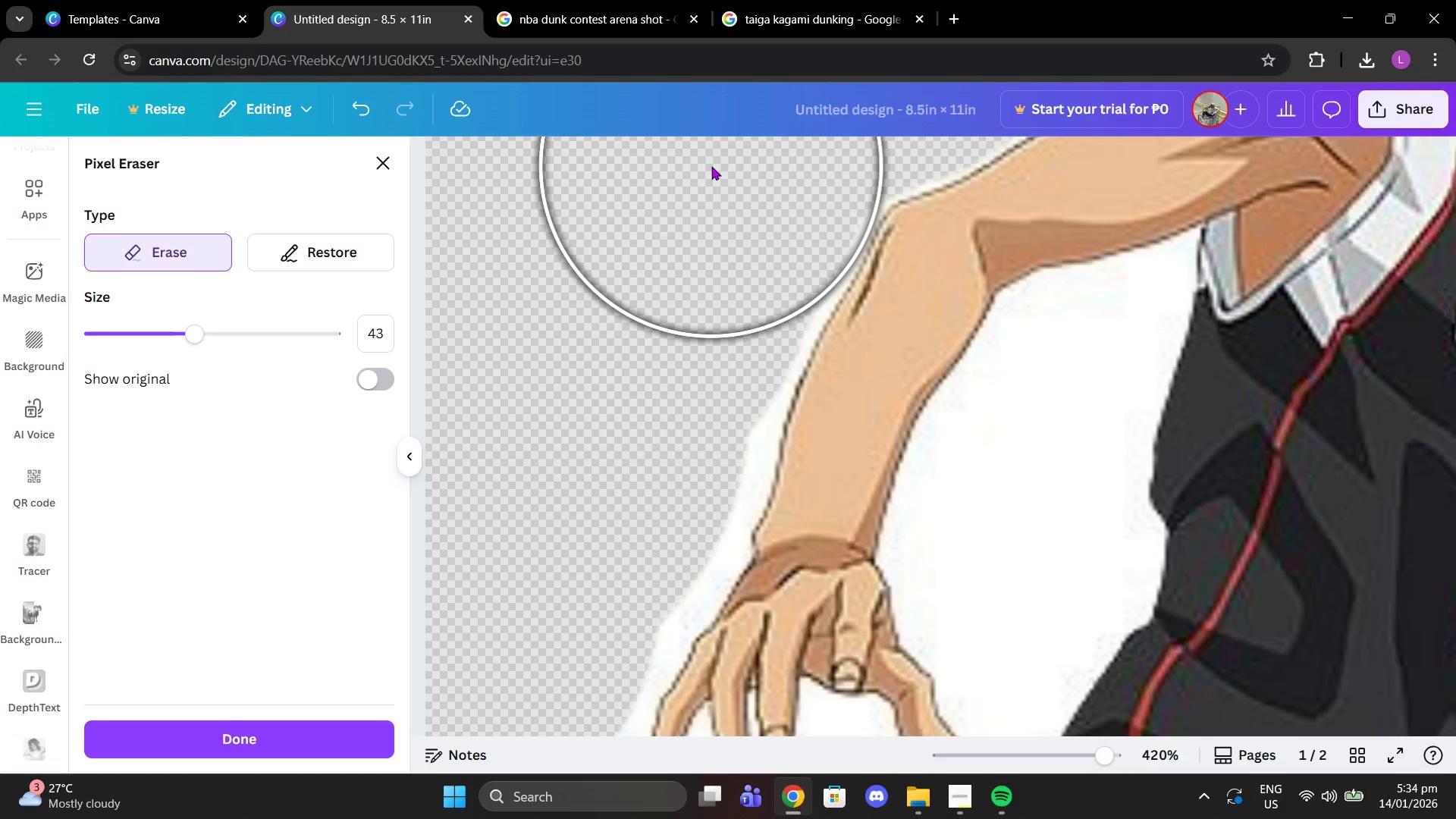 
left_click([711, 166])
 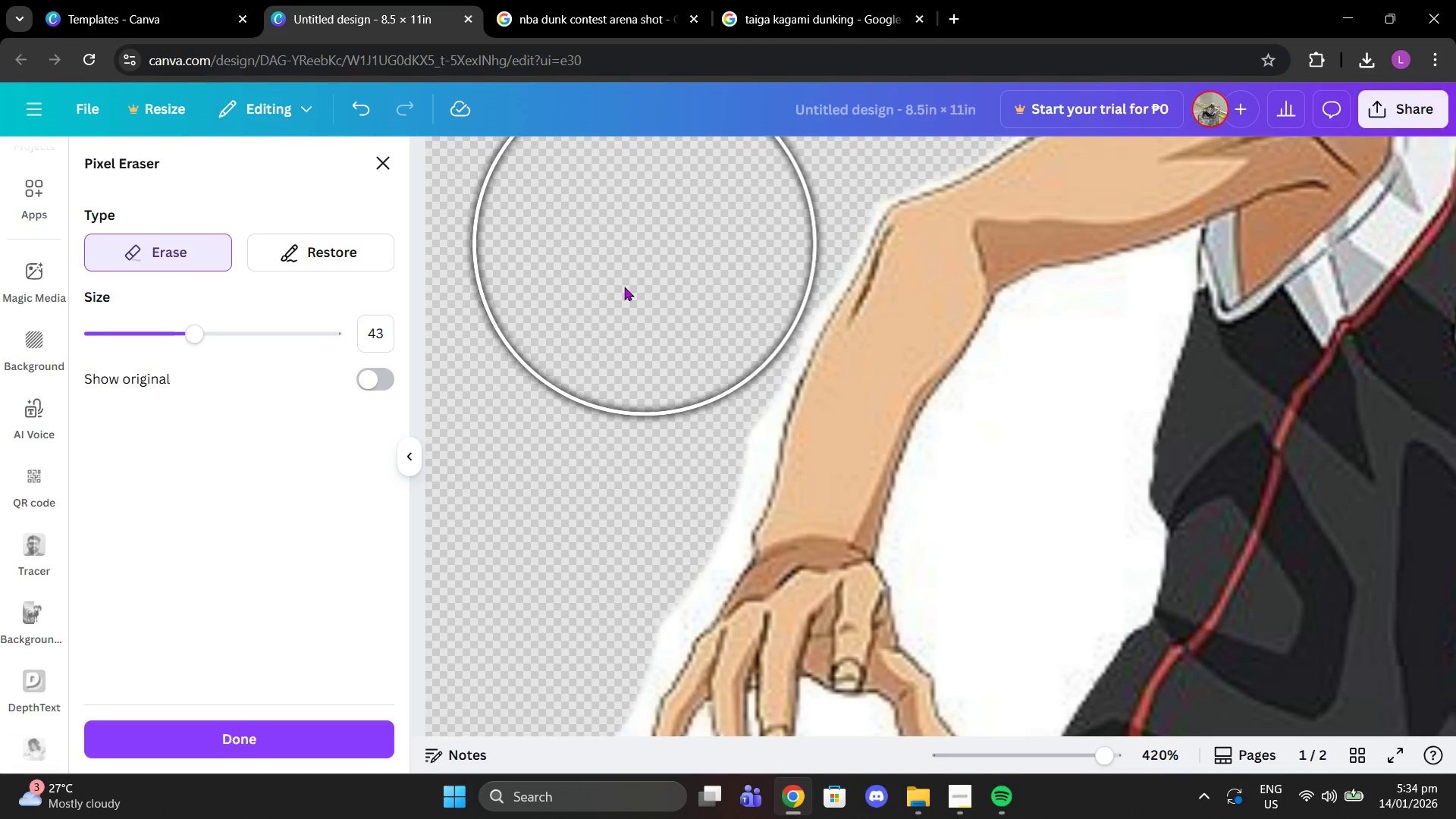 
scroll: coordinate [1110, 386], scroll_direction: down, amount: 16.0
 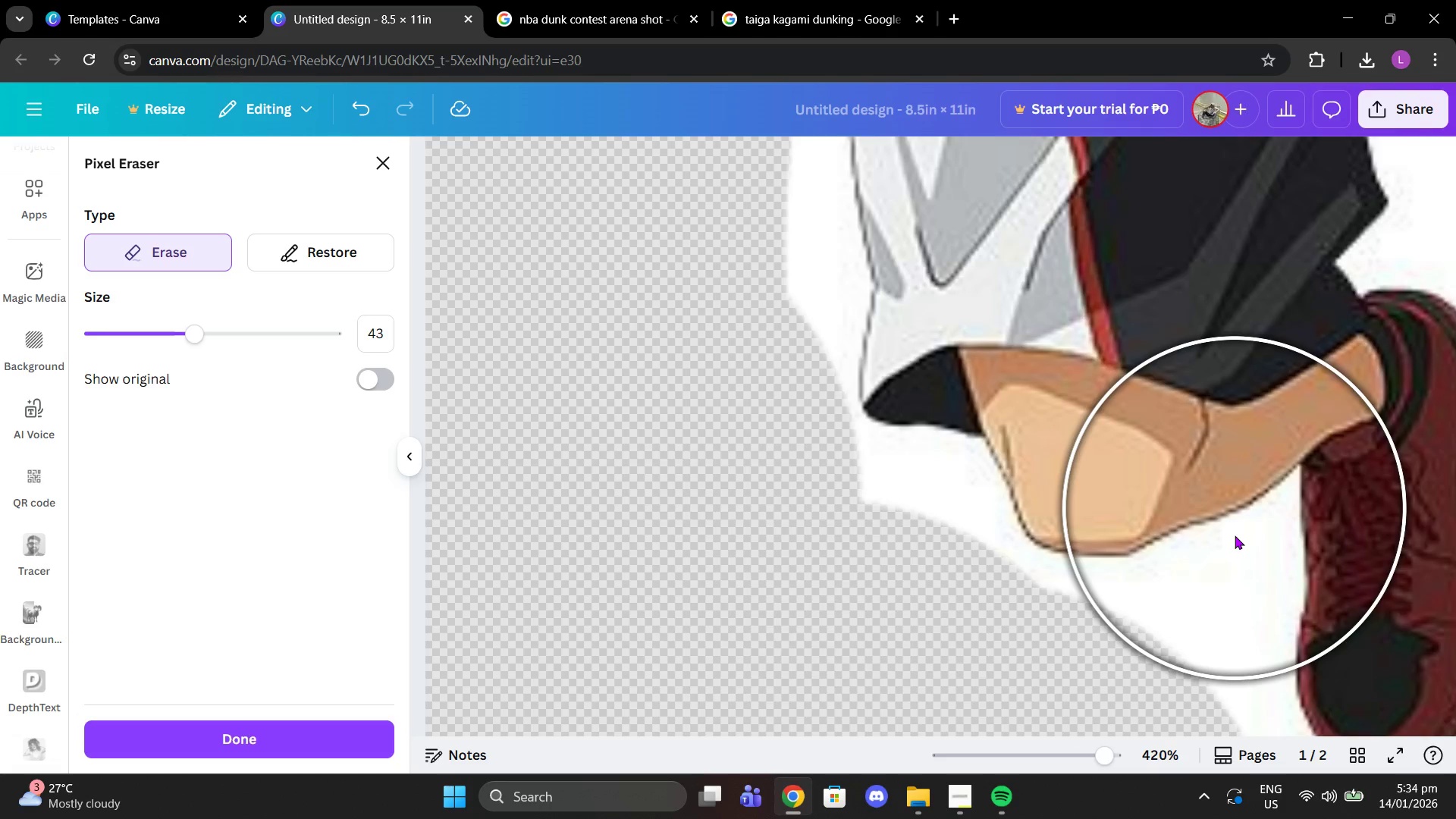 
scroll: coordinate [1191, 498], scroll_direction: up, amount: 3.0
 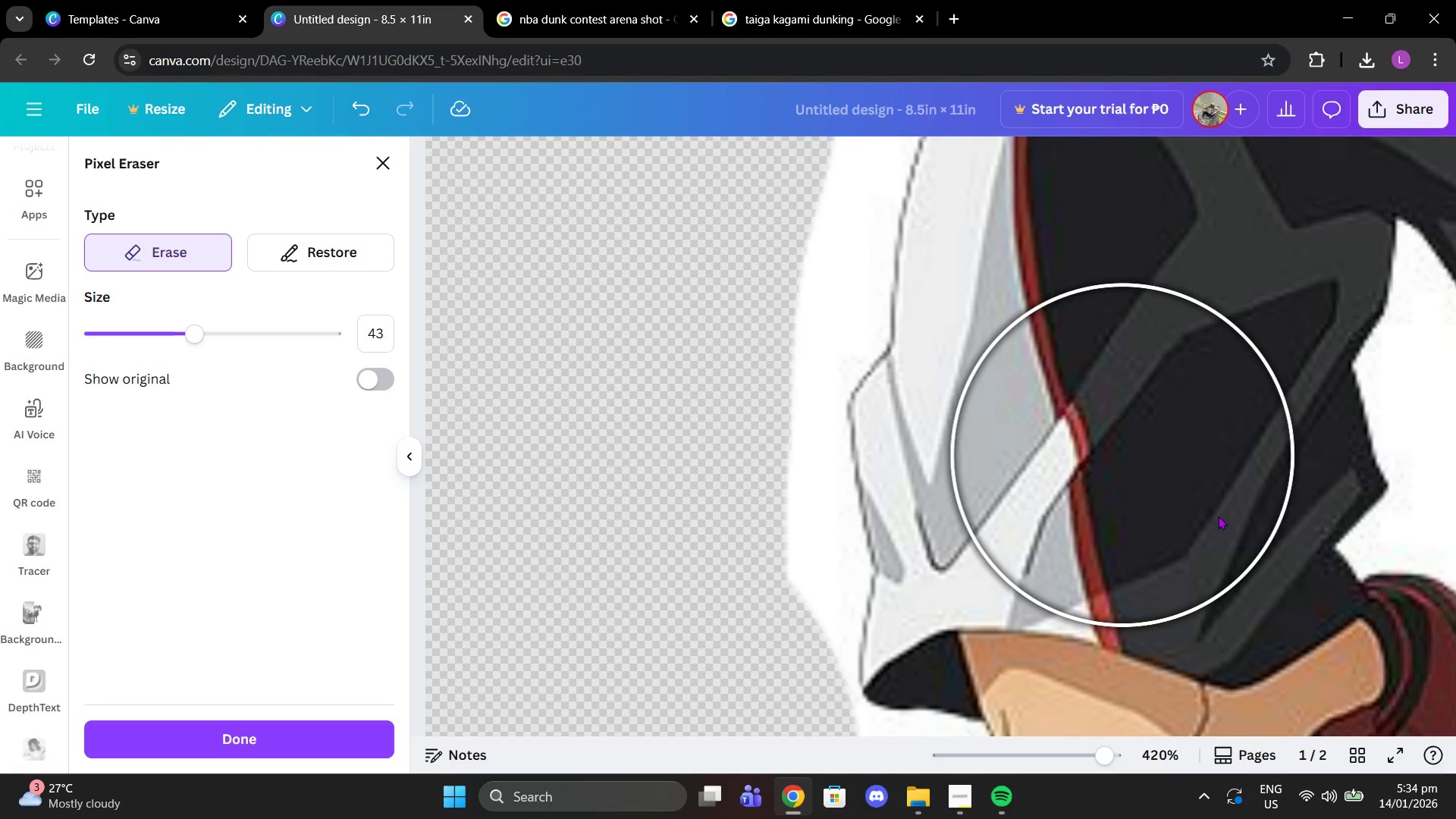 
left_click([670, 498])
 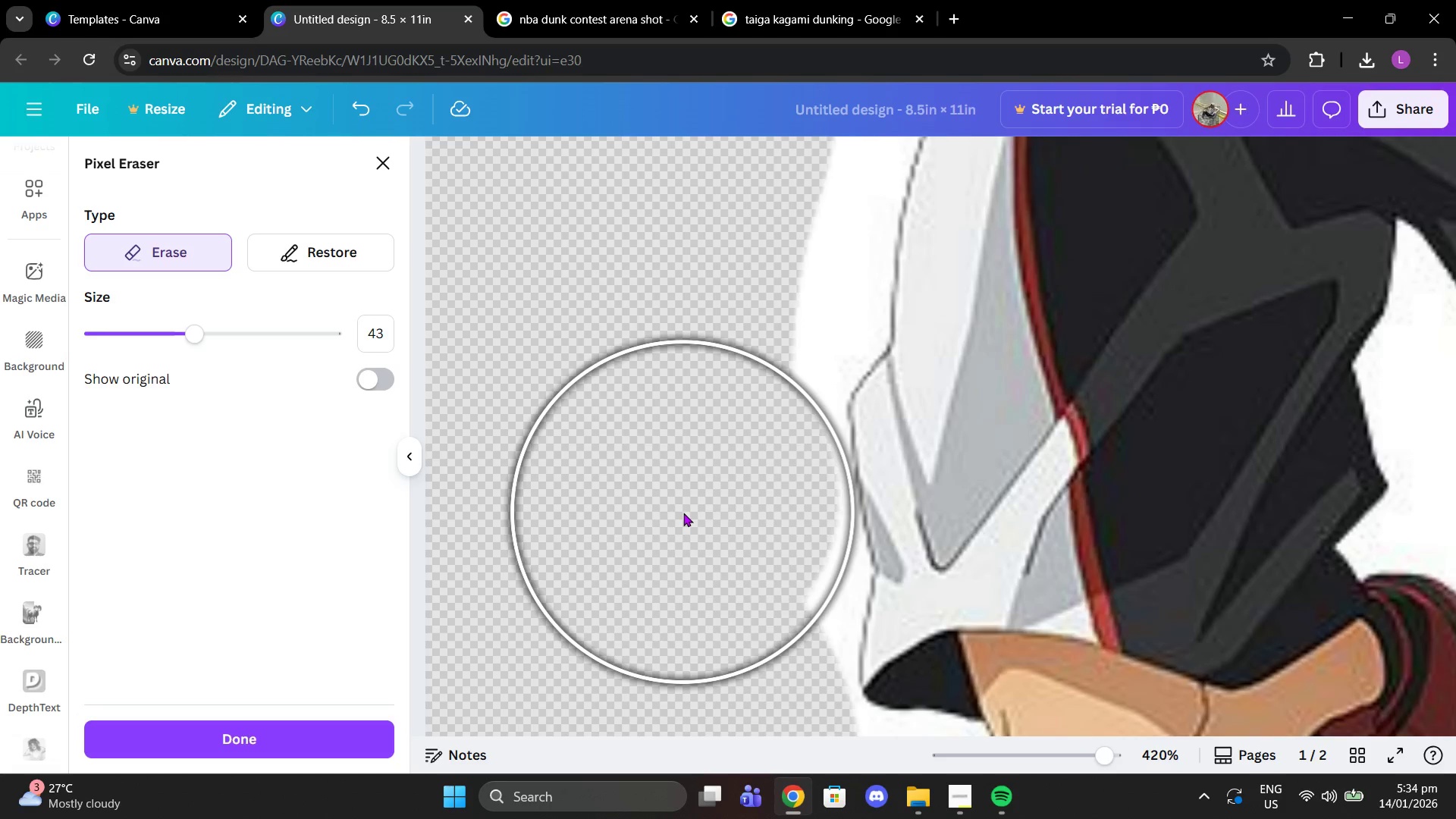 
left_click([683, 513])
 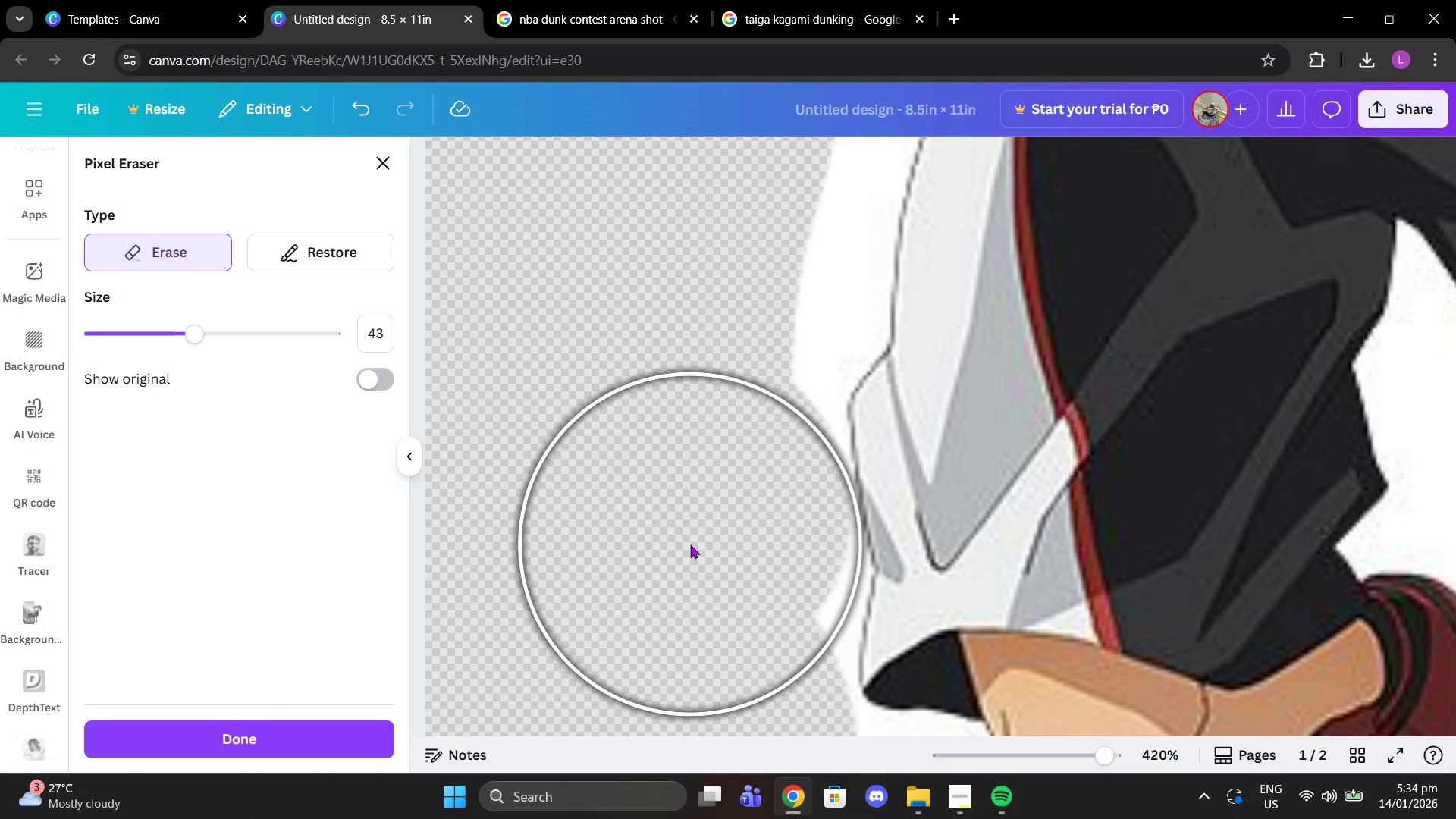 
left_click([690, 544])
 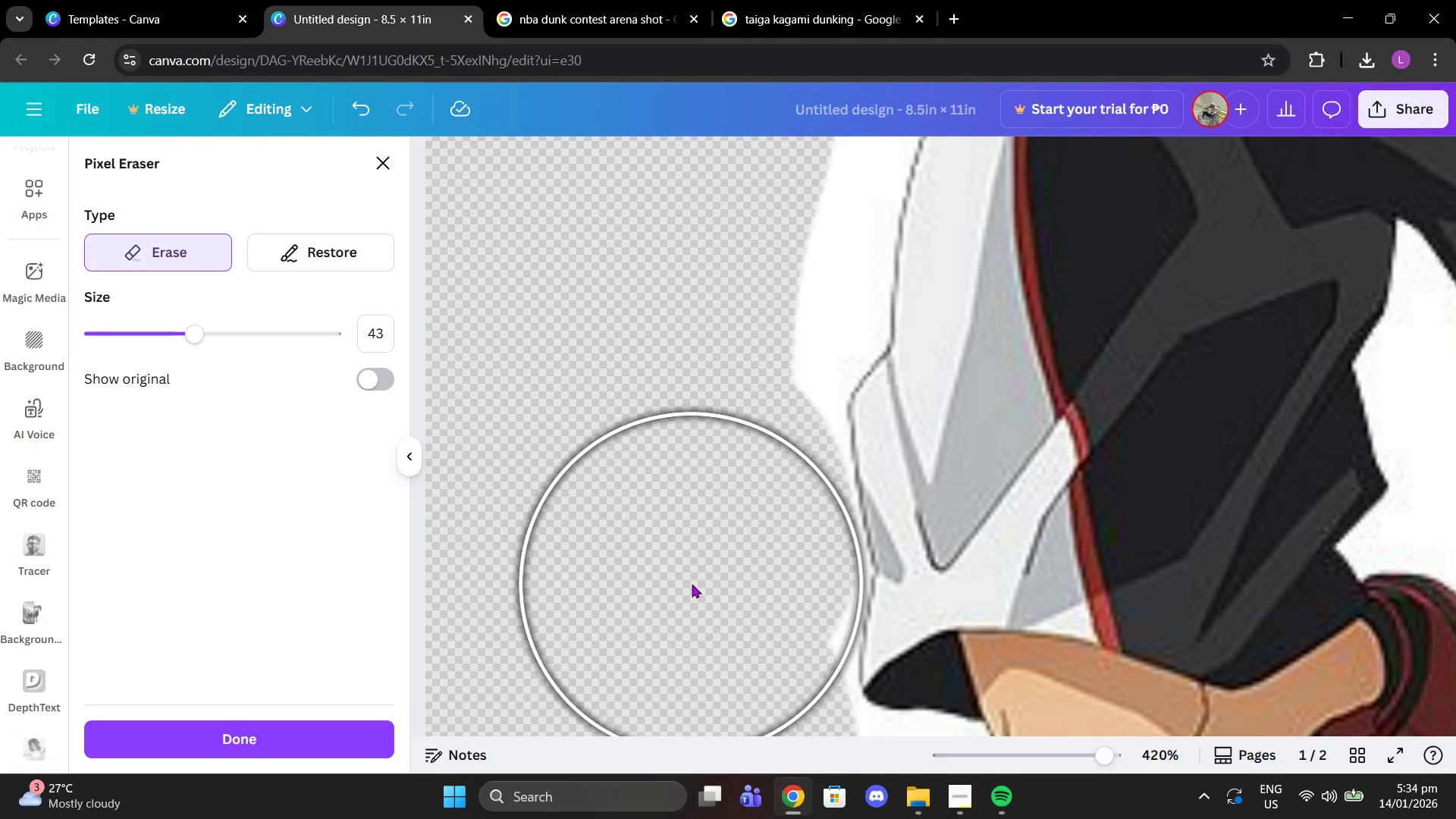 
left_click([692, 584])
 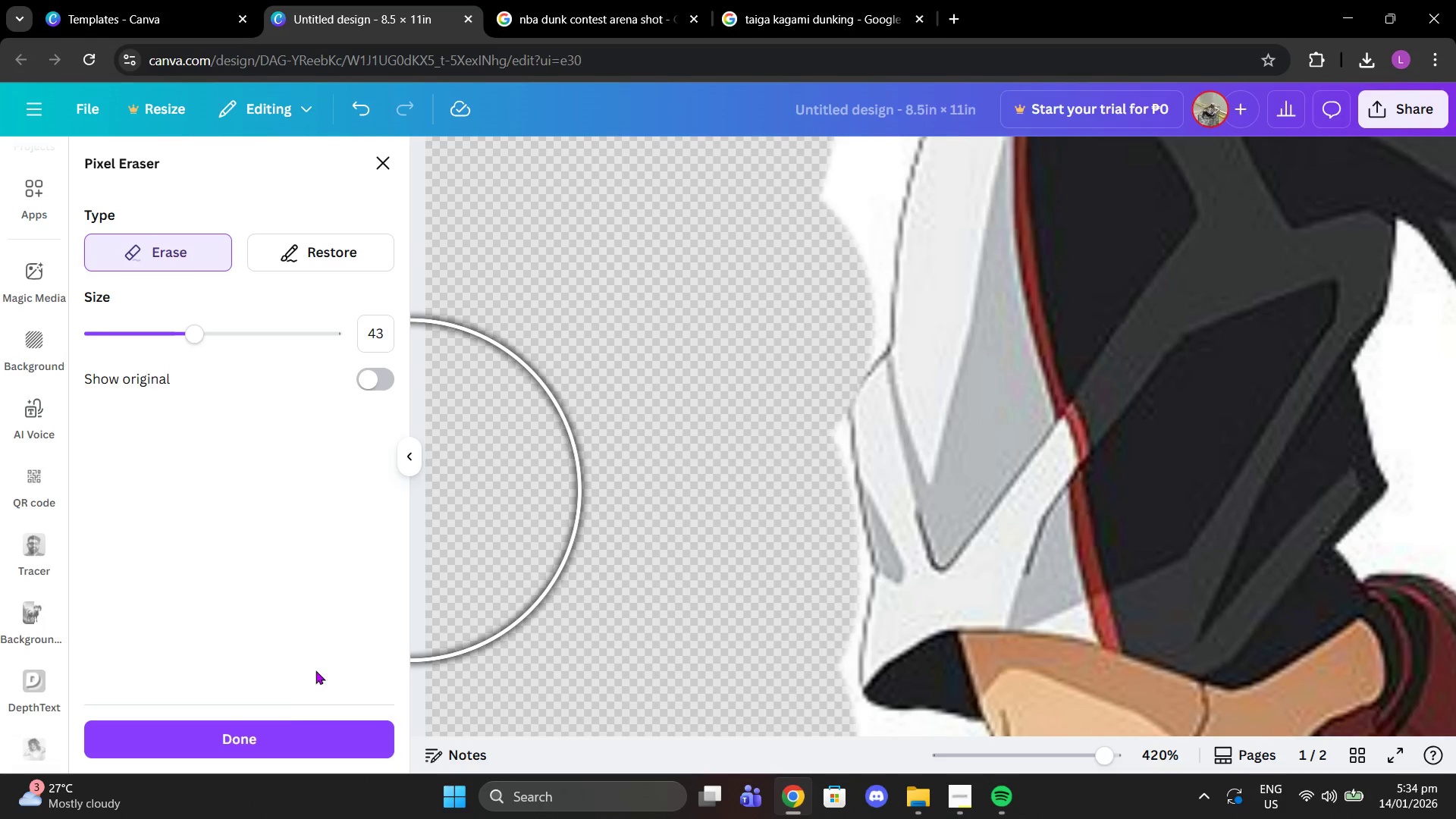 
left_click([284, 716])
 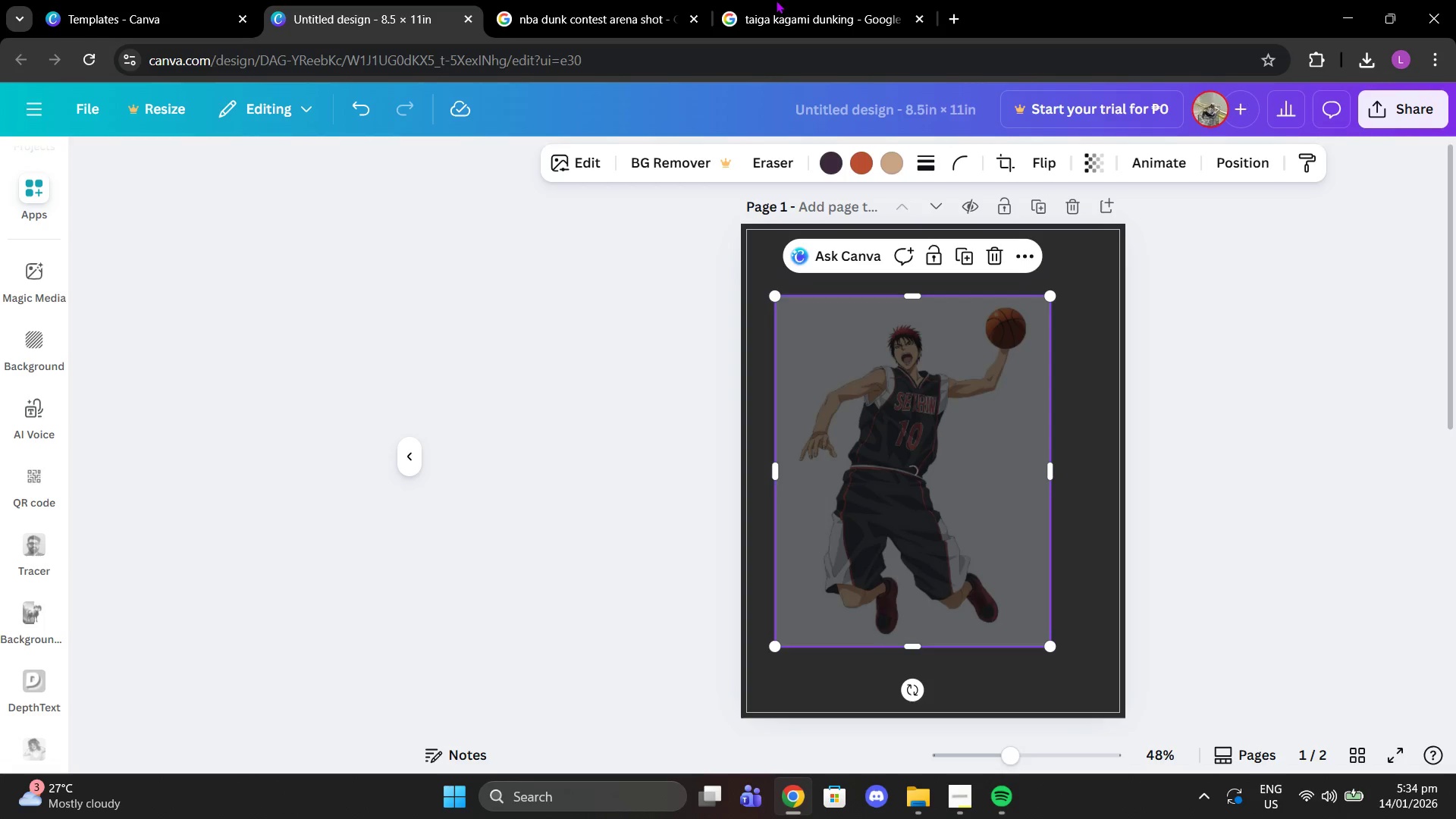 
left_click([767, 0])
 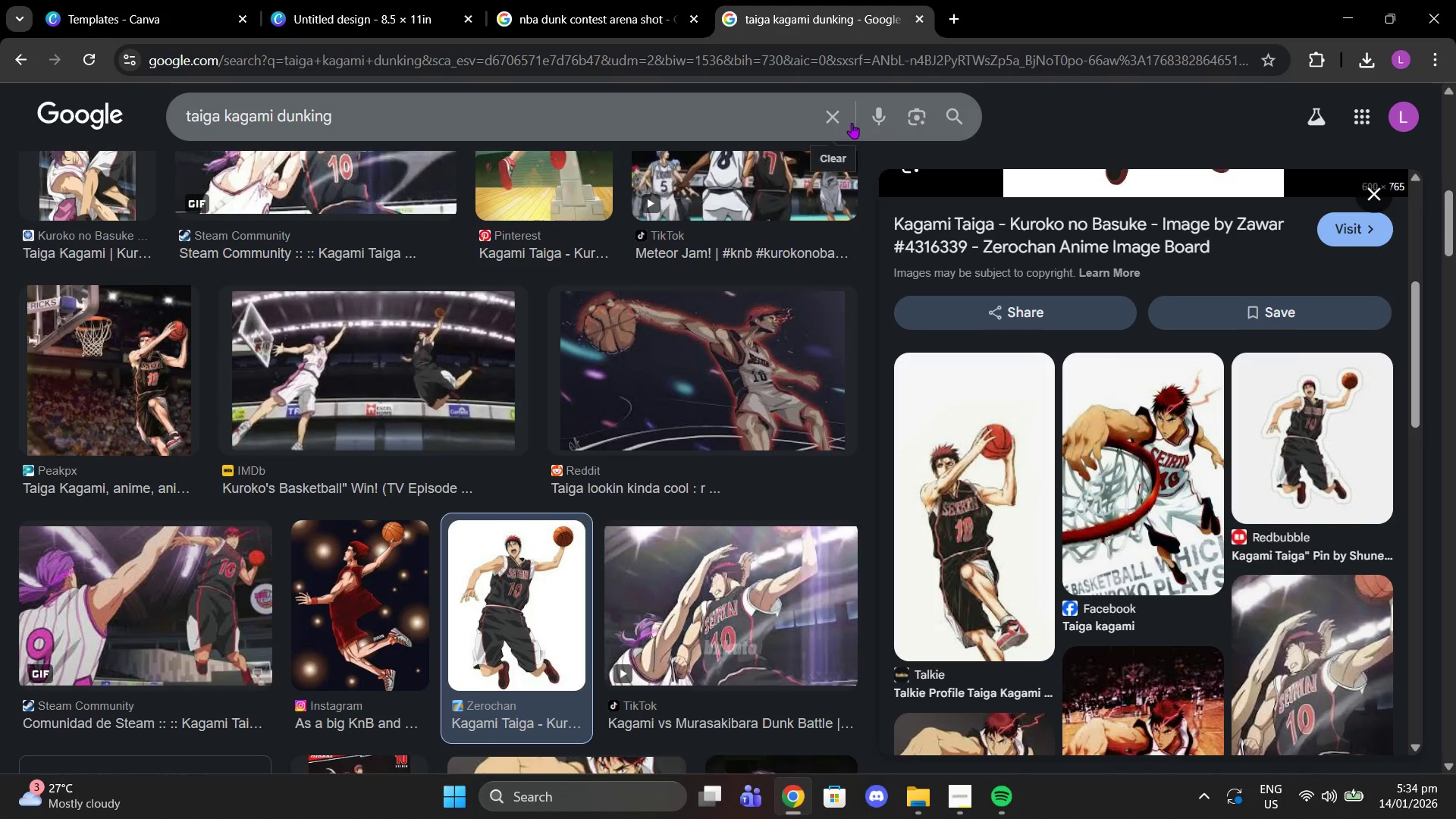 
left_click([835, 120])
 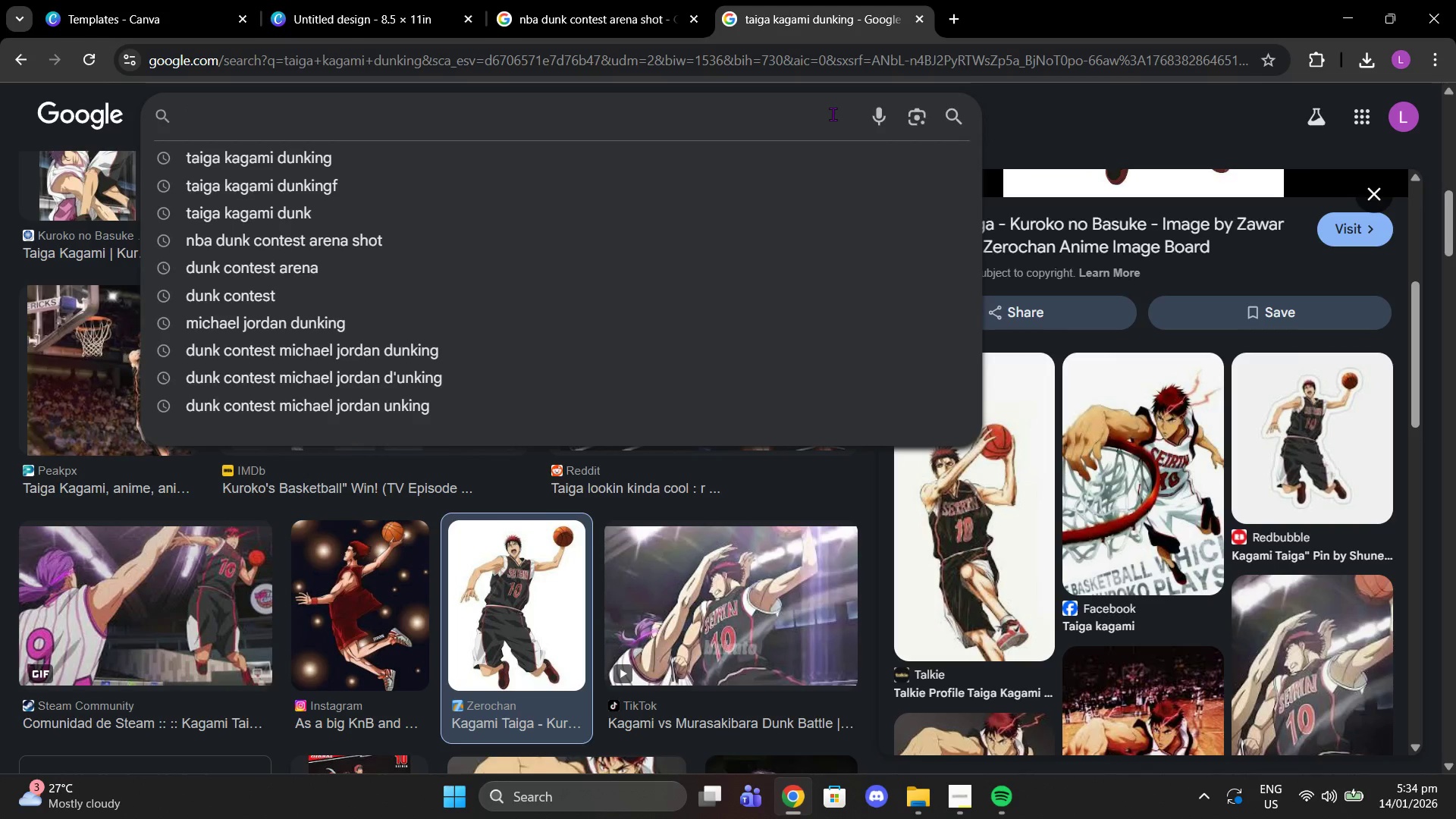 
type(kagami taoi)
key(Backspace)
key(Backspace)
type(iga dunking png)
 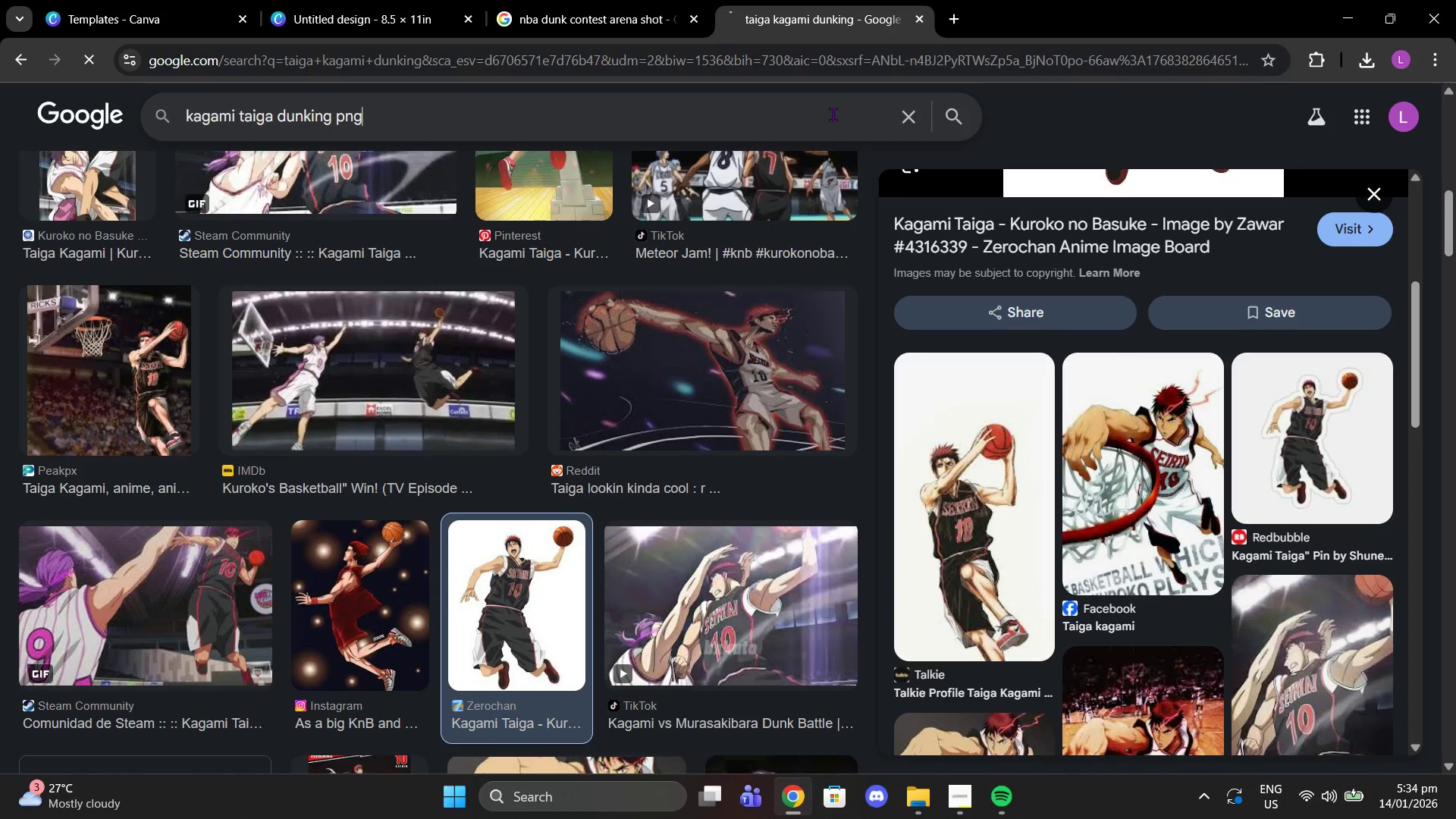 
key(Enter)
 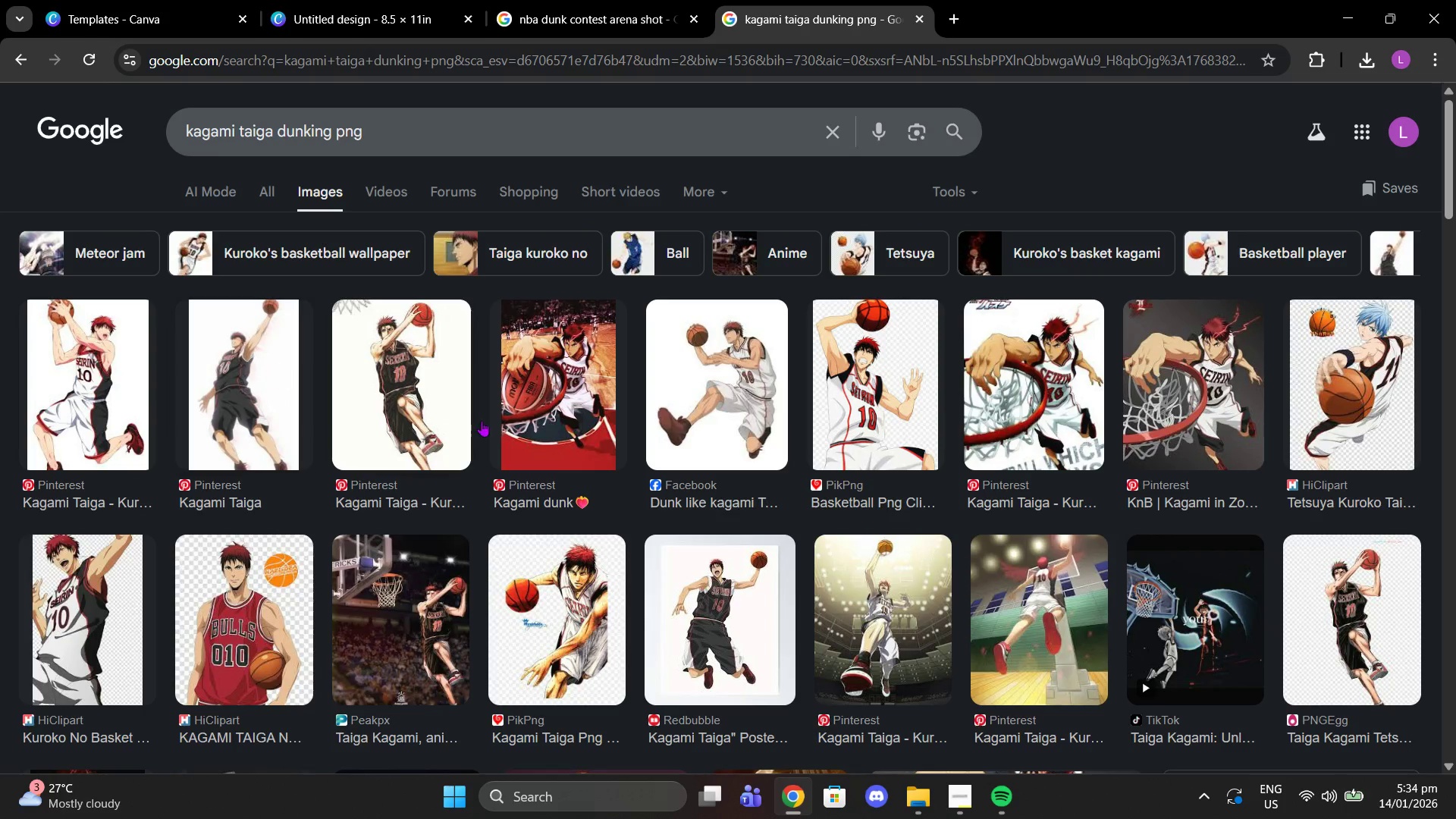 
wait(6.64)
 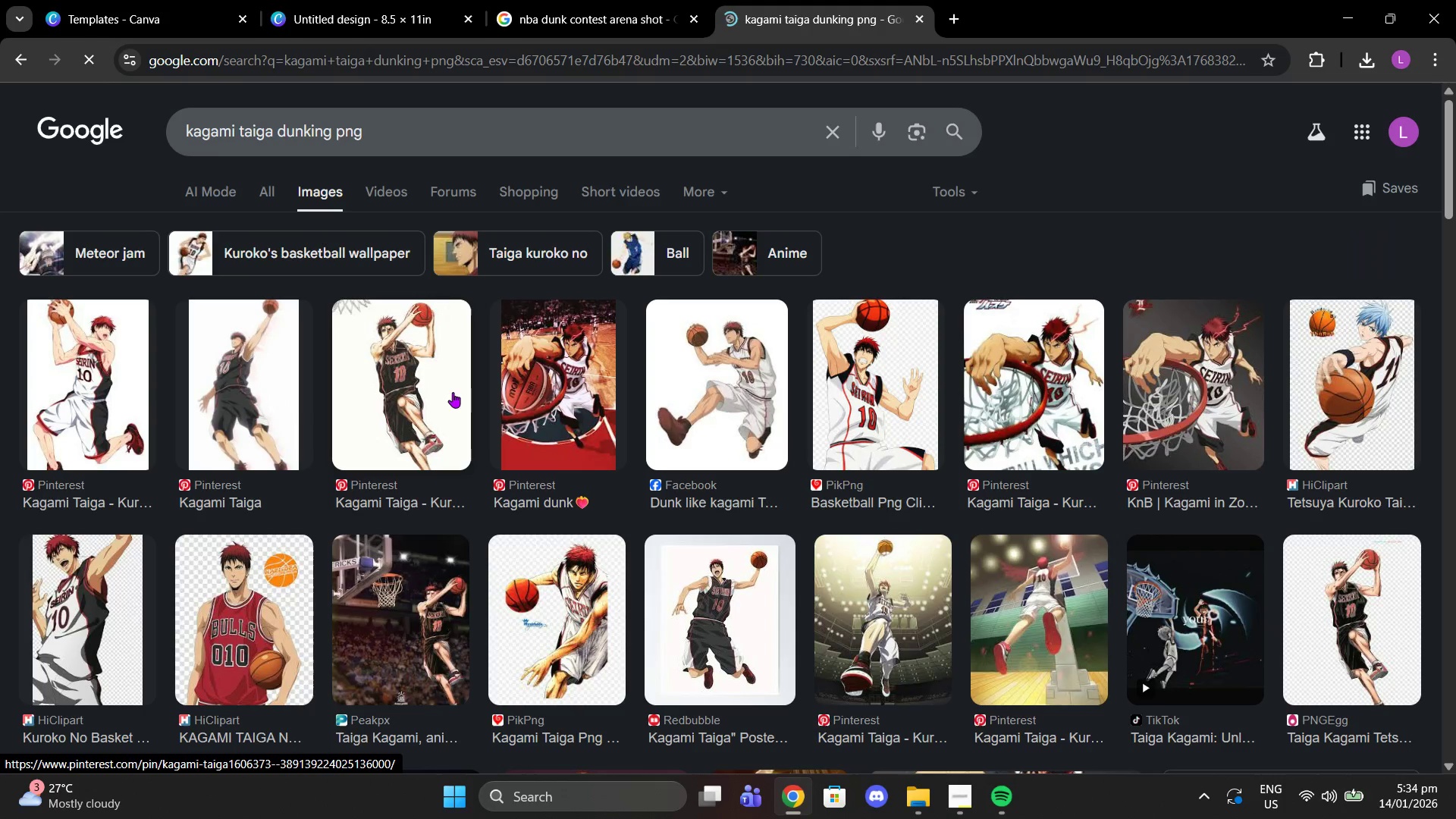 
left_click([222, 353])
 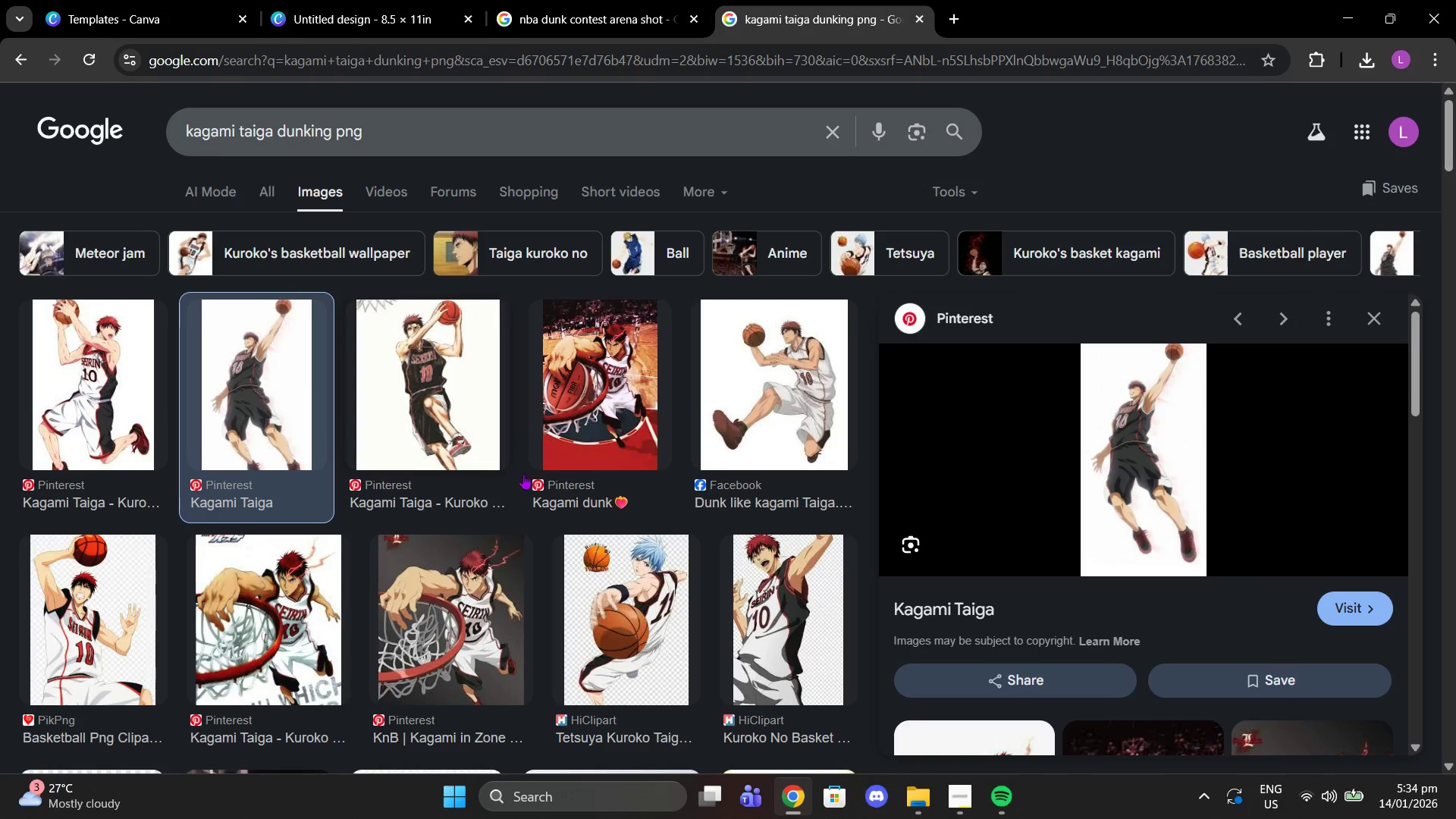 
scroll: coordinate [1097, 519], scroll_direction: down, amount: 4.0
 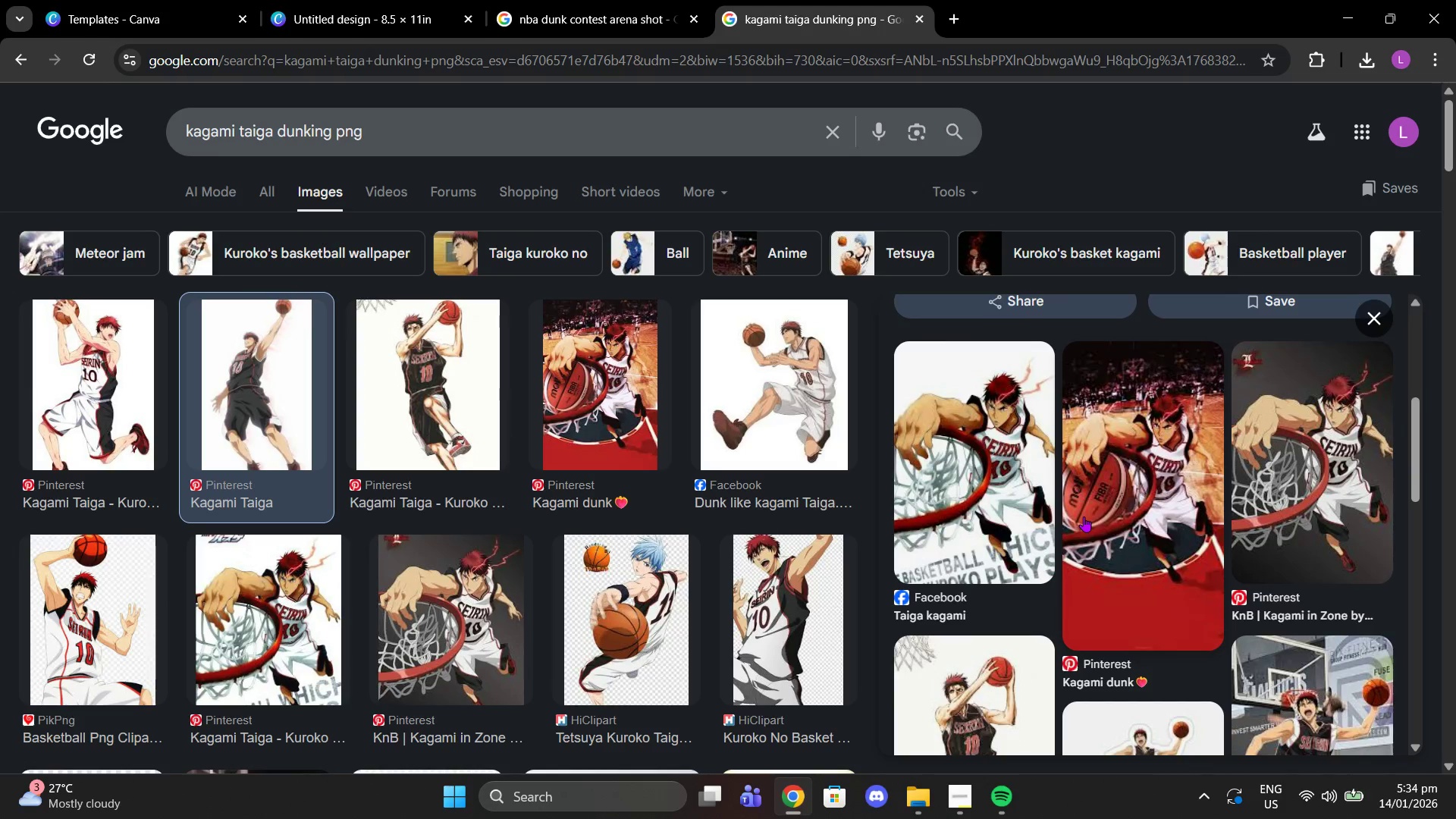 
scroll: coordinate [1082, 515], scroll_direction: up, amount: 5.0
 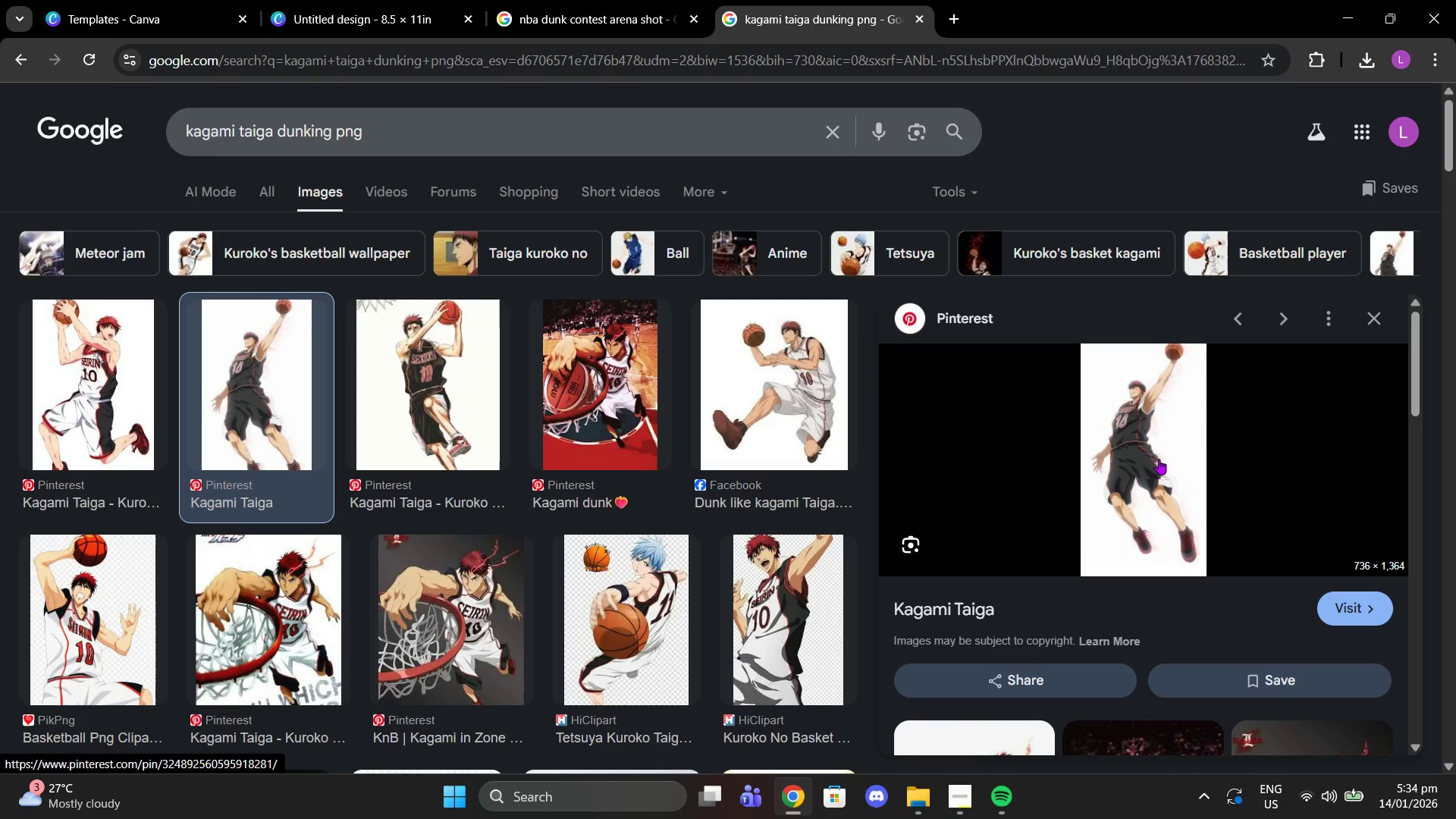 
right_click([1157, 457])
 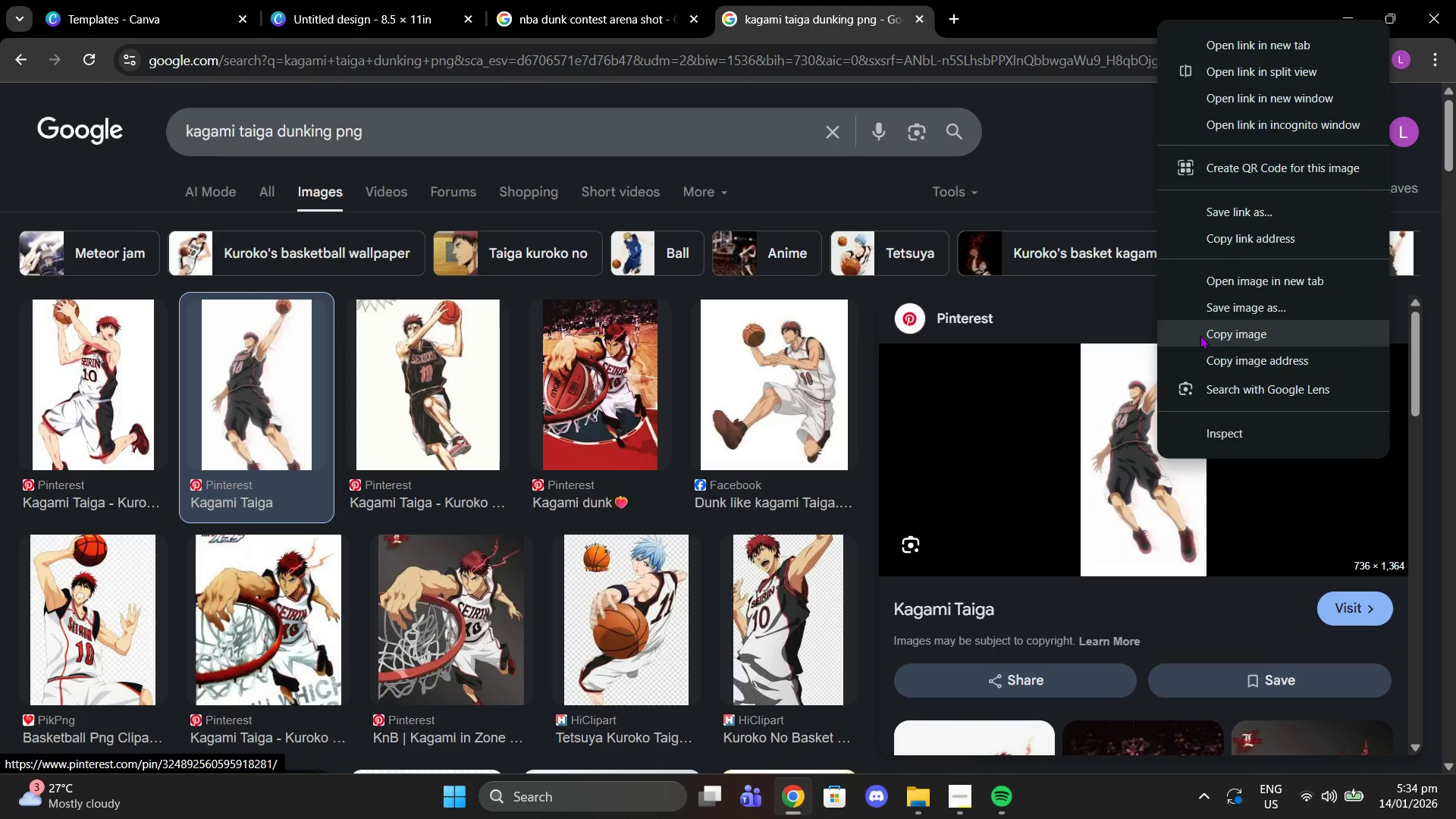 
left_click([1201, 336])
 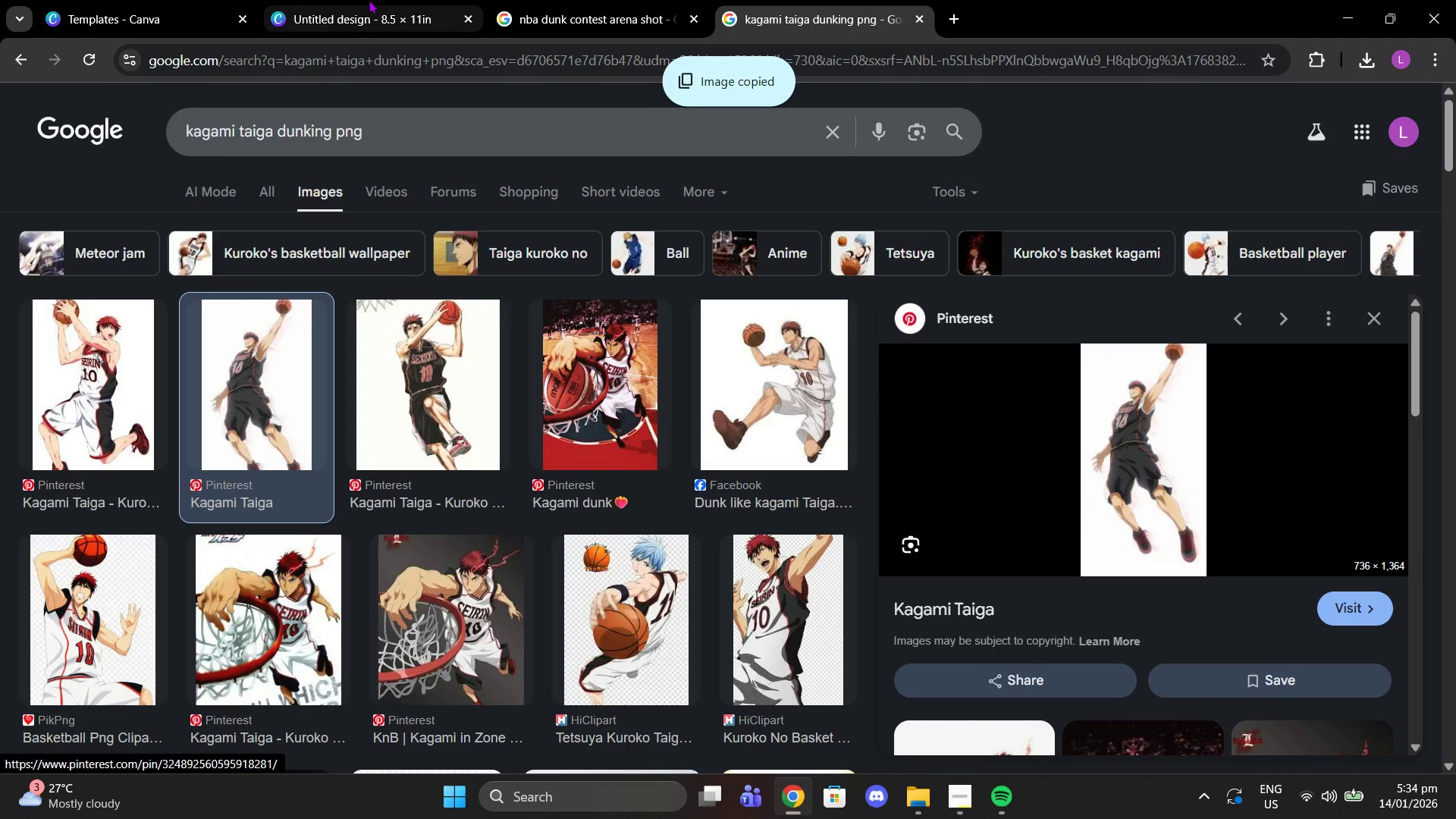 
left_click([369, 0])
 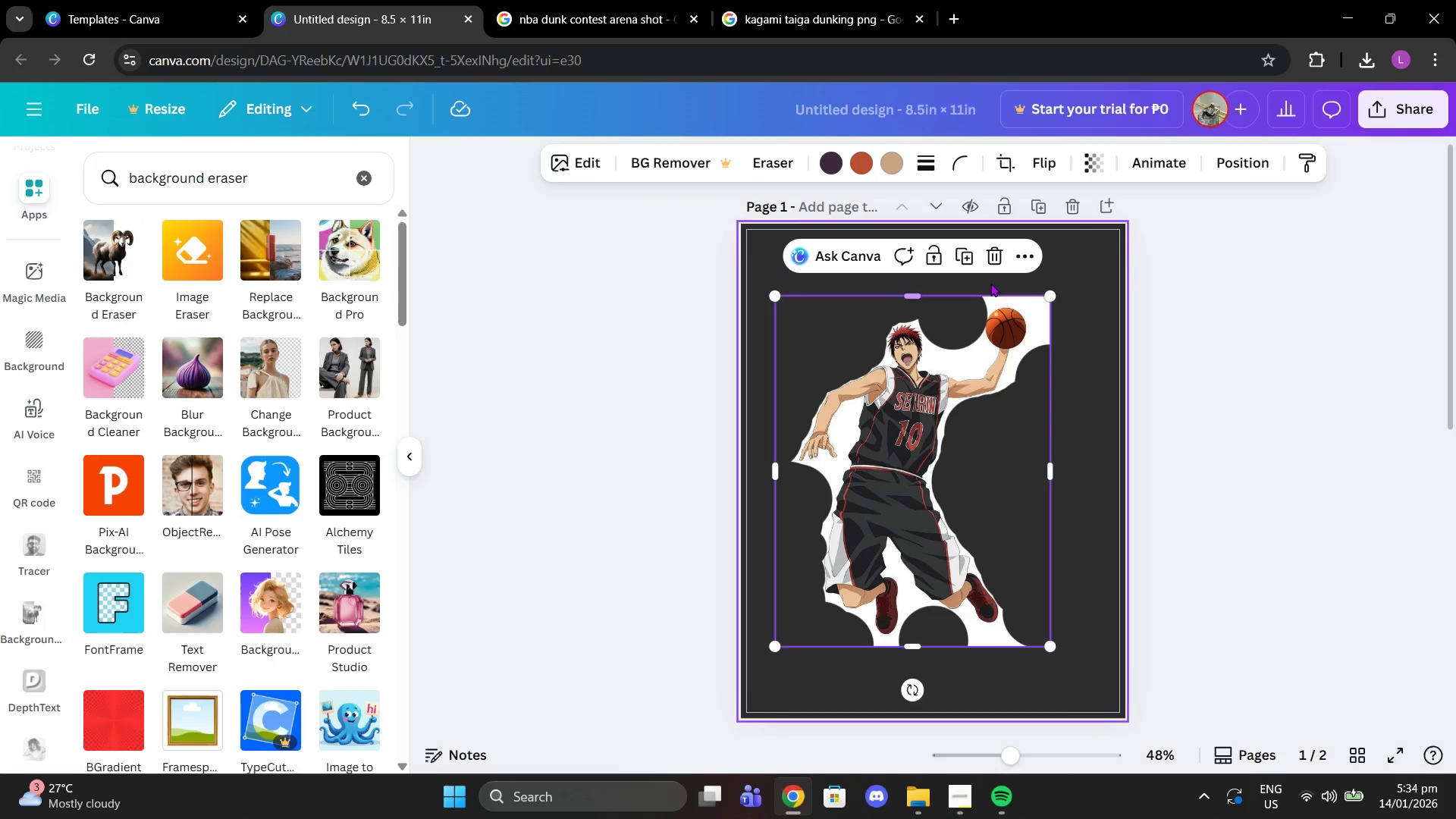 
left_click_drag(start_coordinate=[983, 400], to_coordinate=[906, 416])
 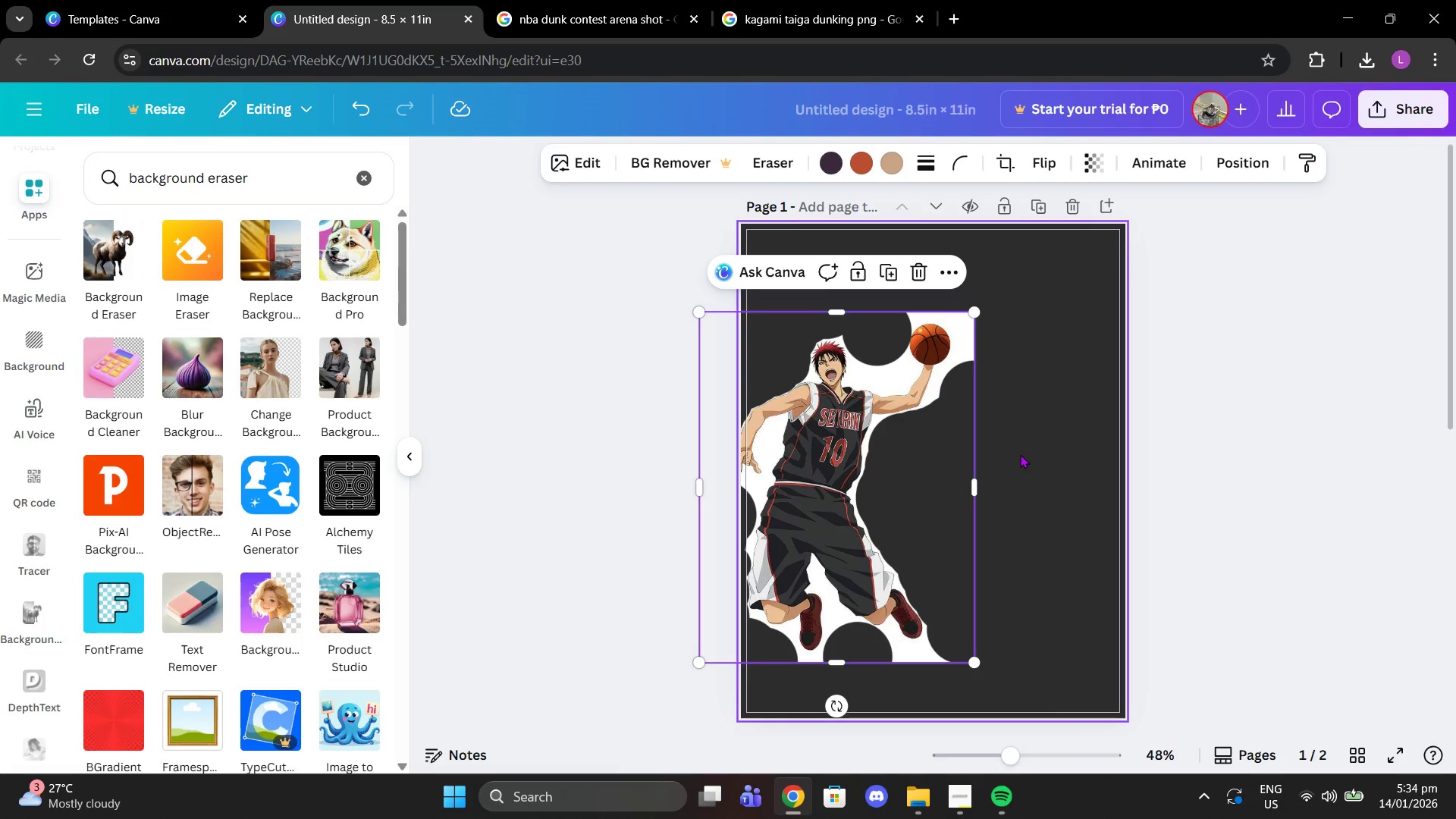 
left_click([1020, 454])
 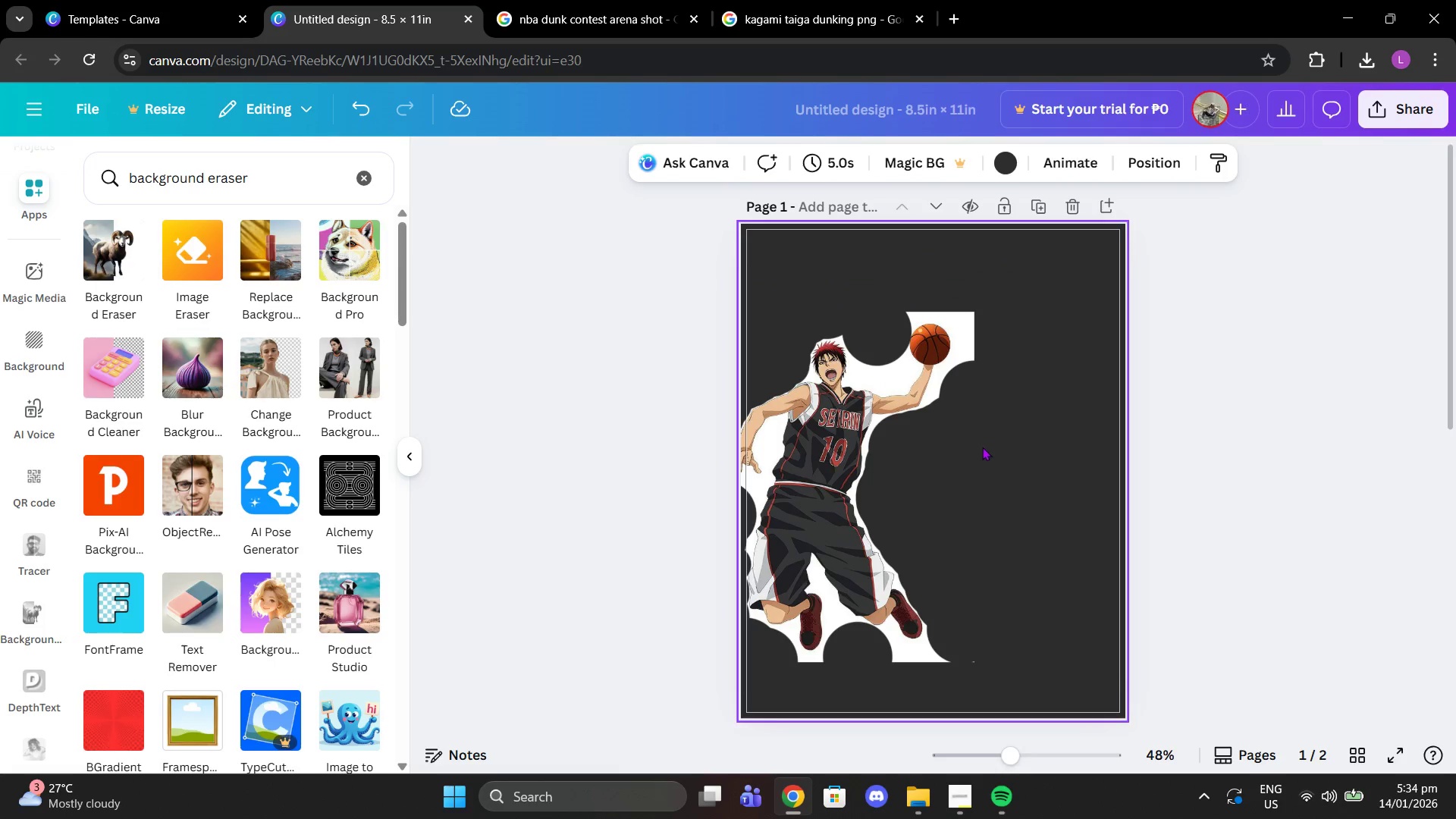 
key(Control+V)
 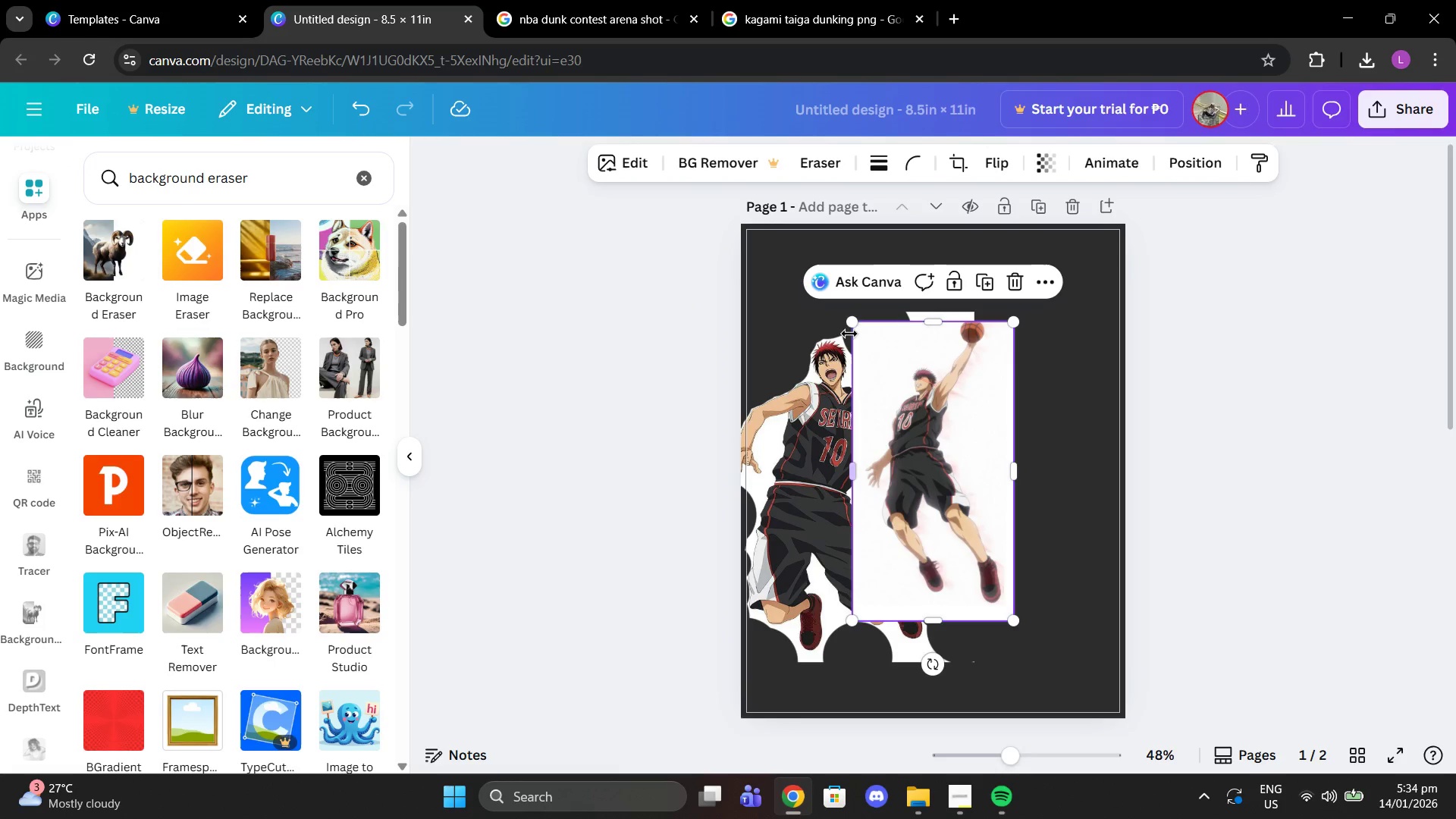 
left_click_drag(start_coordinate=[847, 320], to_coordinate=[621, 165])
 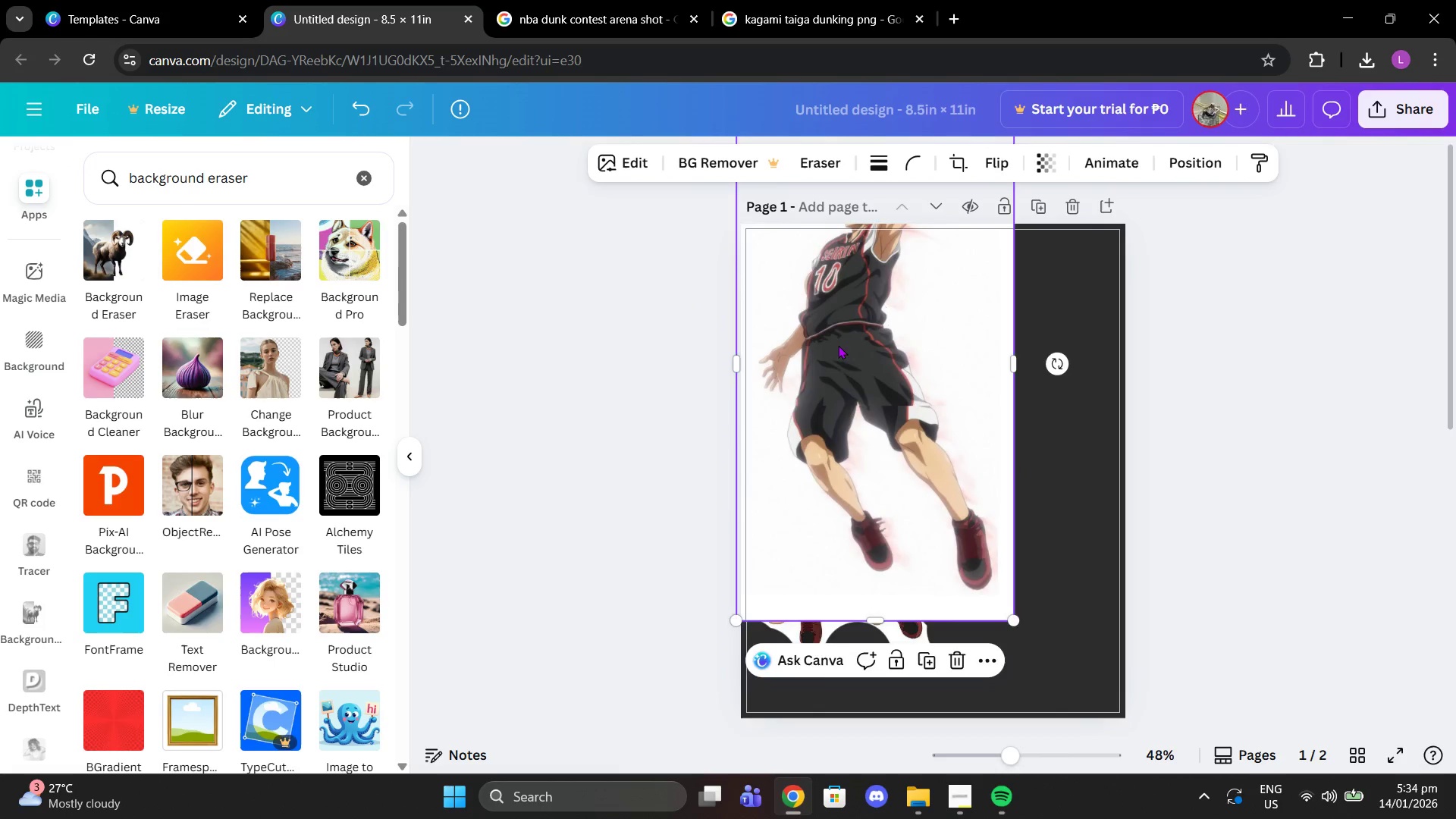 
left_click_drag(start_coordinate=[830, 337], to_coordinate=[875, 438])
 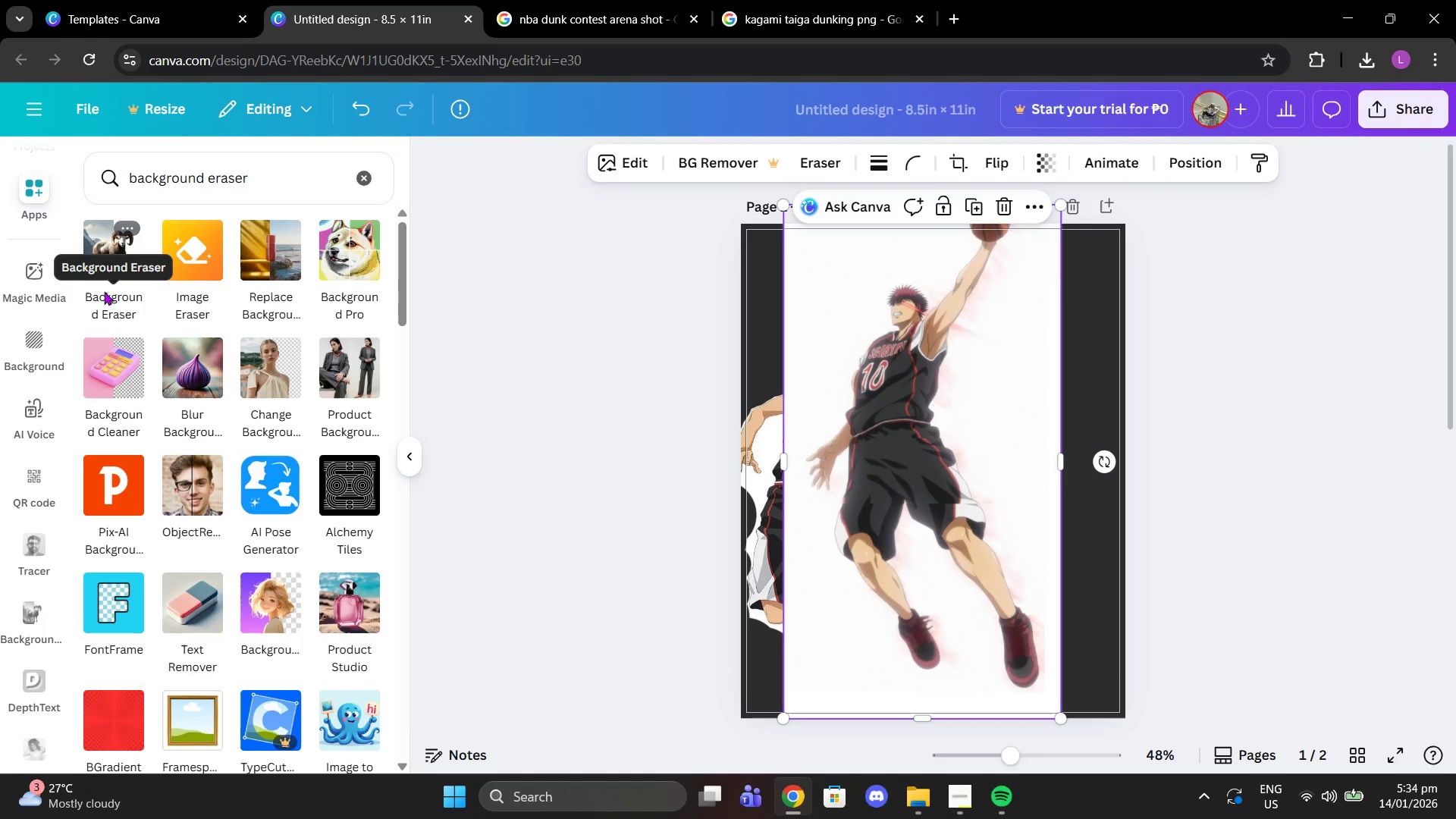 
left_click([104, 291])
 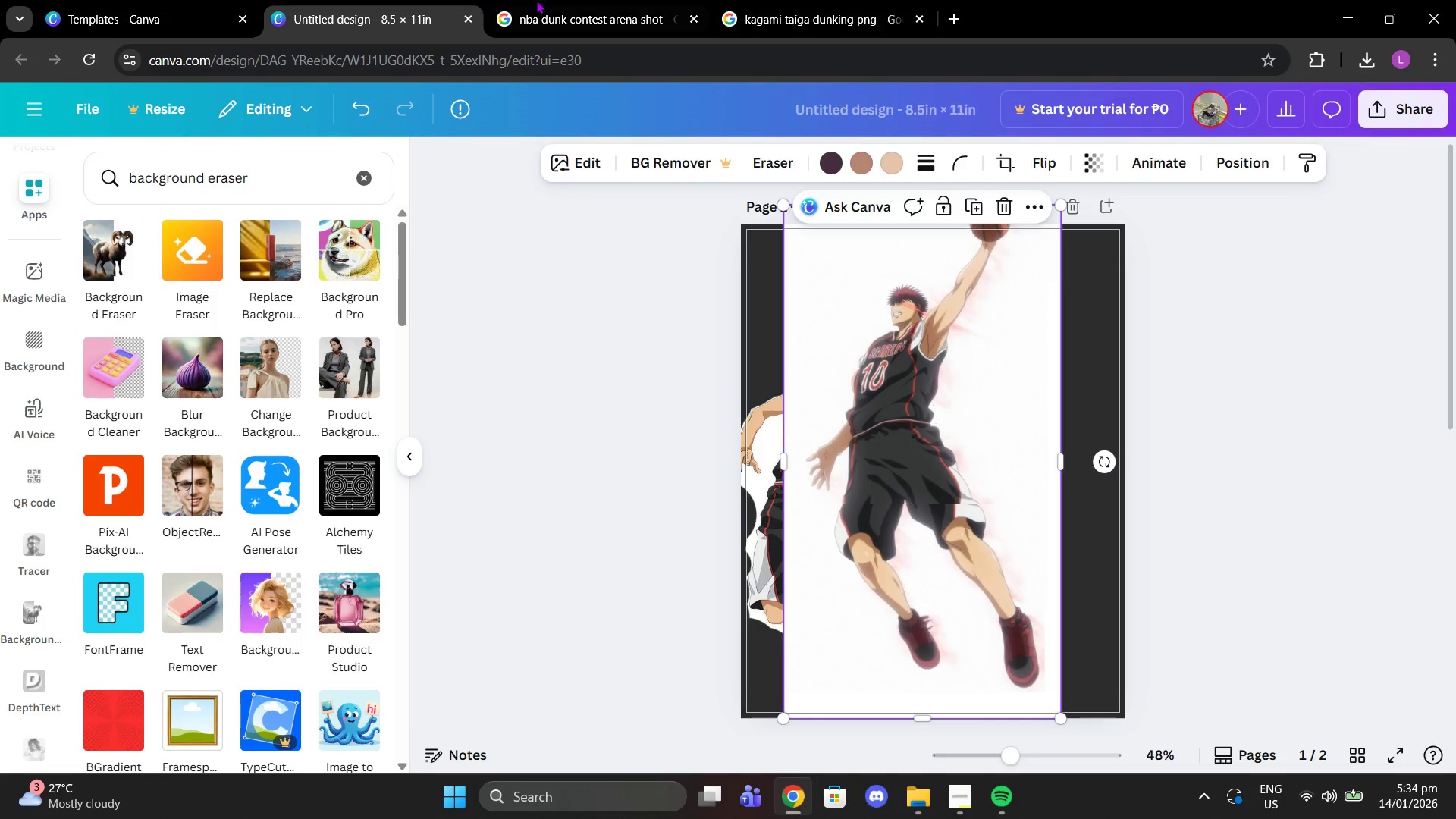 
left_click([726, 0])
 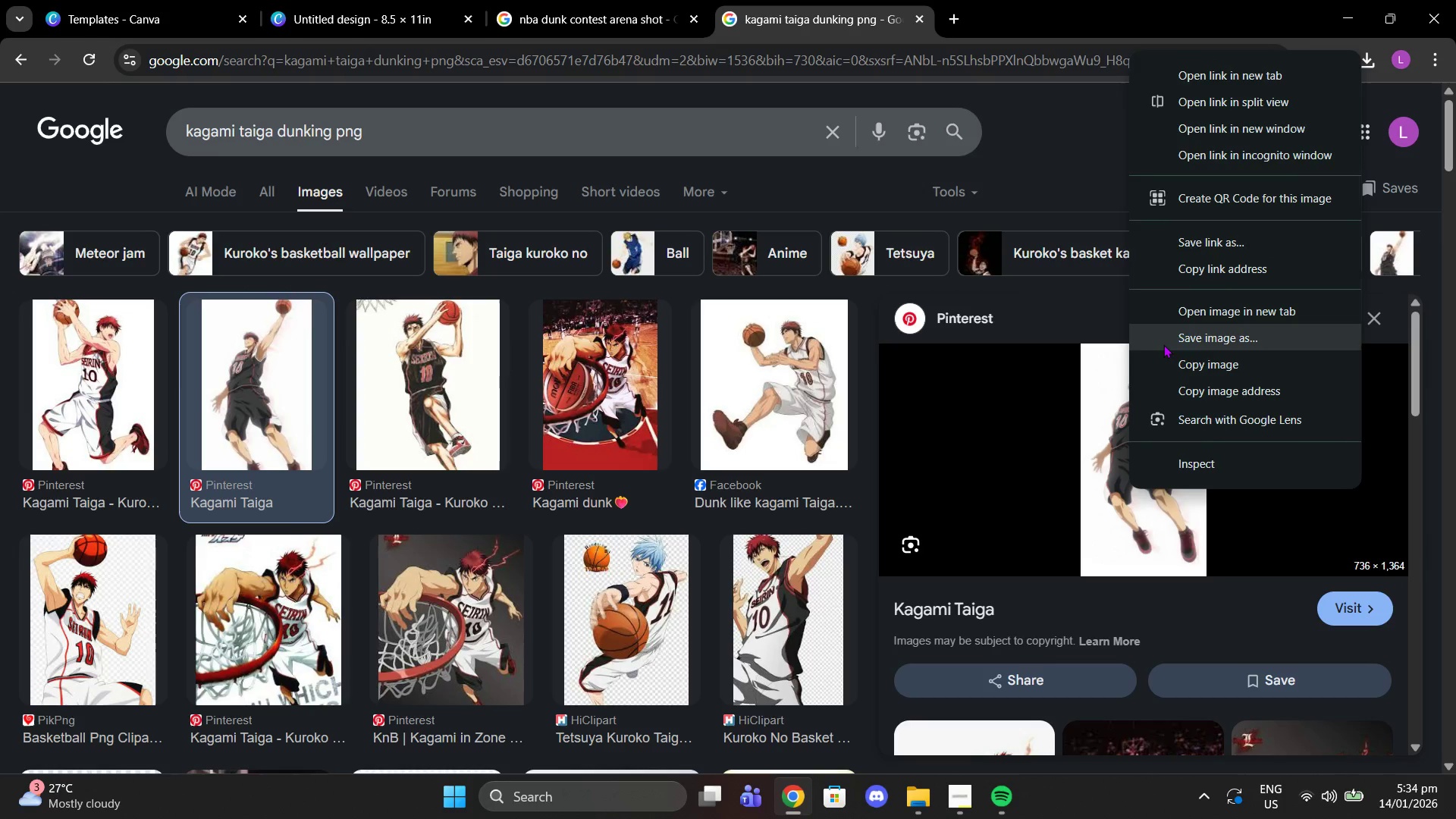 
scroll: coordinate [1025, 466], scroll_direction: down, amount: 8.0
 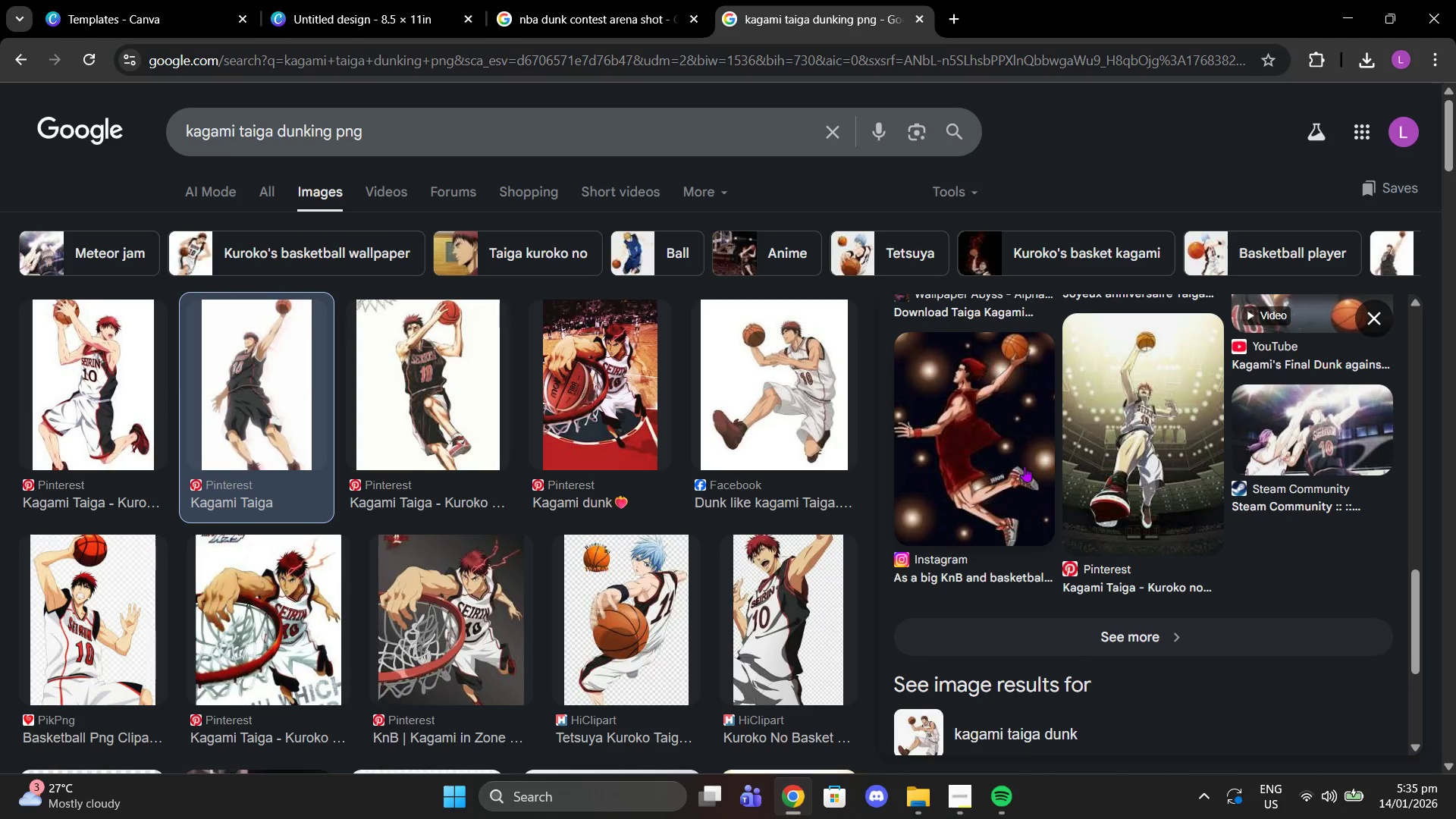 
scroll: coordinate [1019, 465], scroll_direction: up, amount: 13.0
 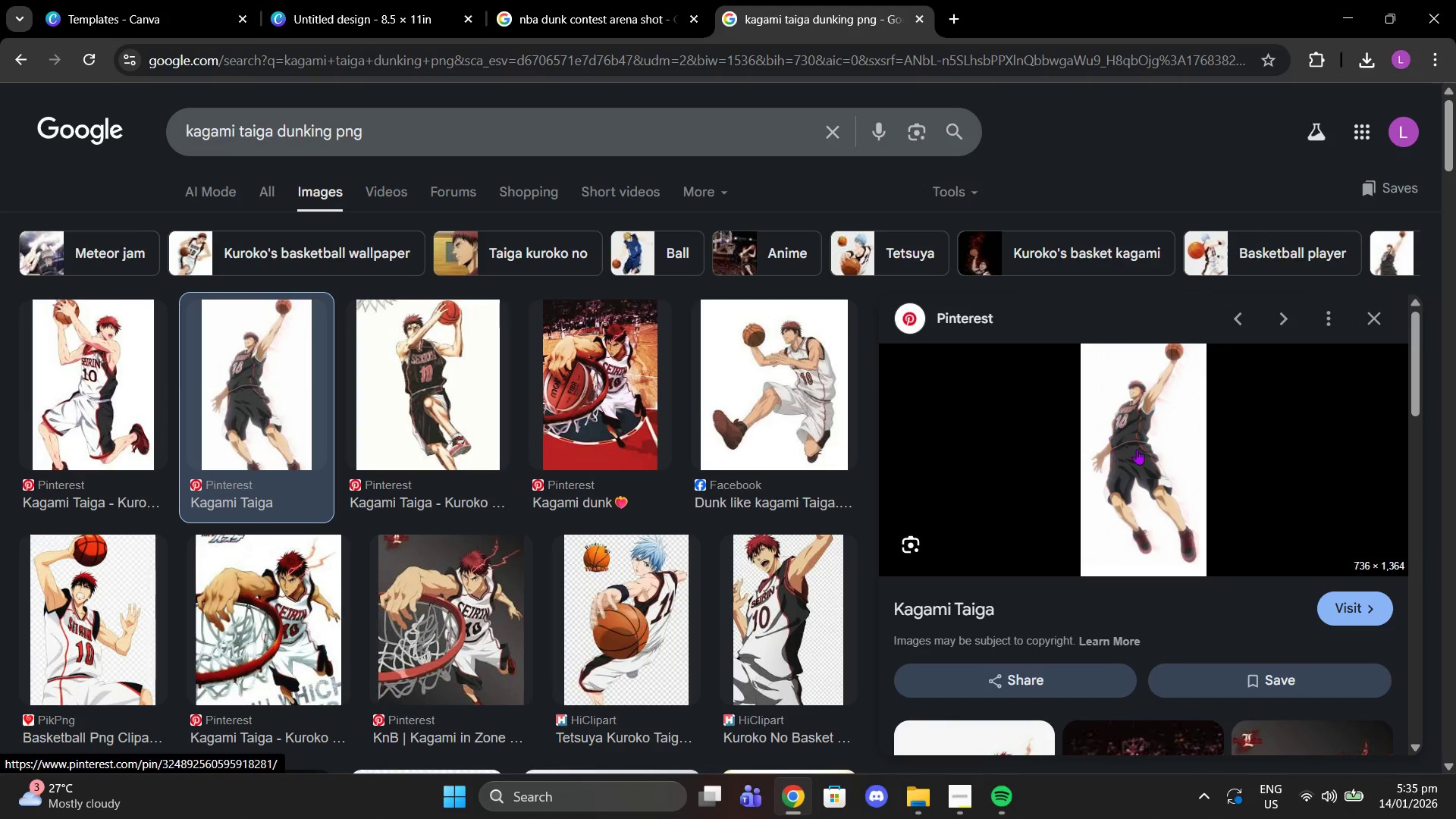 
right_click([1147, 447])
 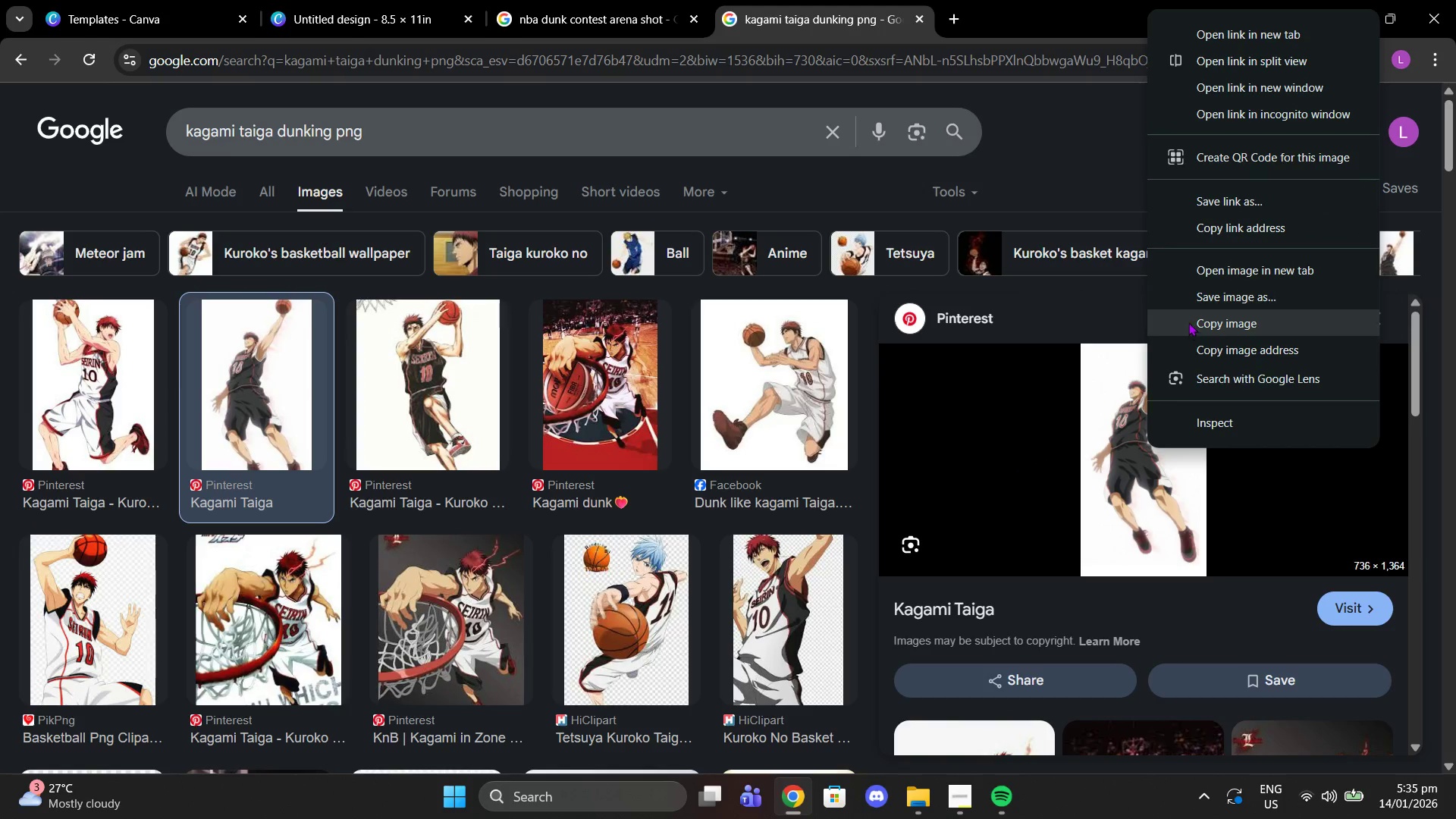 
left_click([1185, 308])
 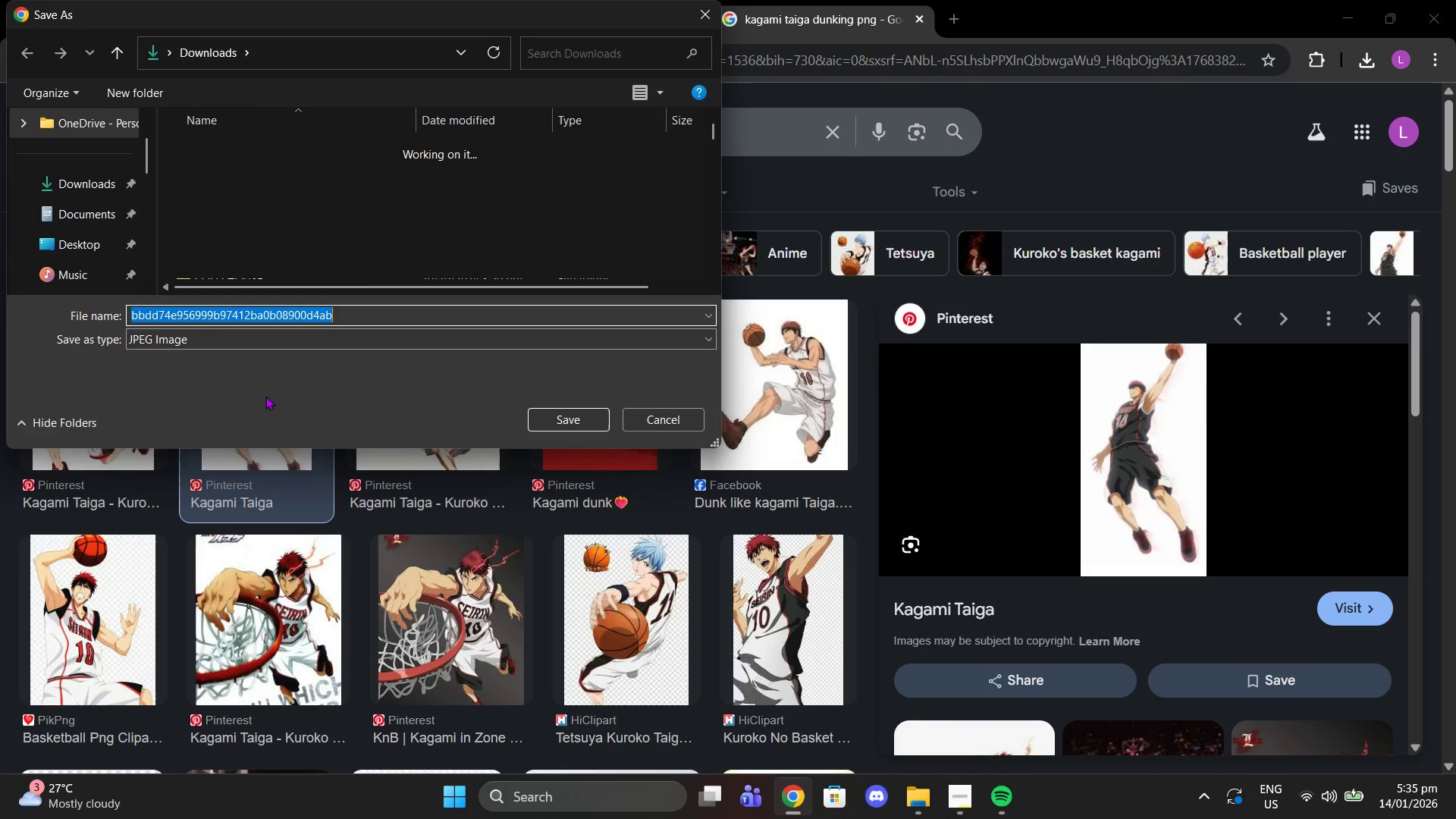 
left_click([218, 338])
 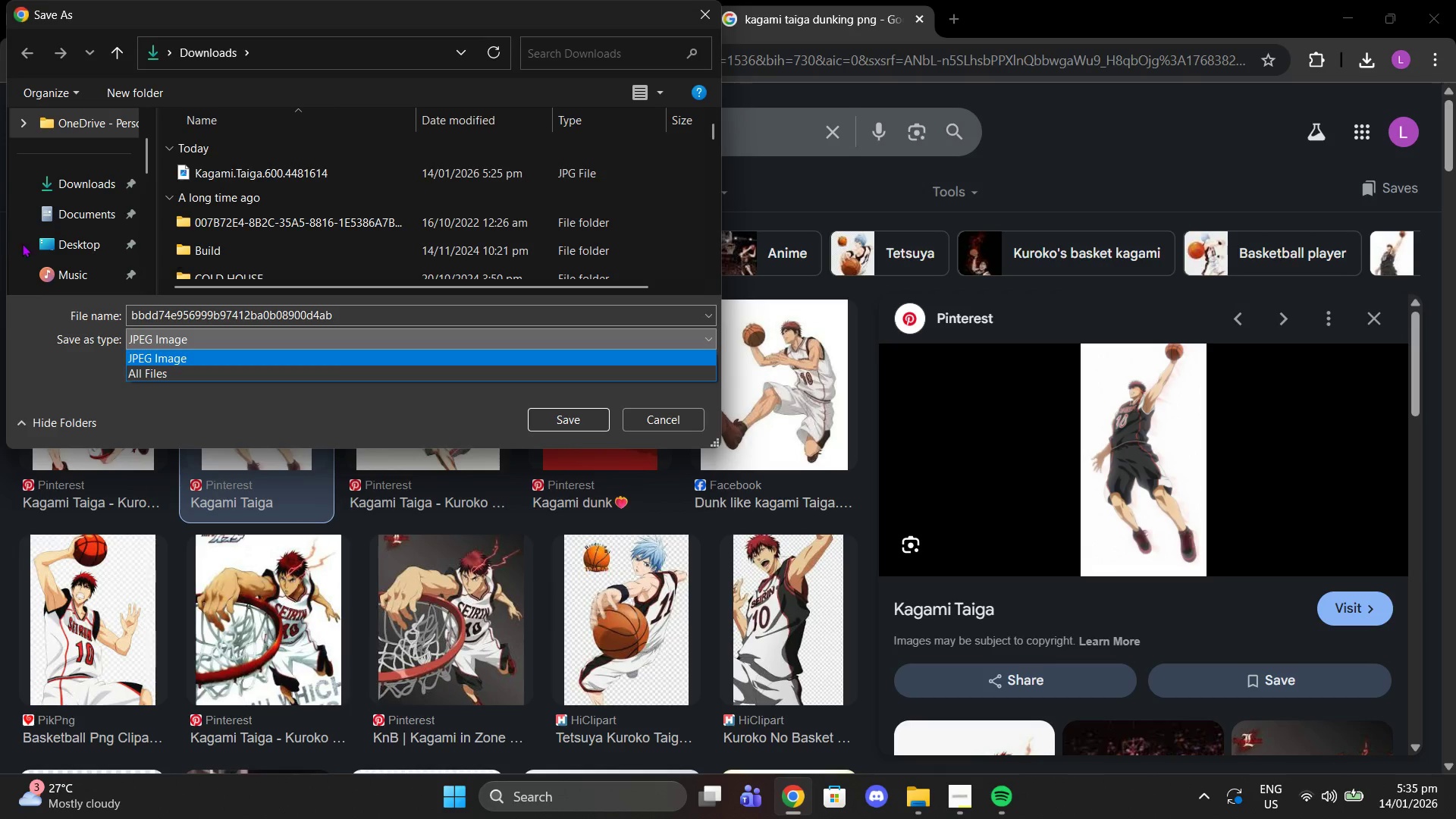 
left_click([37, 184])
 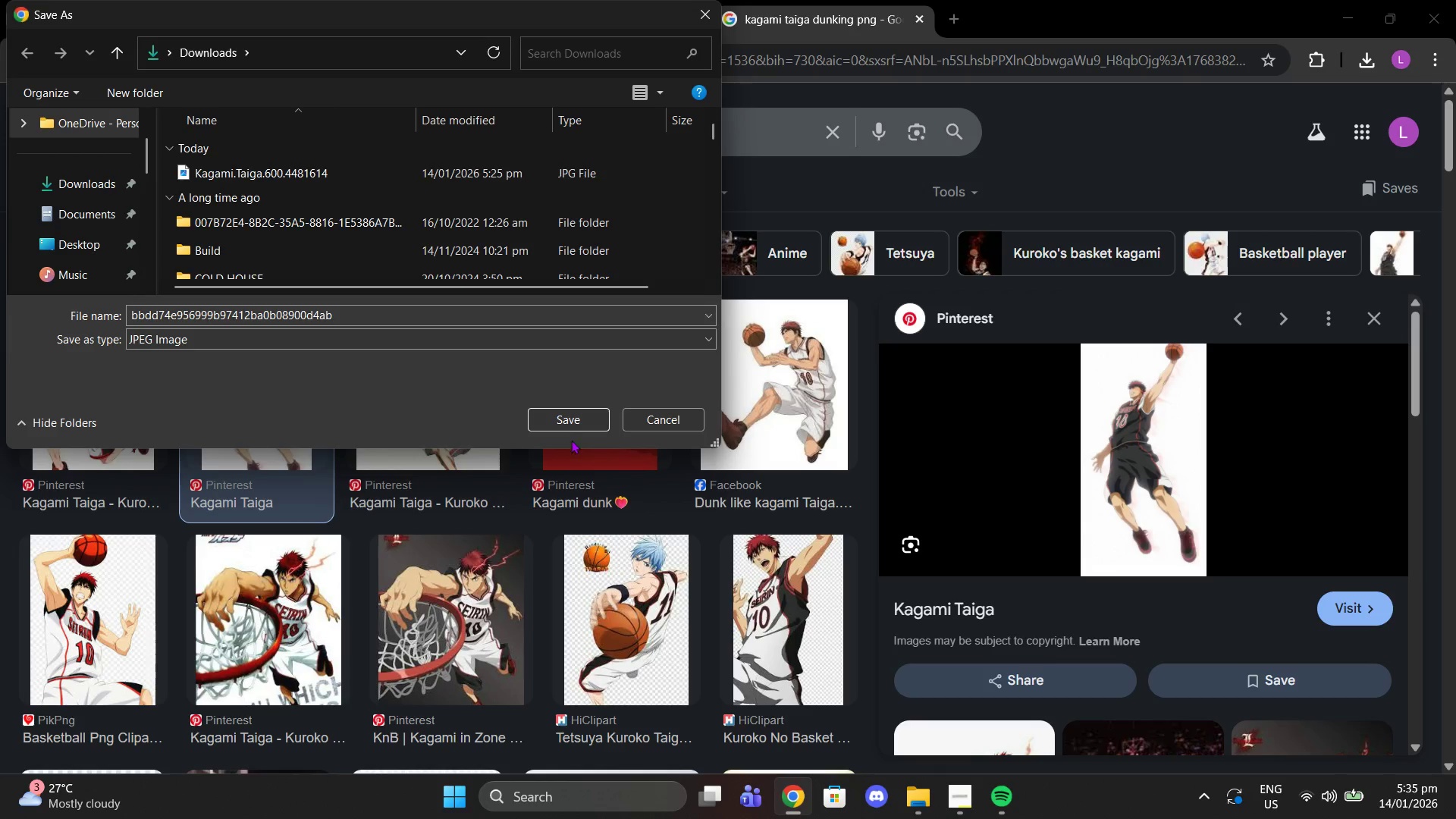 
left_click([561, 414])
 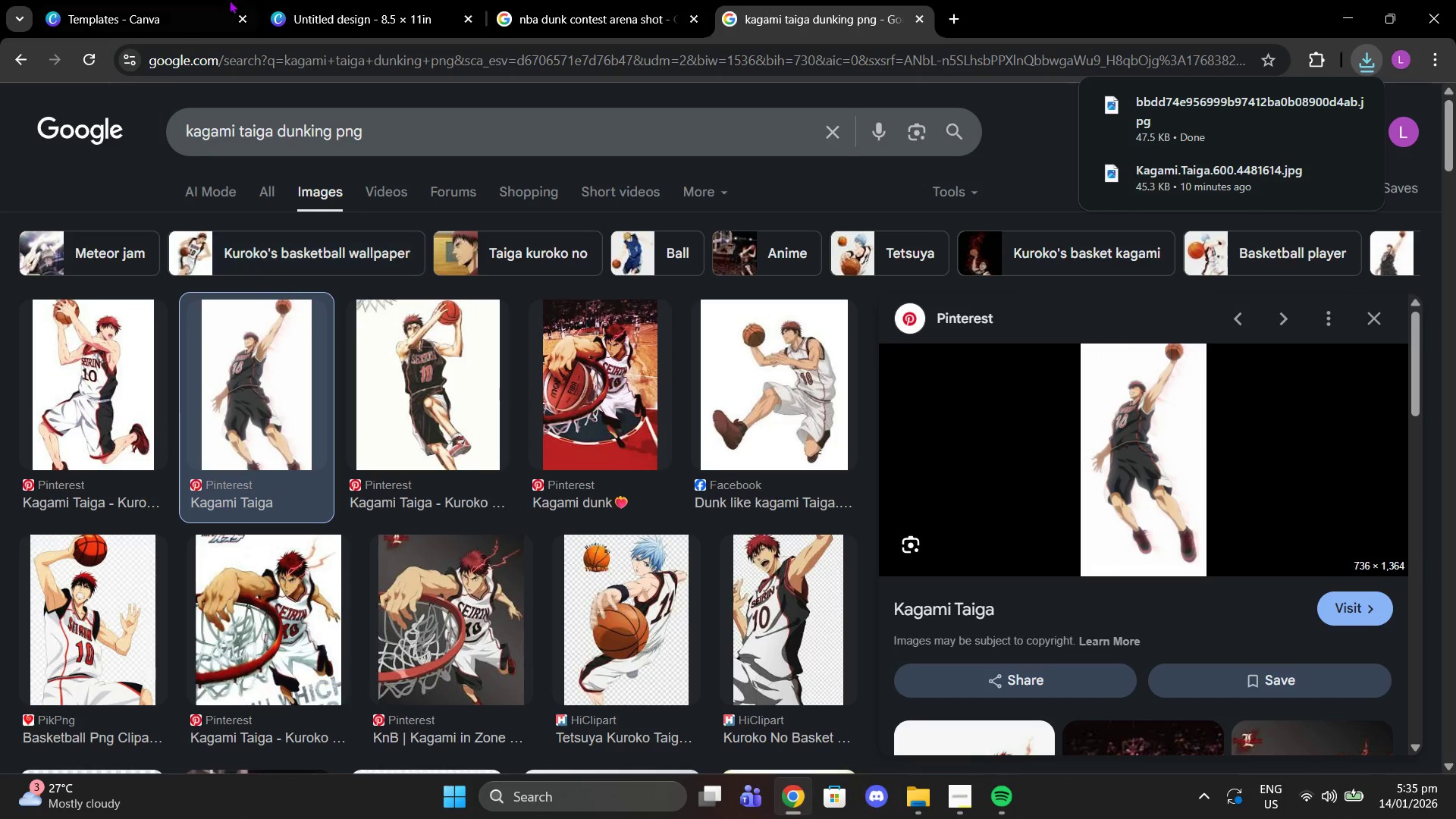 
left_click([362, 0])
 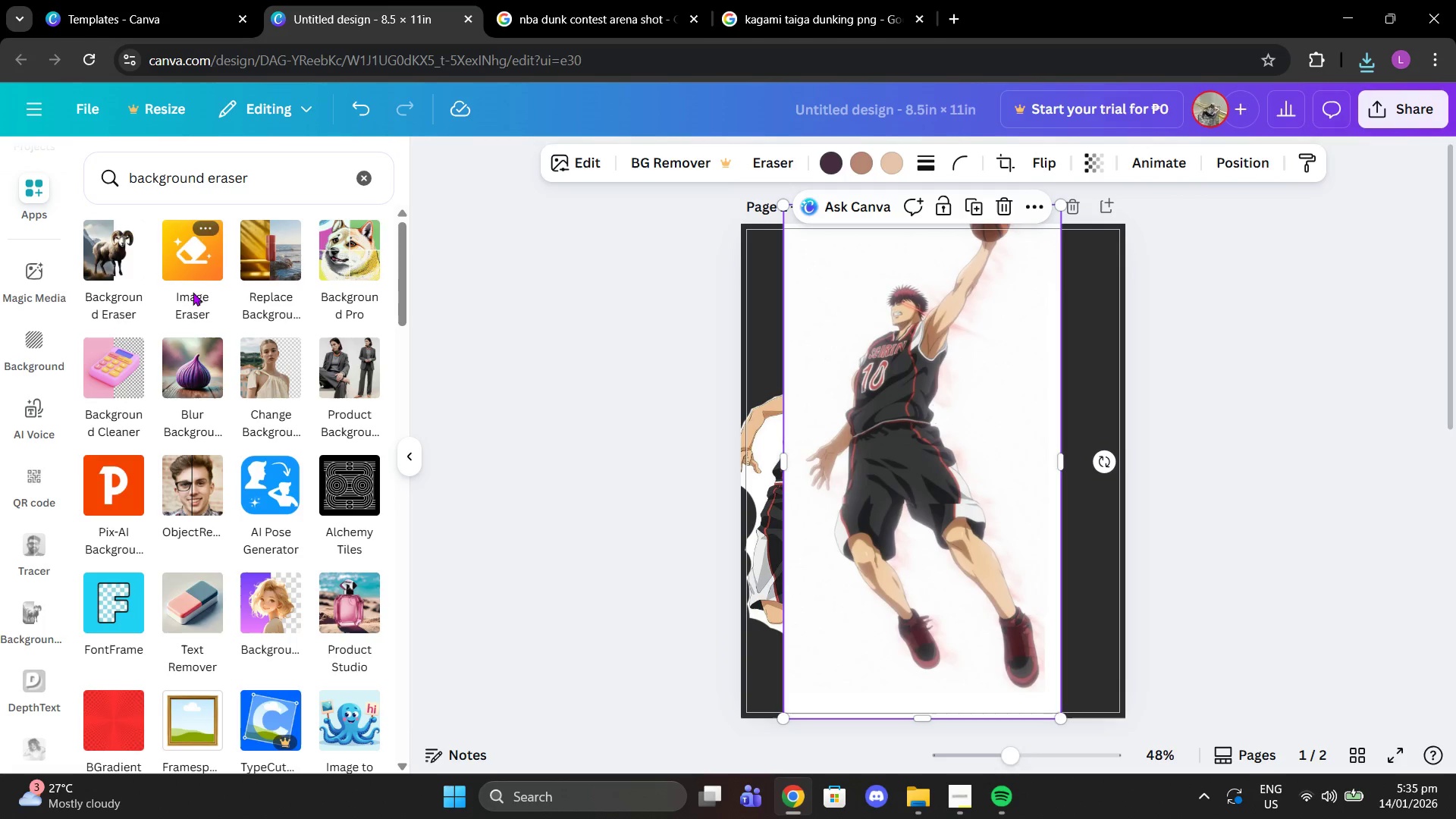 
left_click([104, 257])
 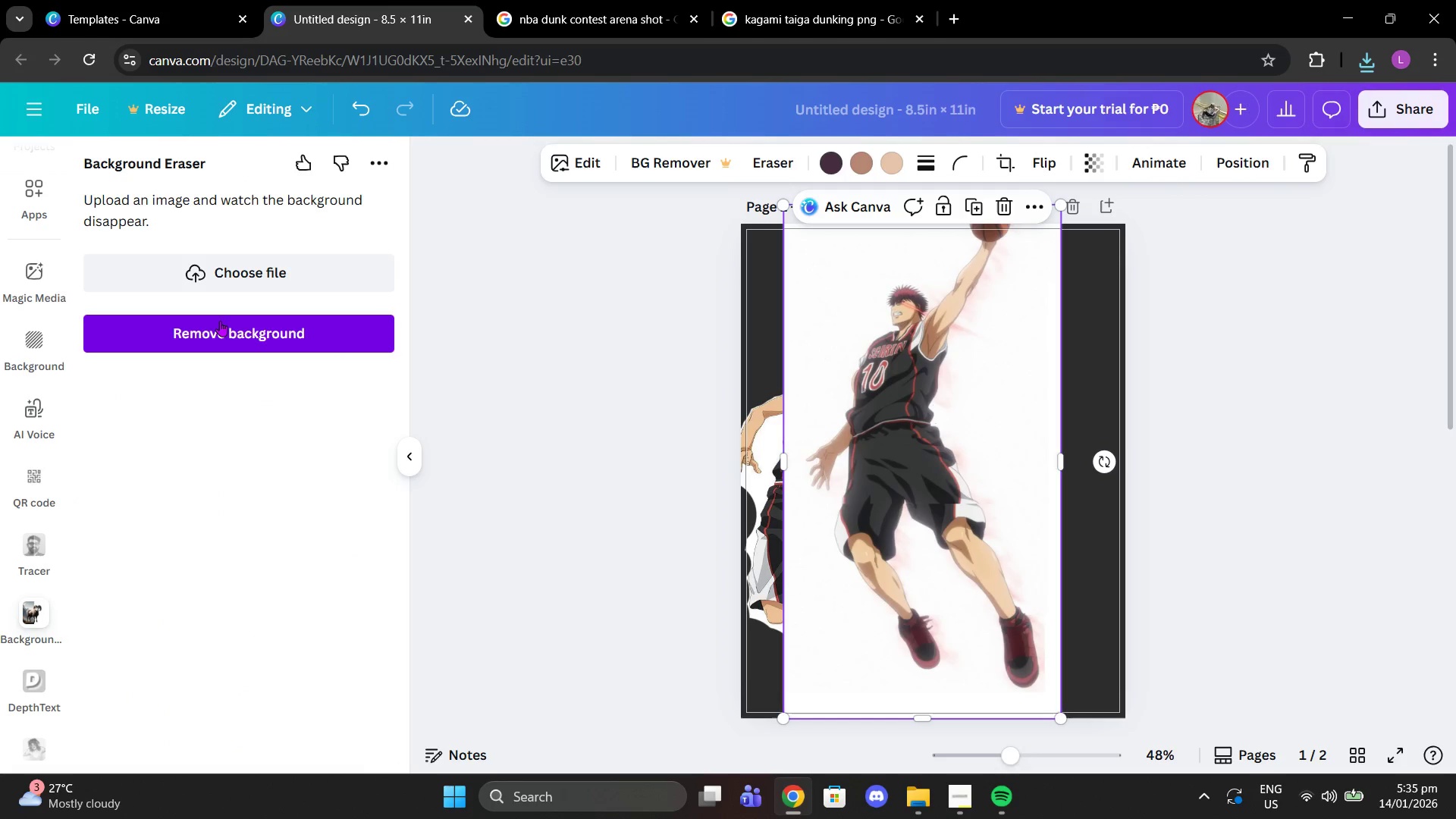 
left_click([220, 321])
 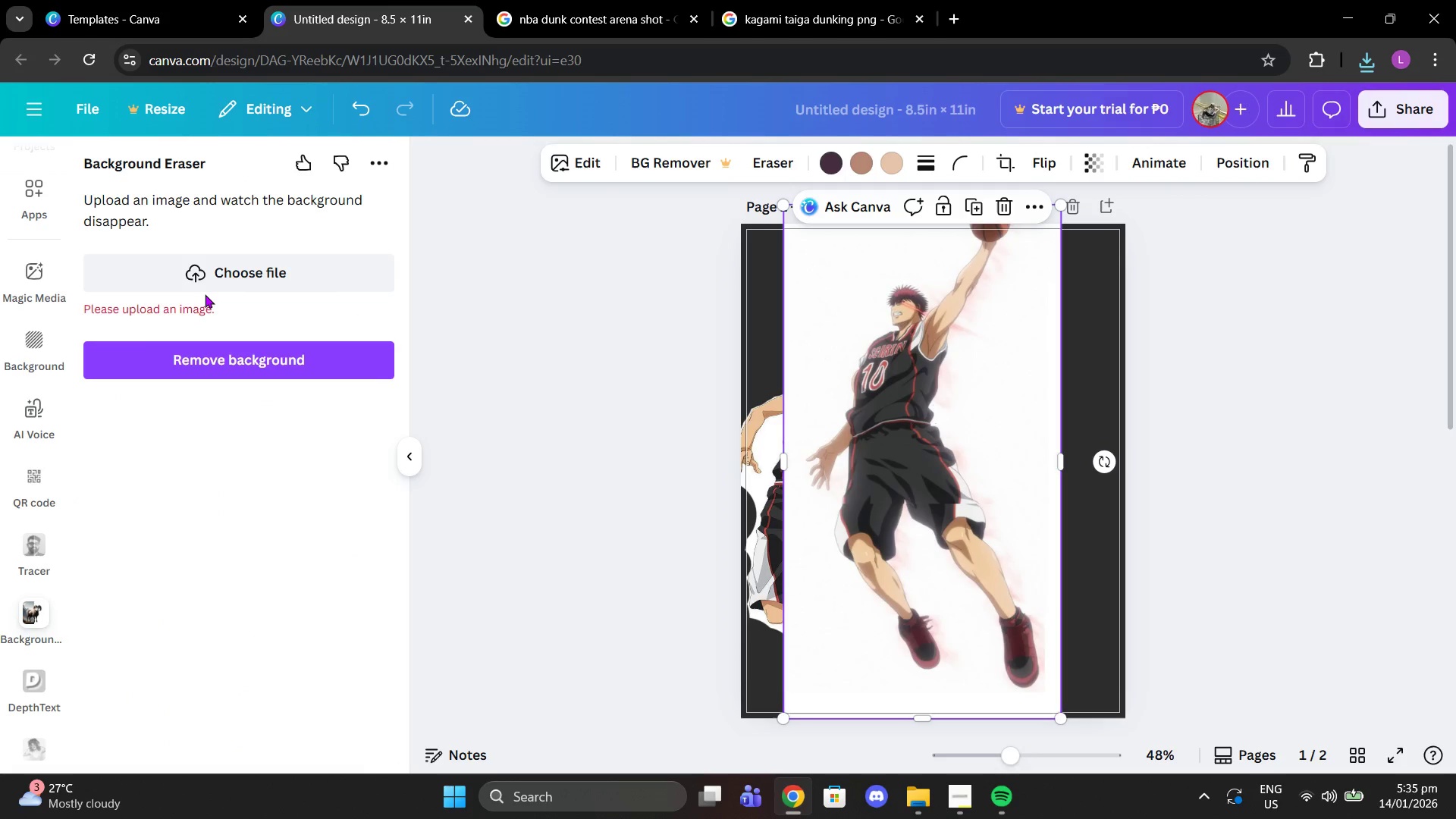 
left_click([205, 294])
 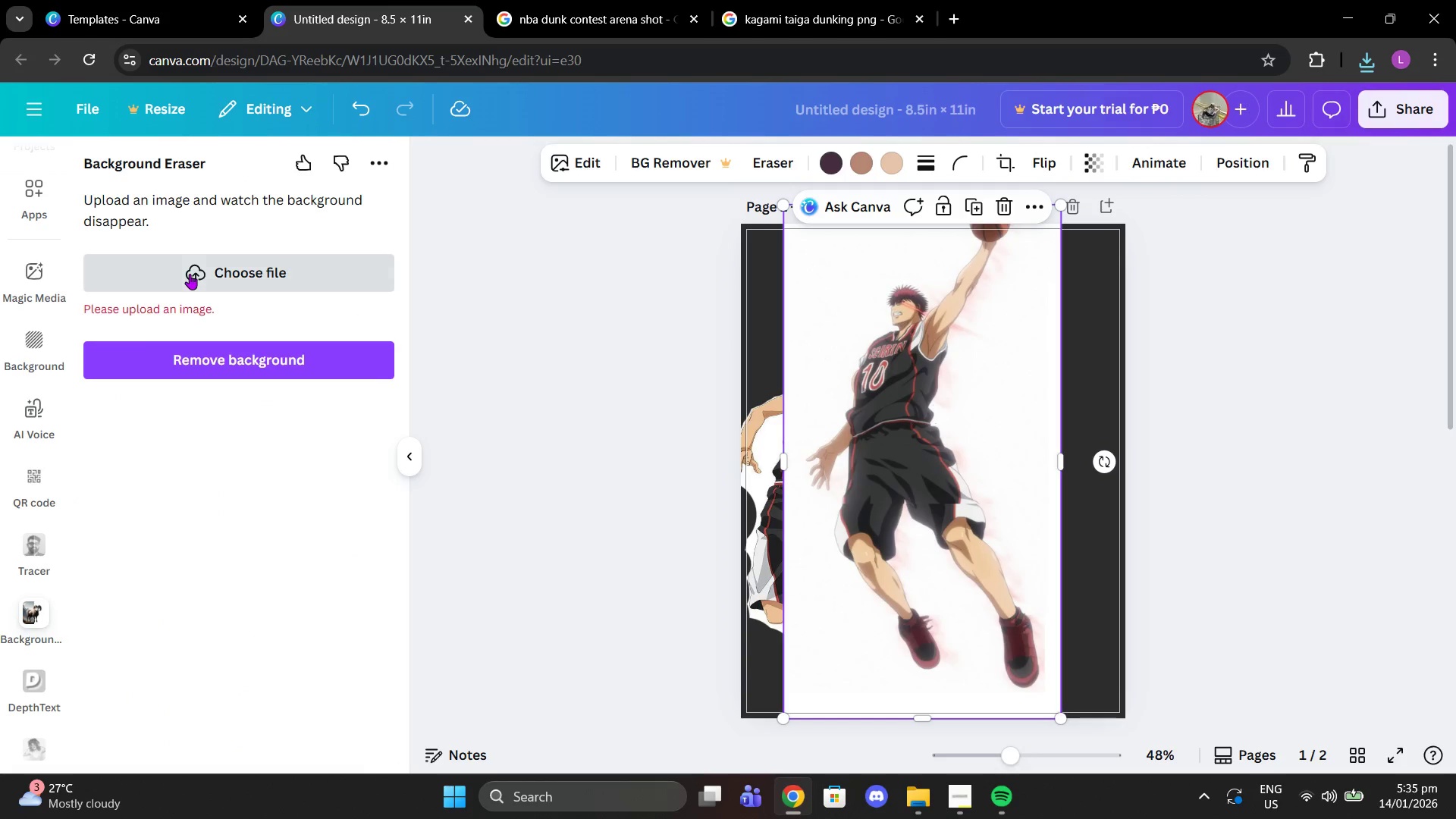 
double_click([190, 274])
 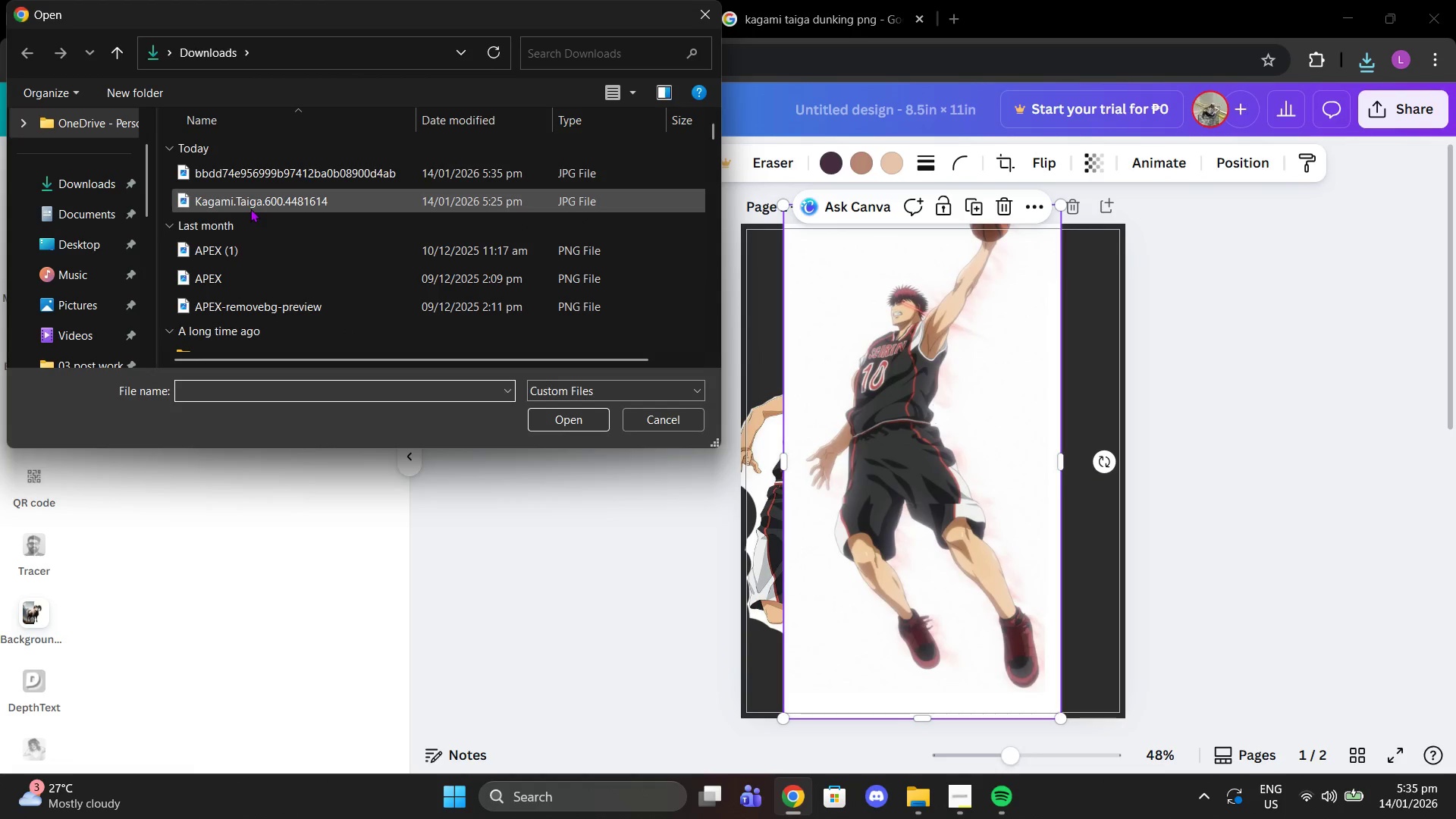 
left_click([234, 176])
 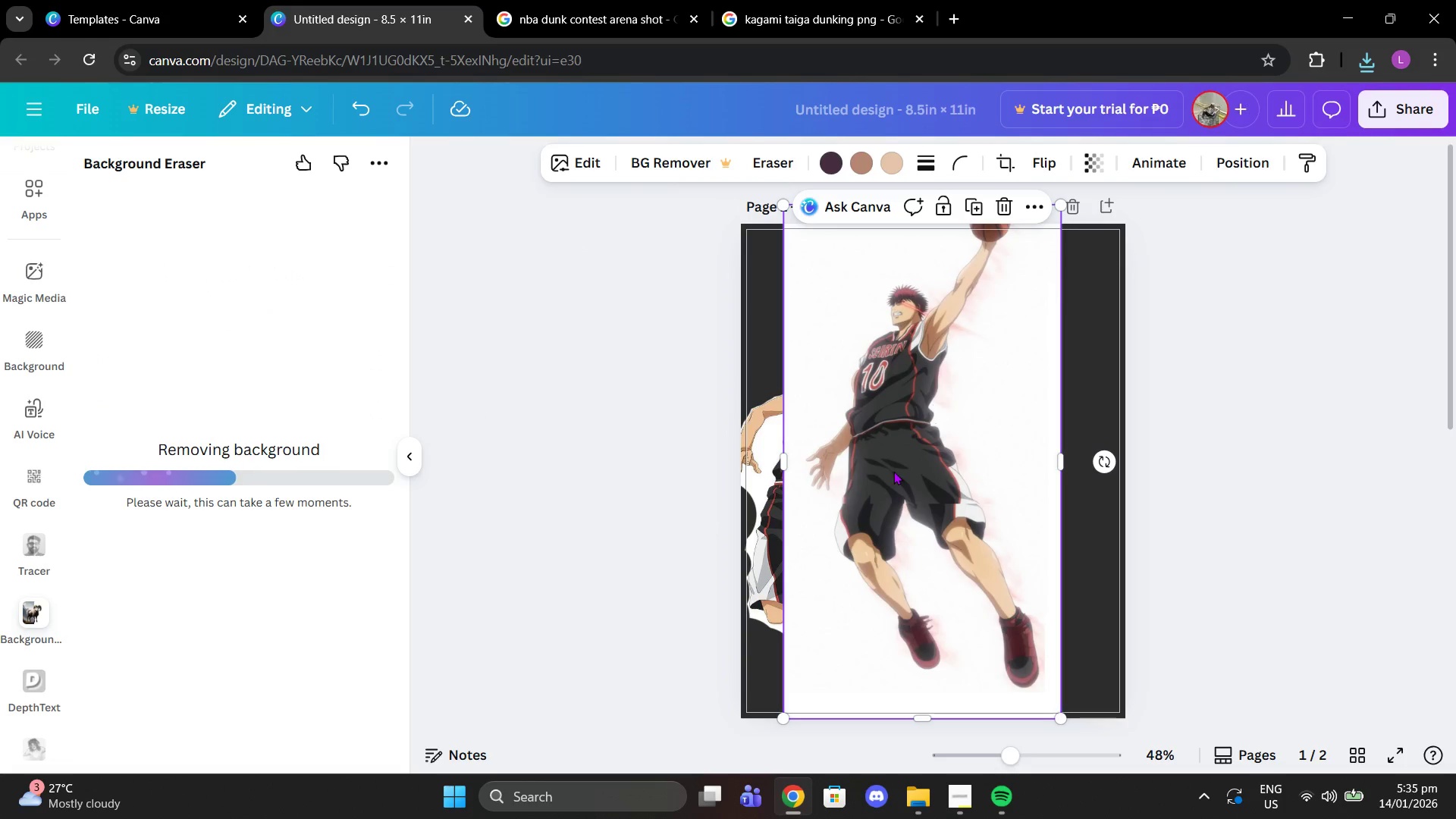 
wait(7.31)
 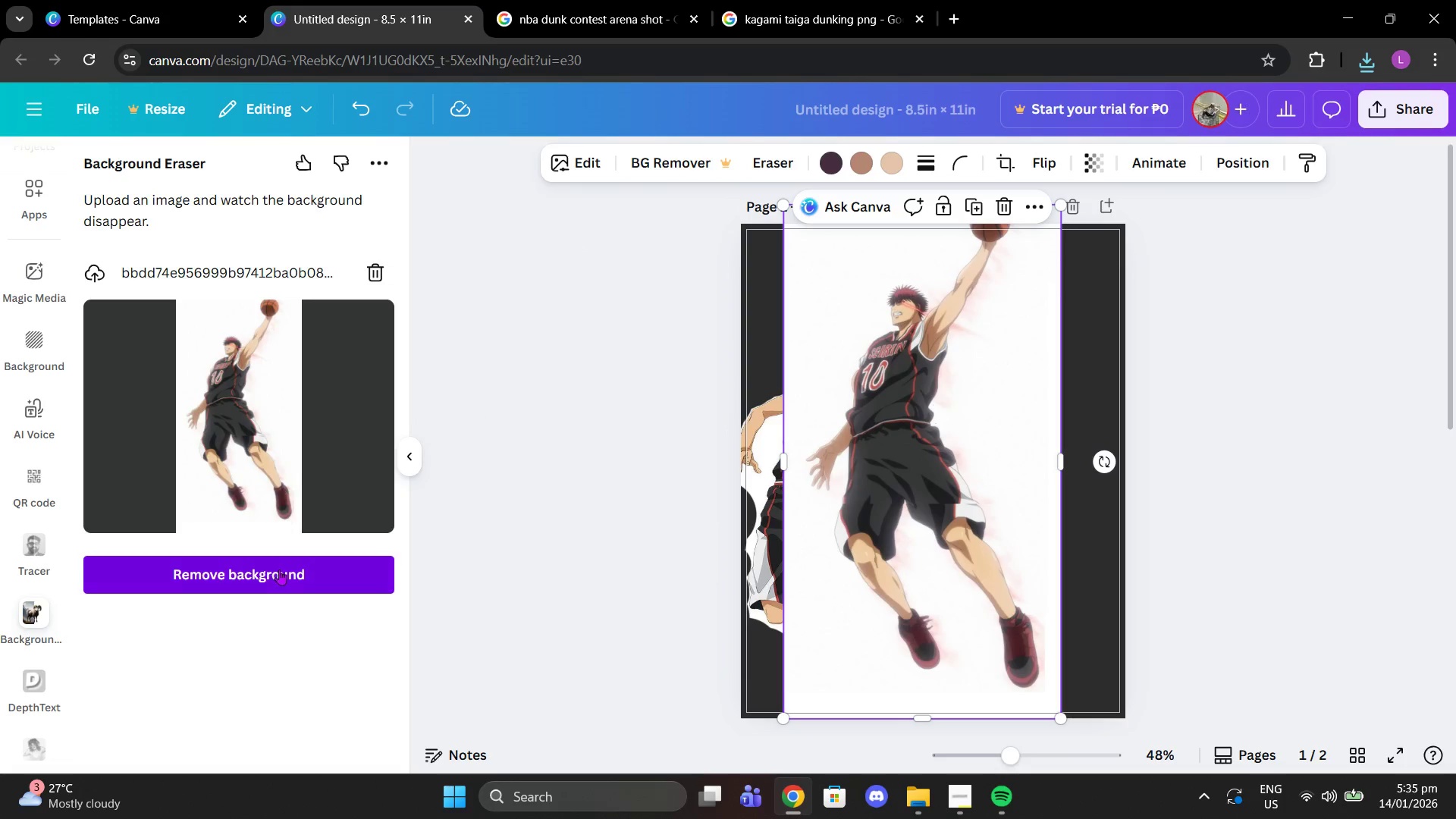 
mouse_move([868, 419])
 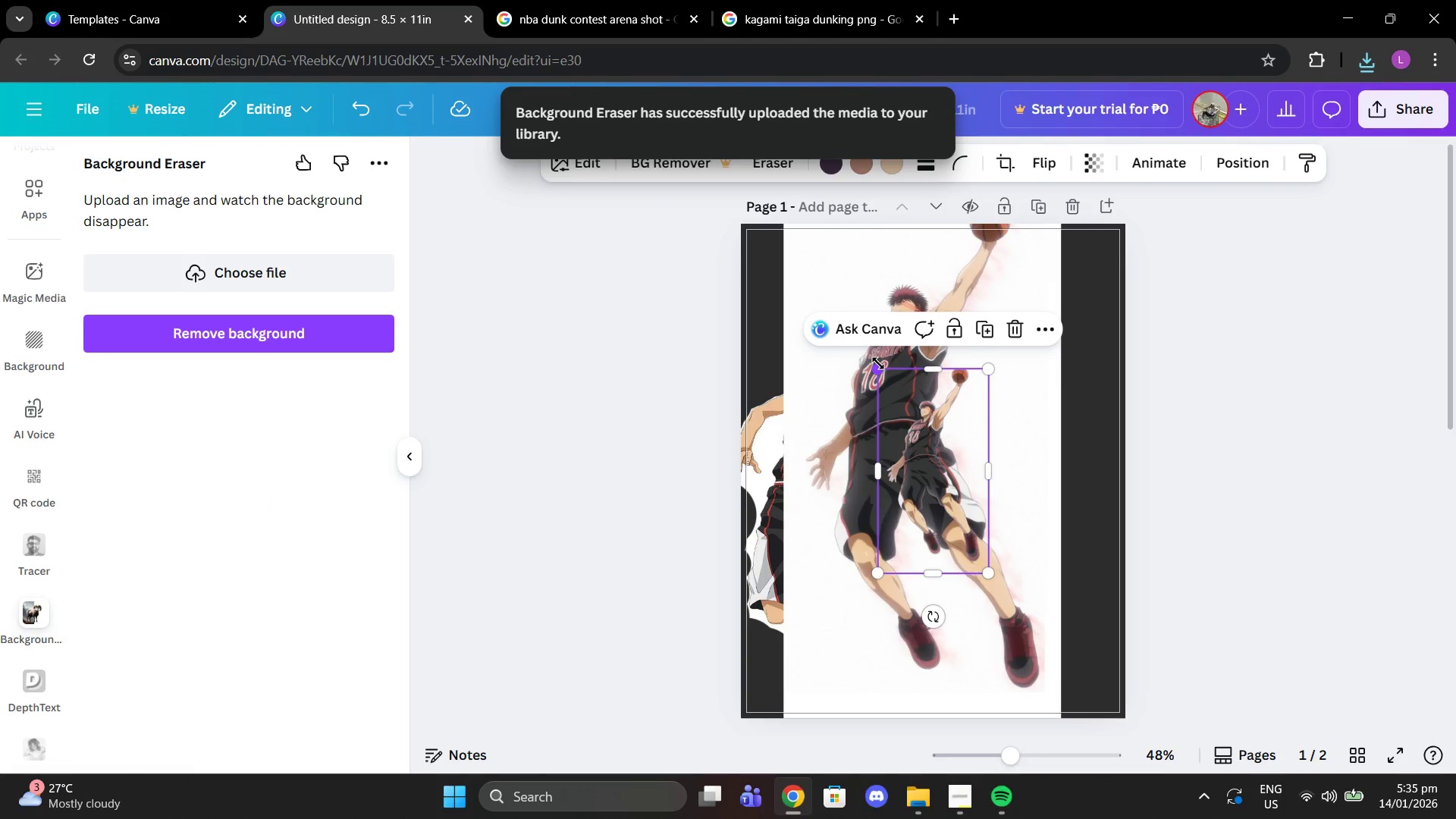 
left_click_drag(start_coordinate=[878, 366], to_coordinate=[681, 290])
 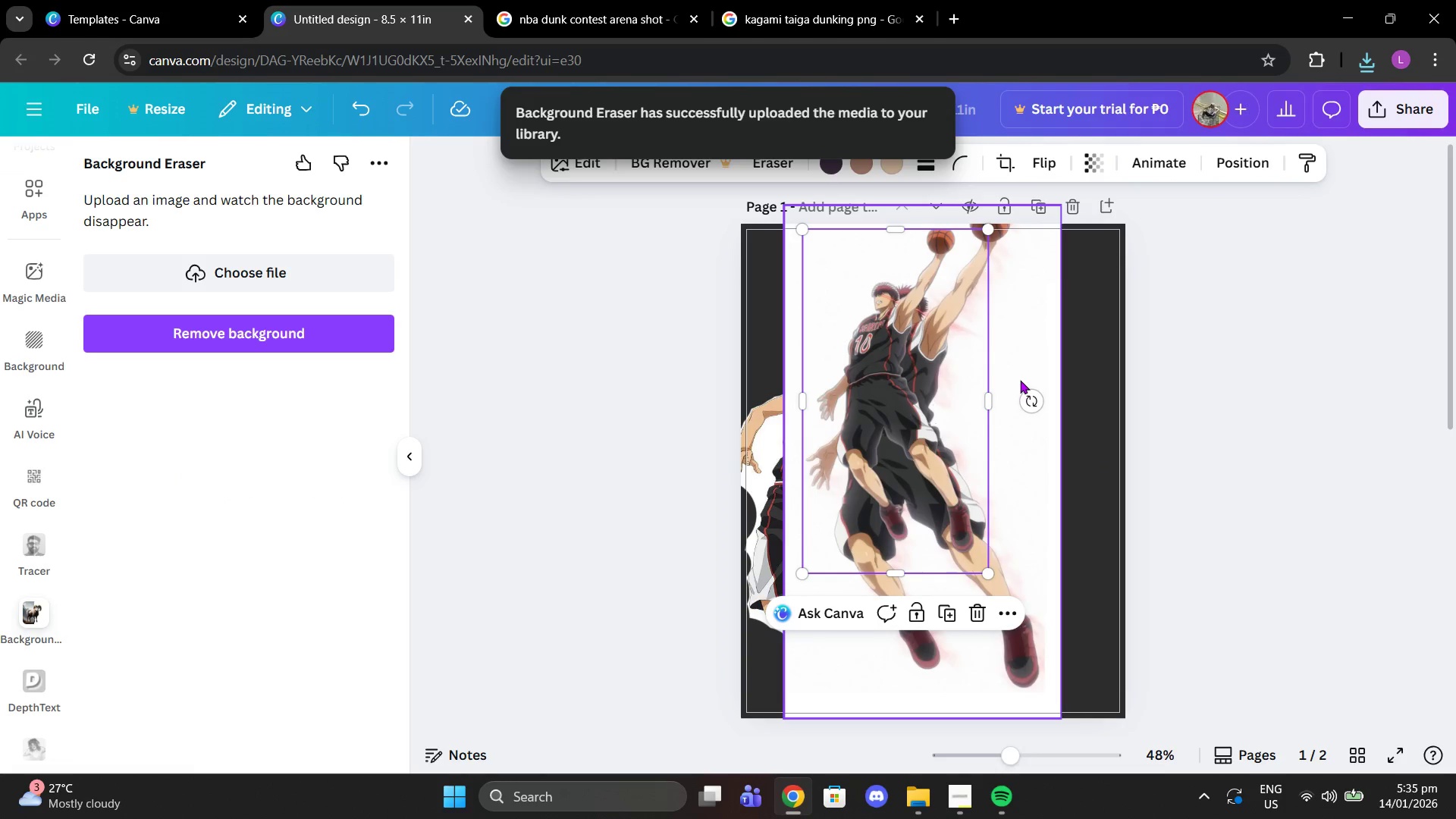 
left_click([1020, 380])
 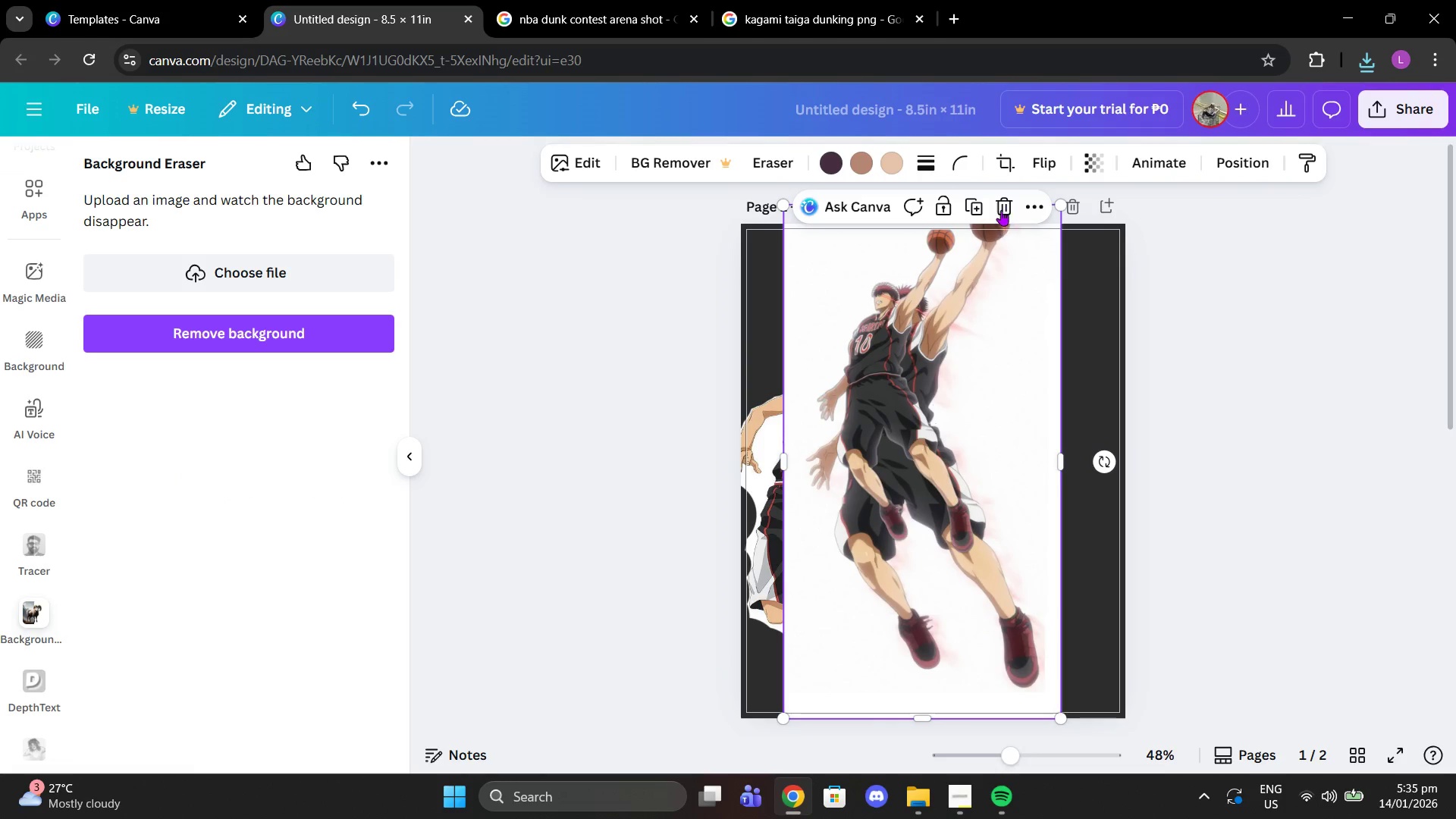 
left_click([1001, 209])
 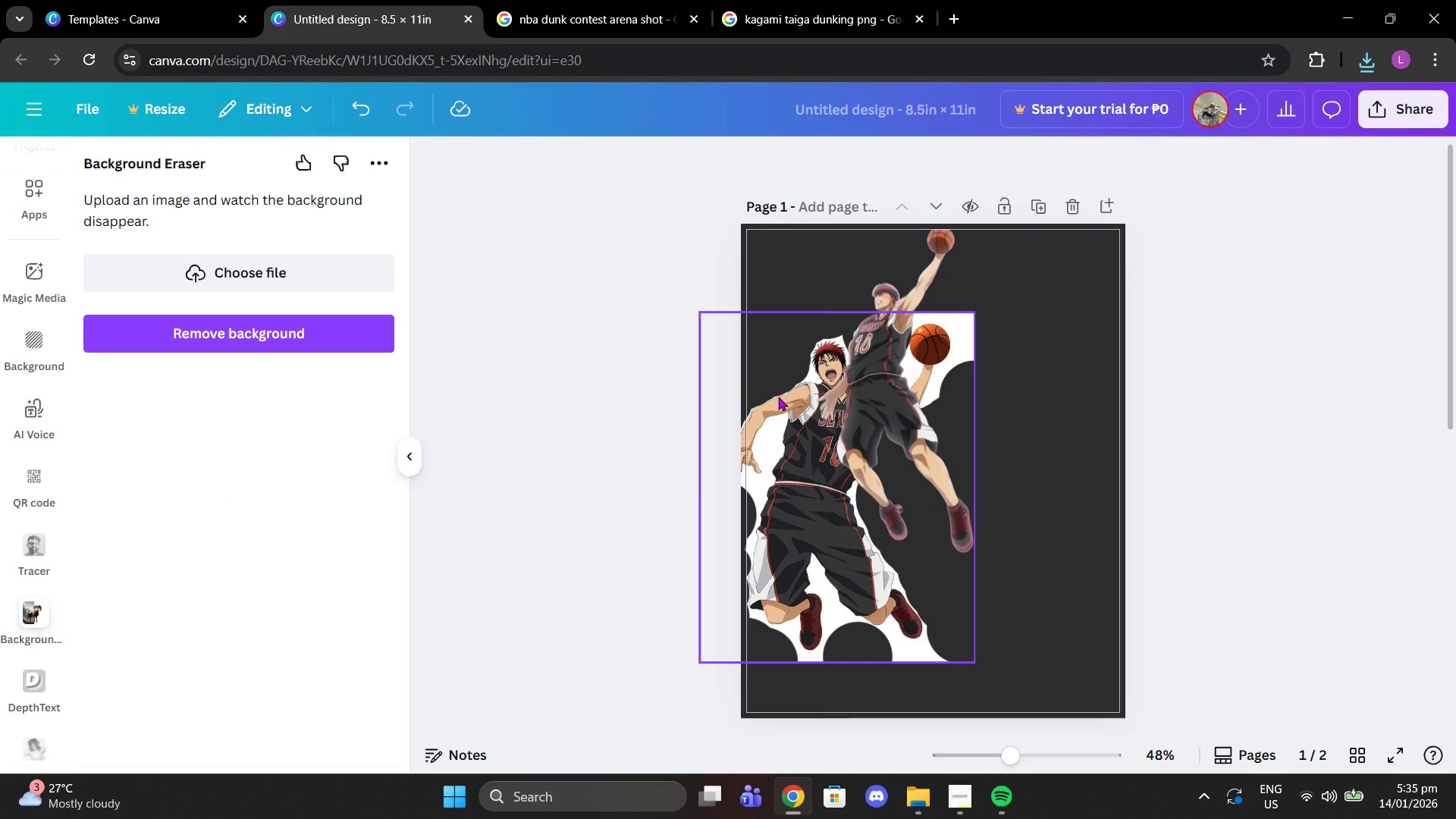 
left_click([768, 399])
 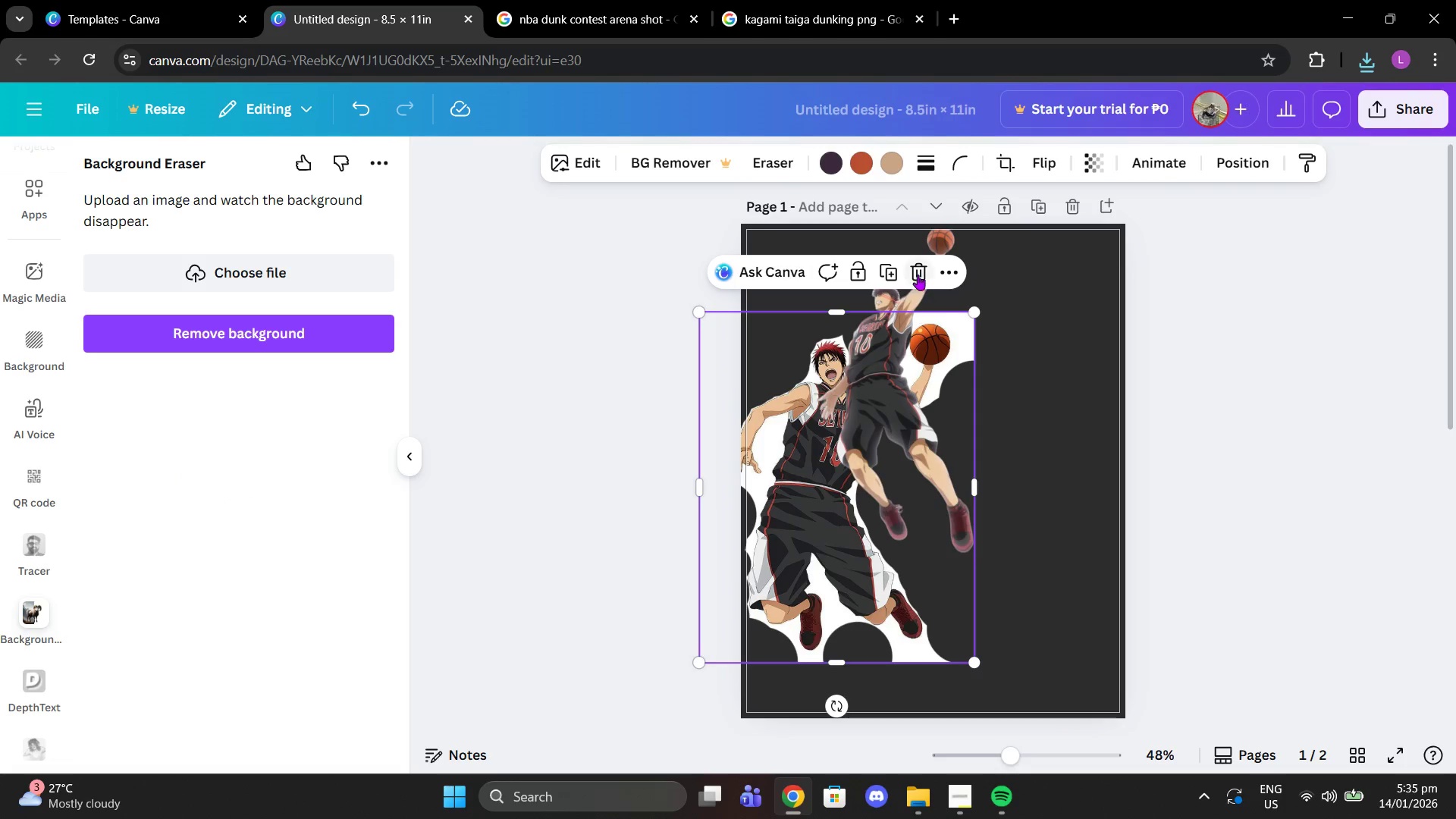 
left_click([918, 275])
 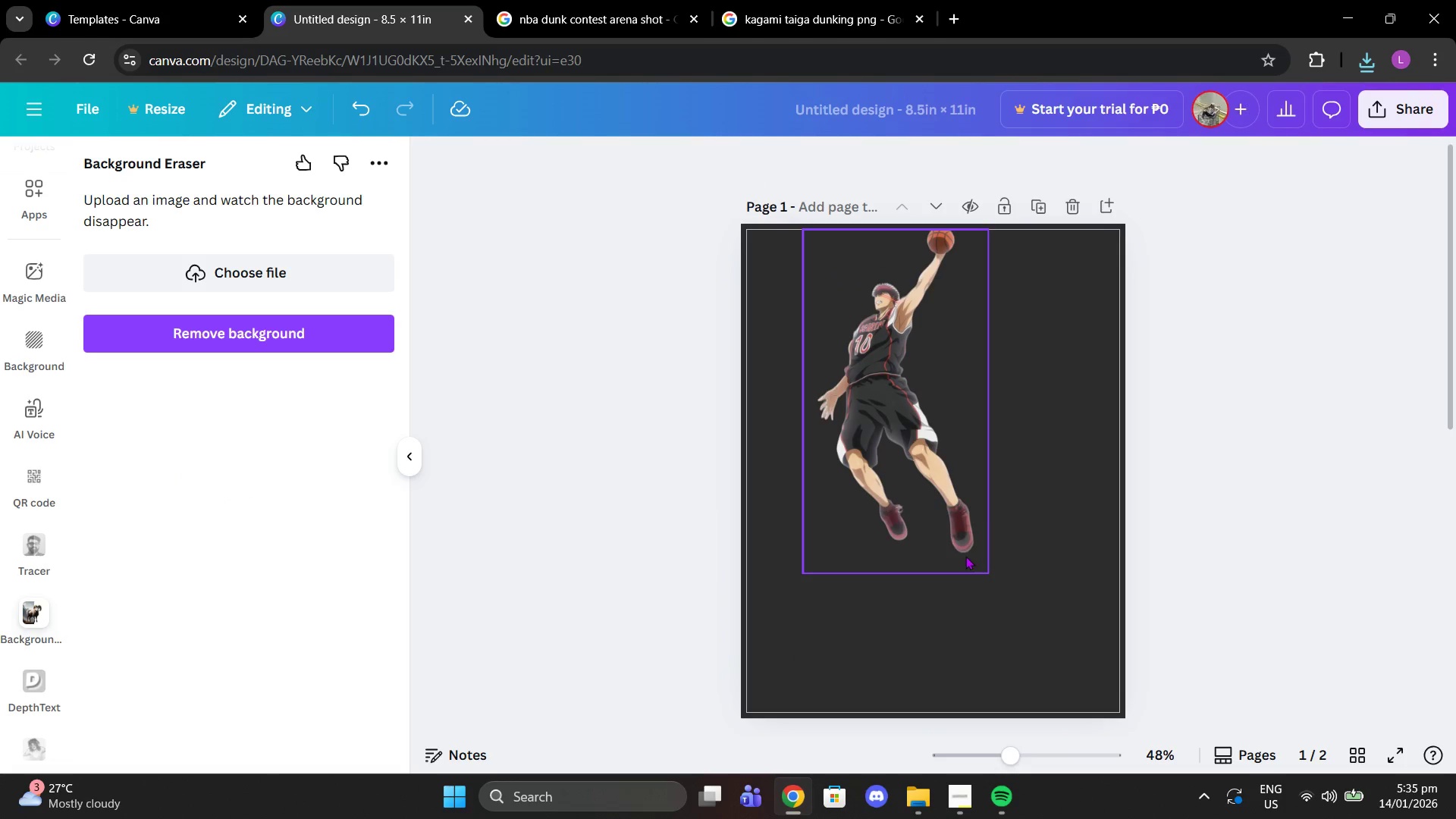 
left_click([944, 535])
 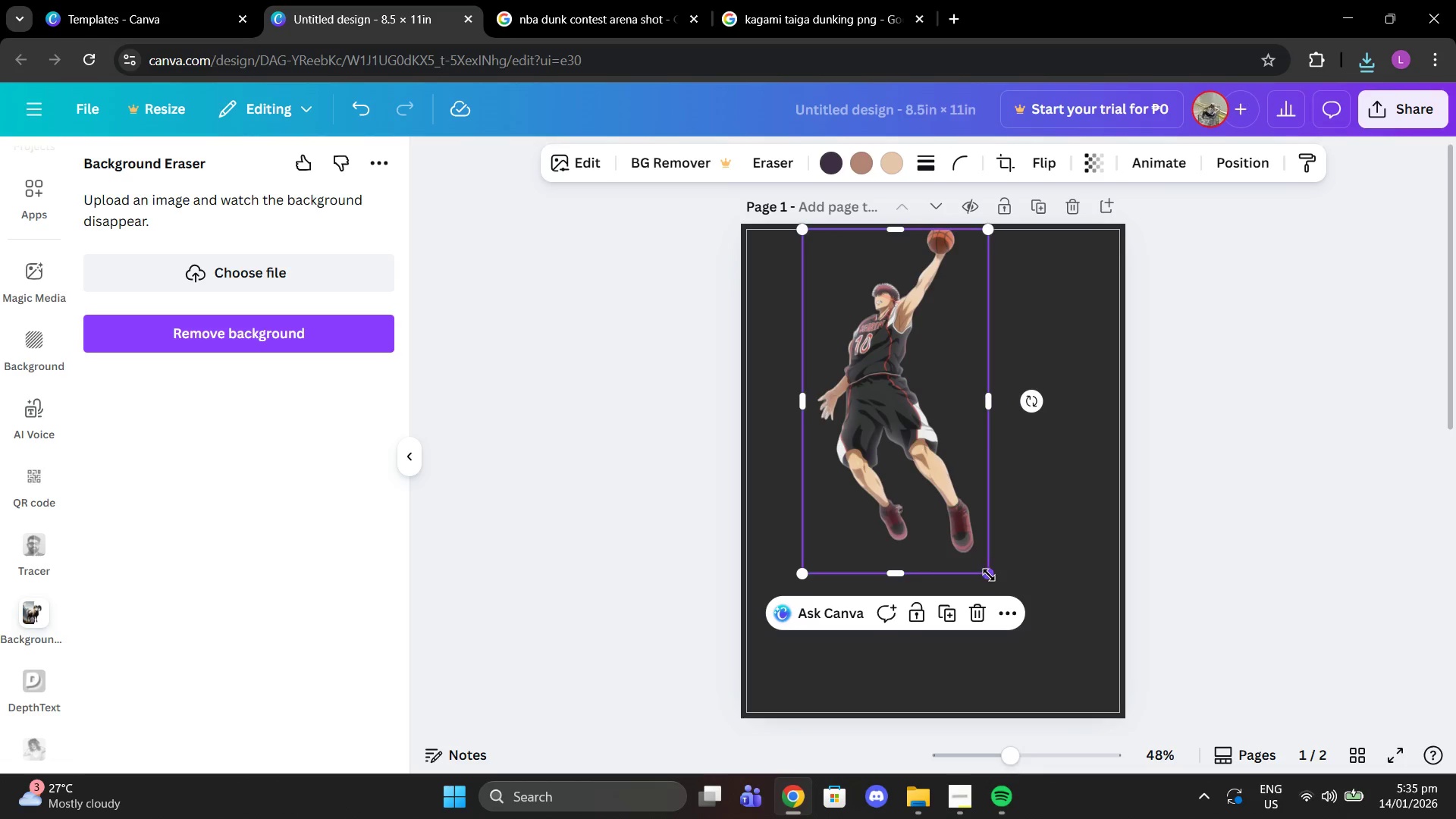 
left_click_drag(start_coordinate=[989, 575], to_coordinate=[1194, 781])
 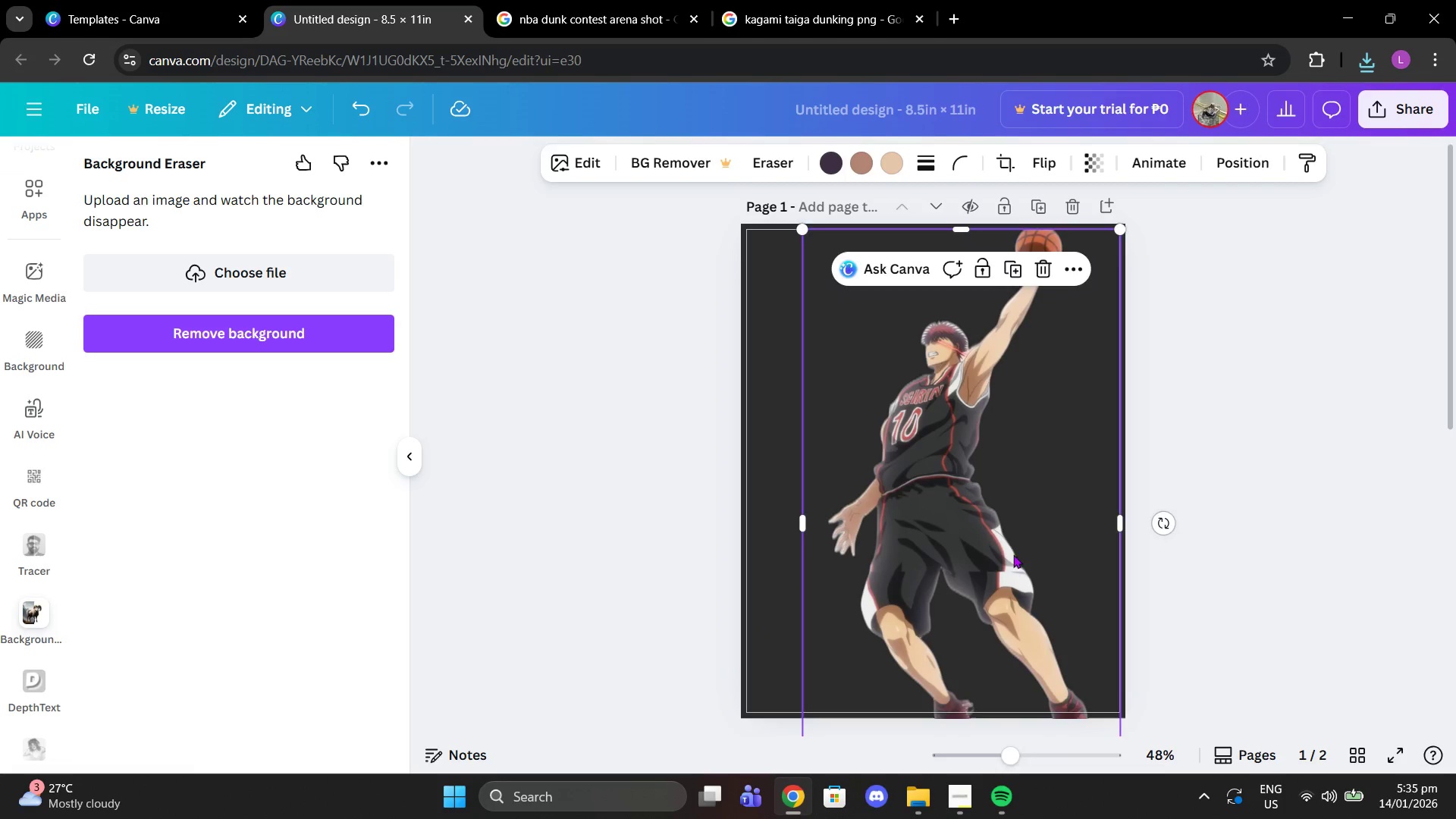 
left_click_drag(start_coordinate=[1013, 554], to_coordinate=[994, 570])
 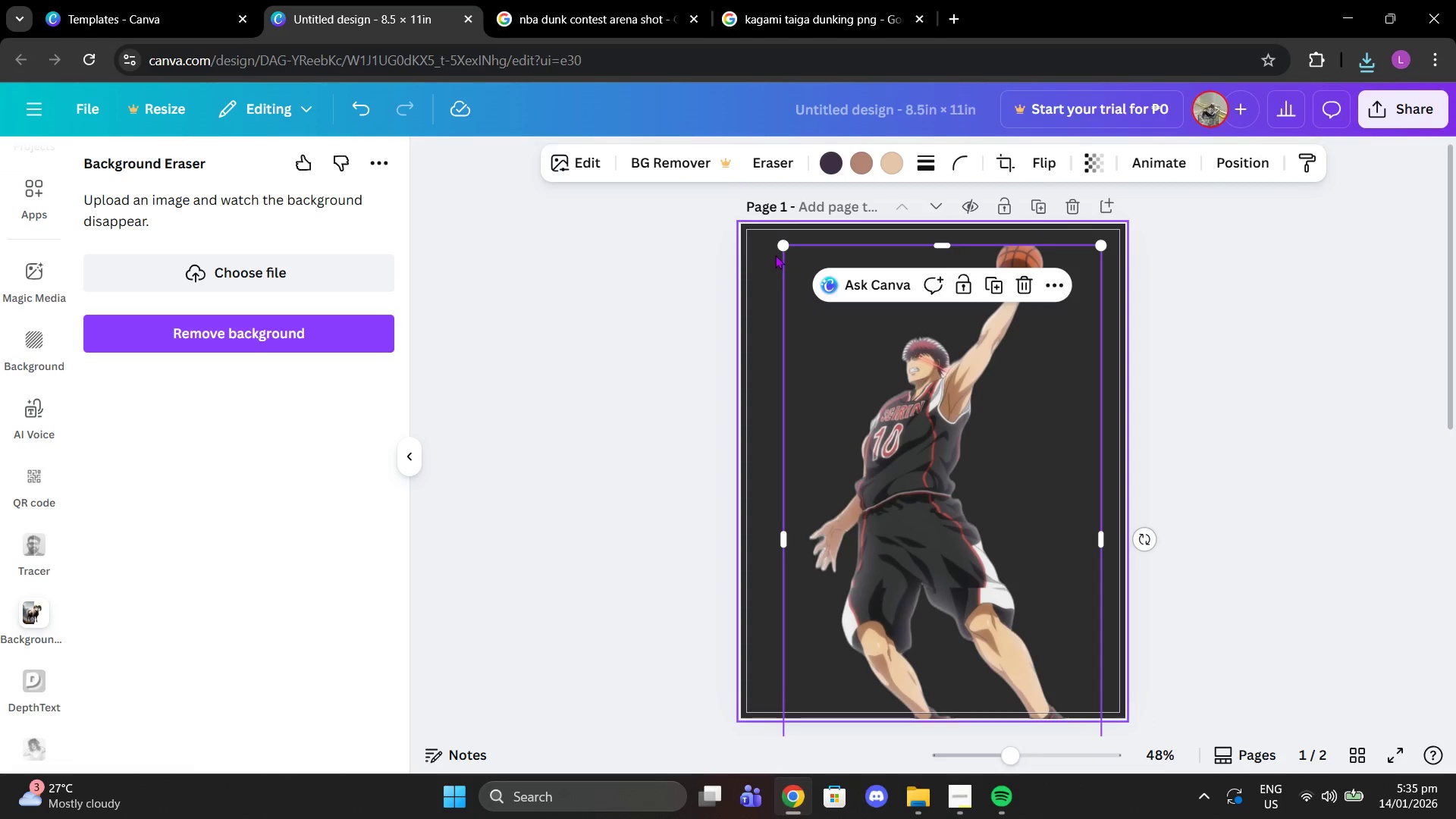 
left_click_drag(start_coordinate=[779, 248], to_coordinate=[649, 187])
 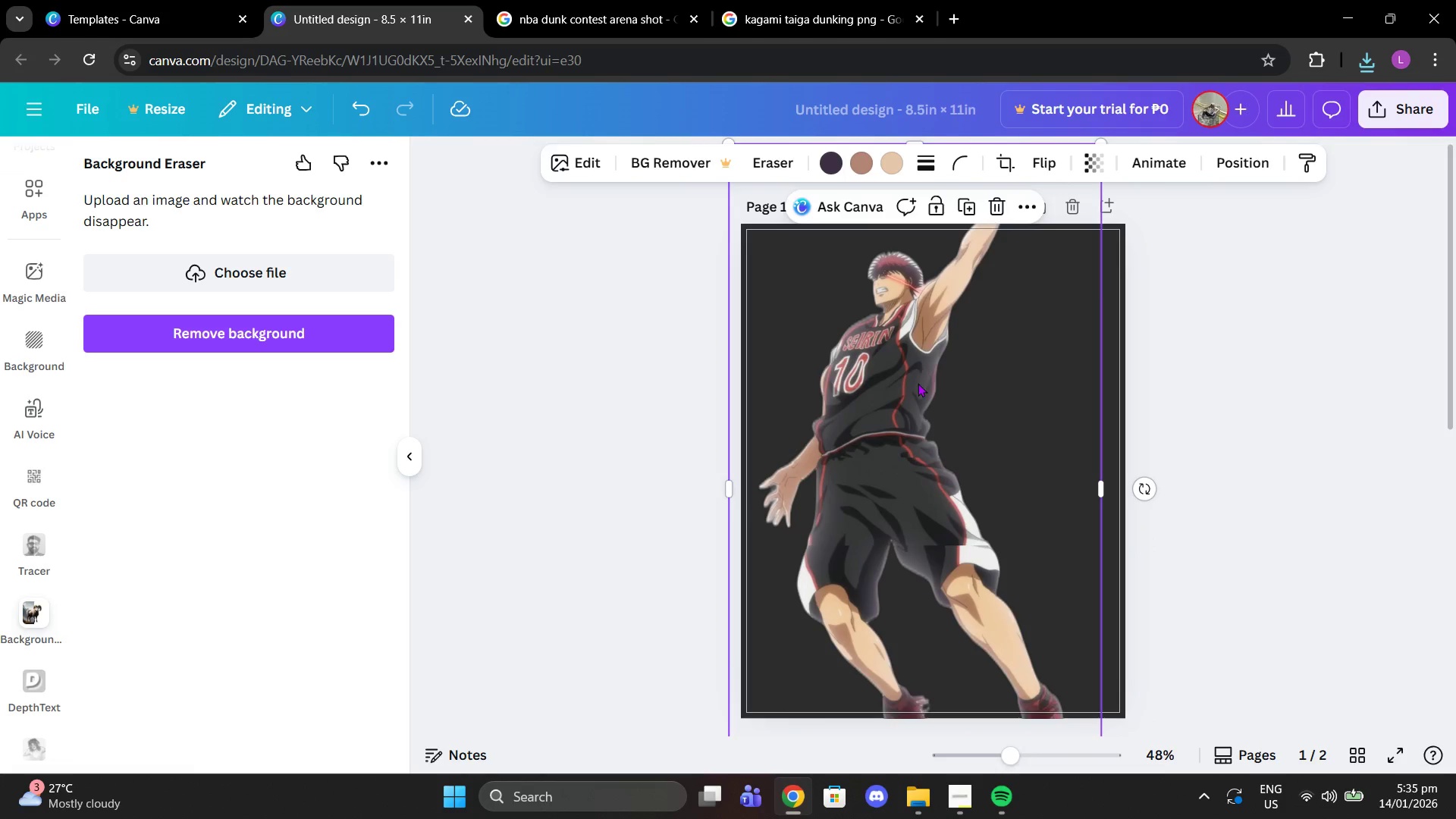 
left_click_drag(start_coordinate=[922, 369], to_coordinate=[913, 422])
 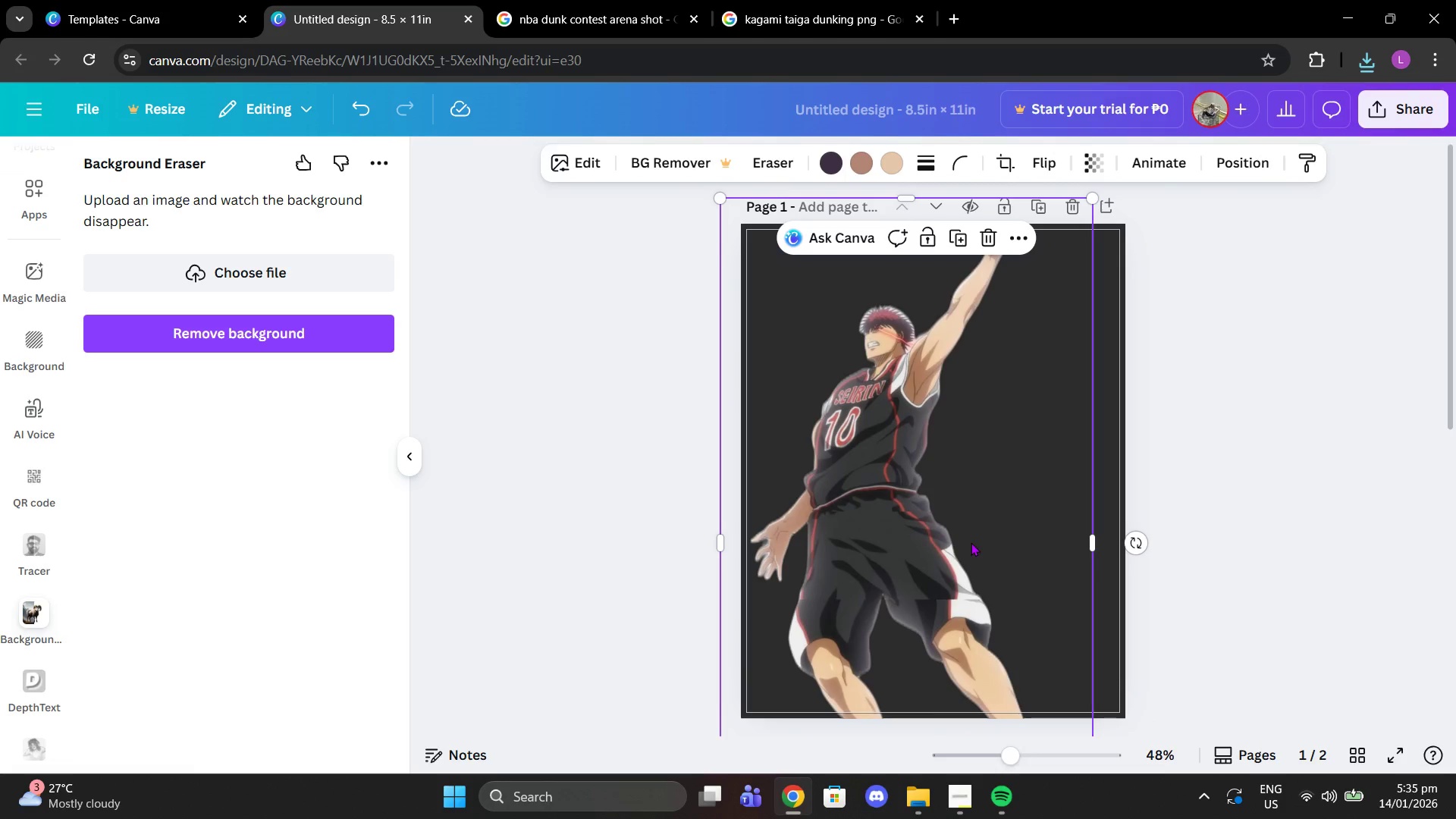 
left_click_drag(start_coordinate=[971, 542], to_coordinate=[992, 383])
 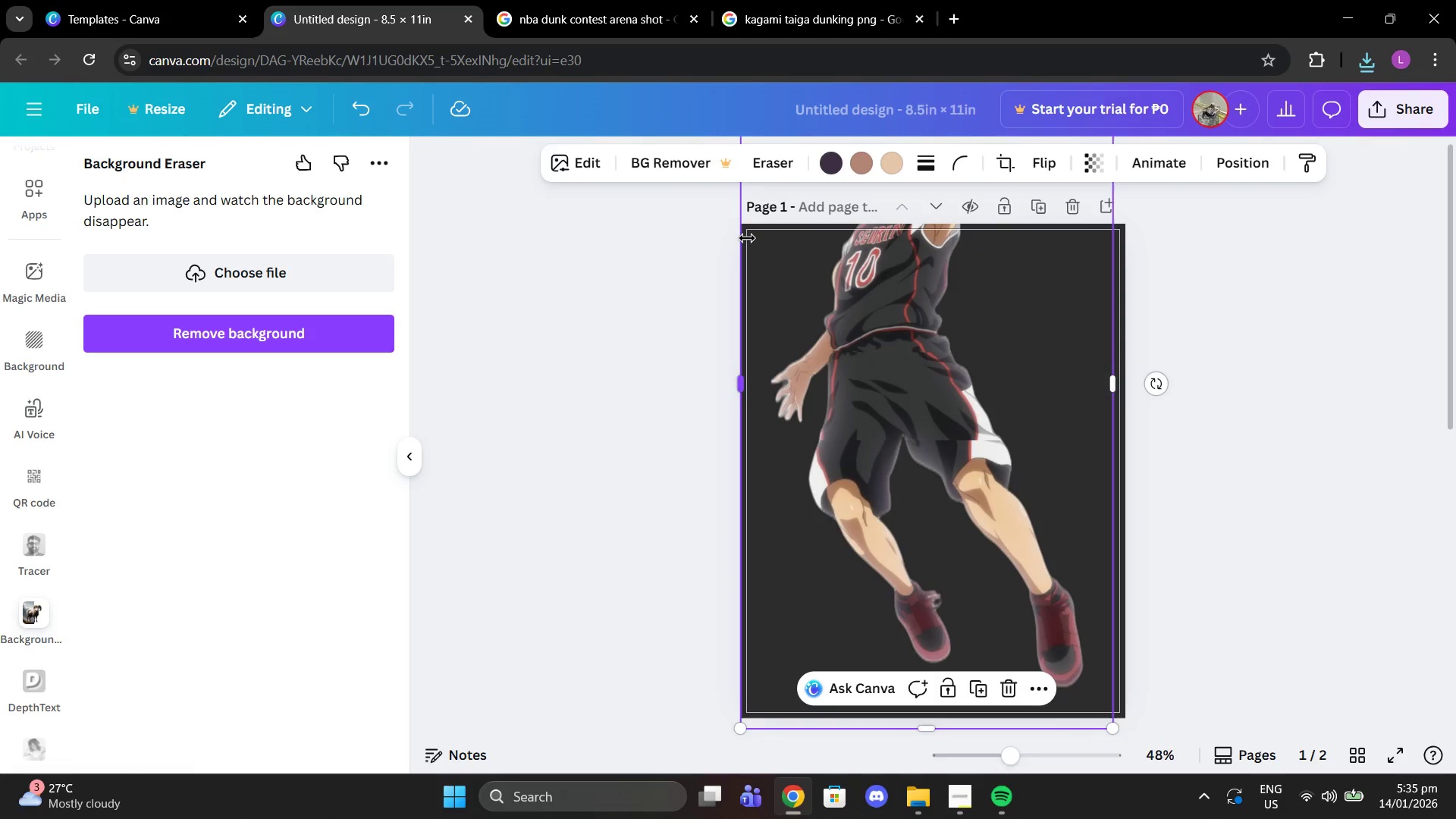 
left_click([768, 158])
 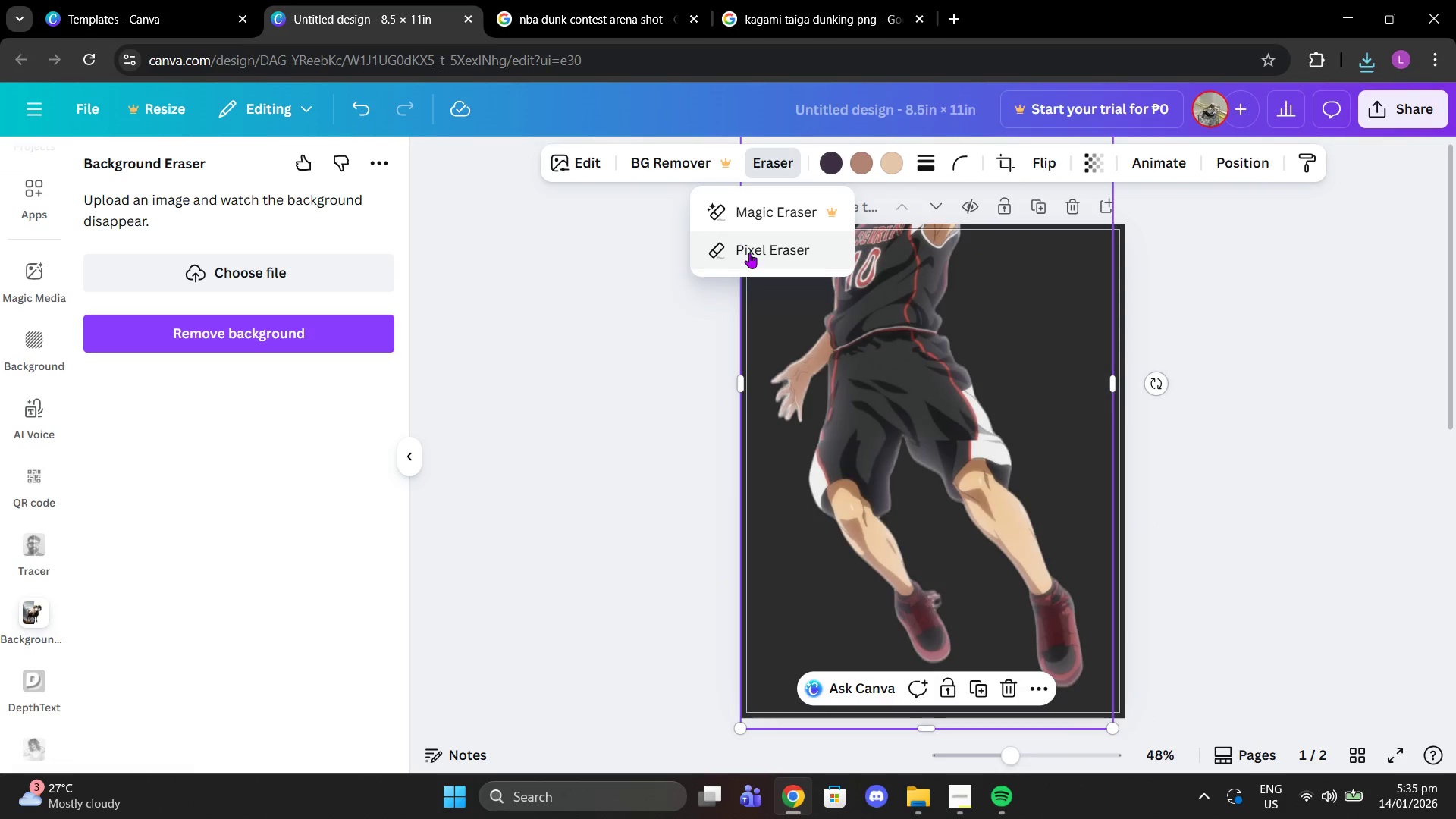 
left_click([749, 253])
 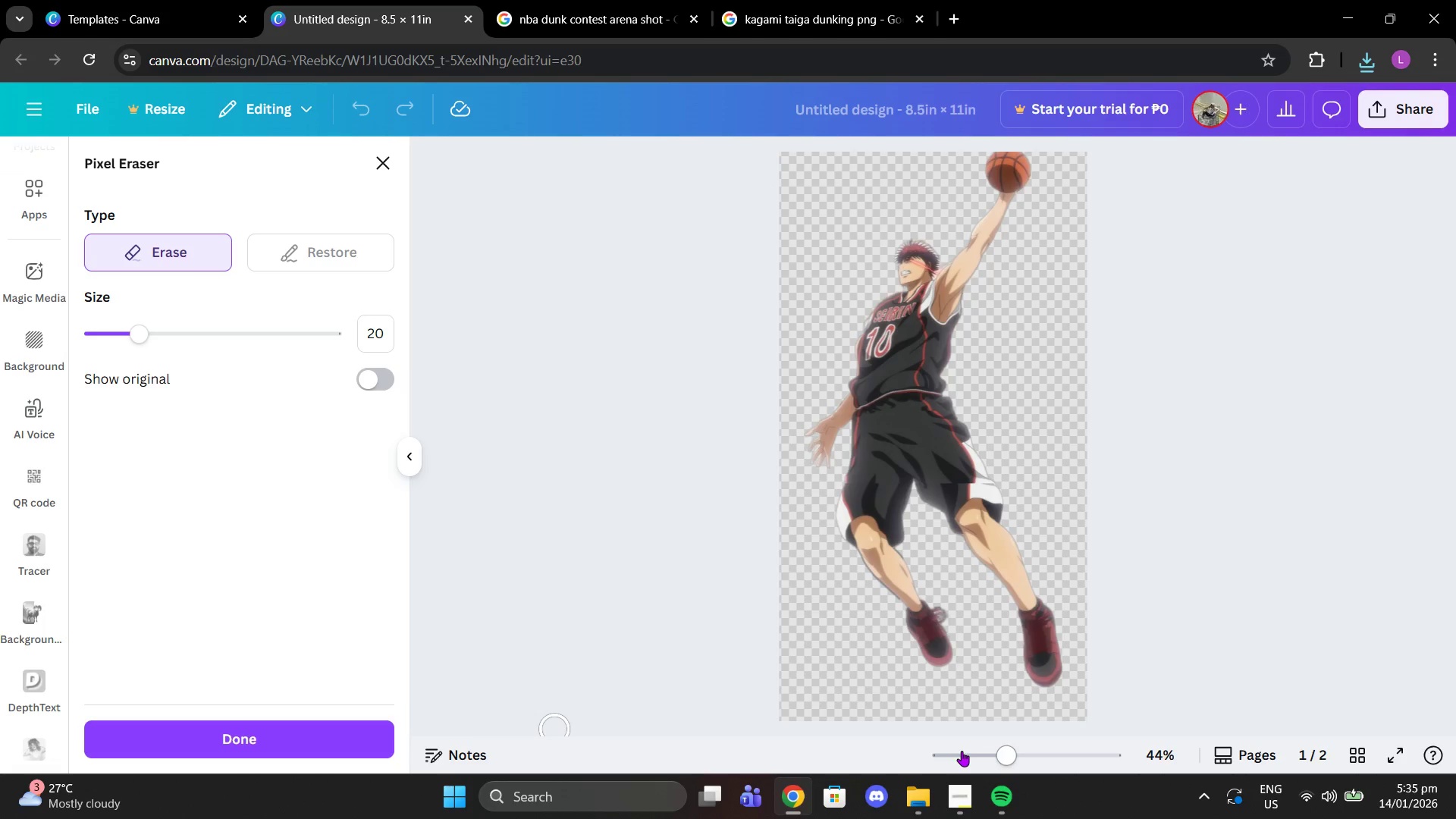 
left_click_drag(start_coordinate=[1005, 748], to_coordinate=[1066, 752])
 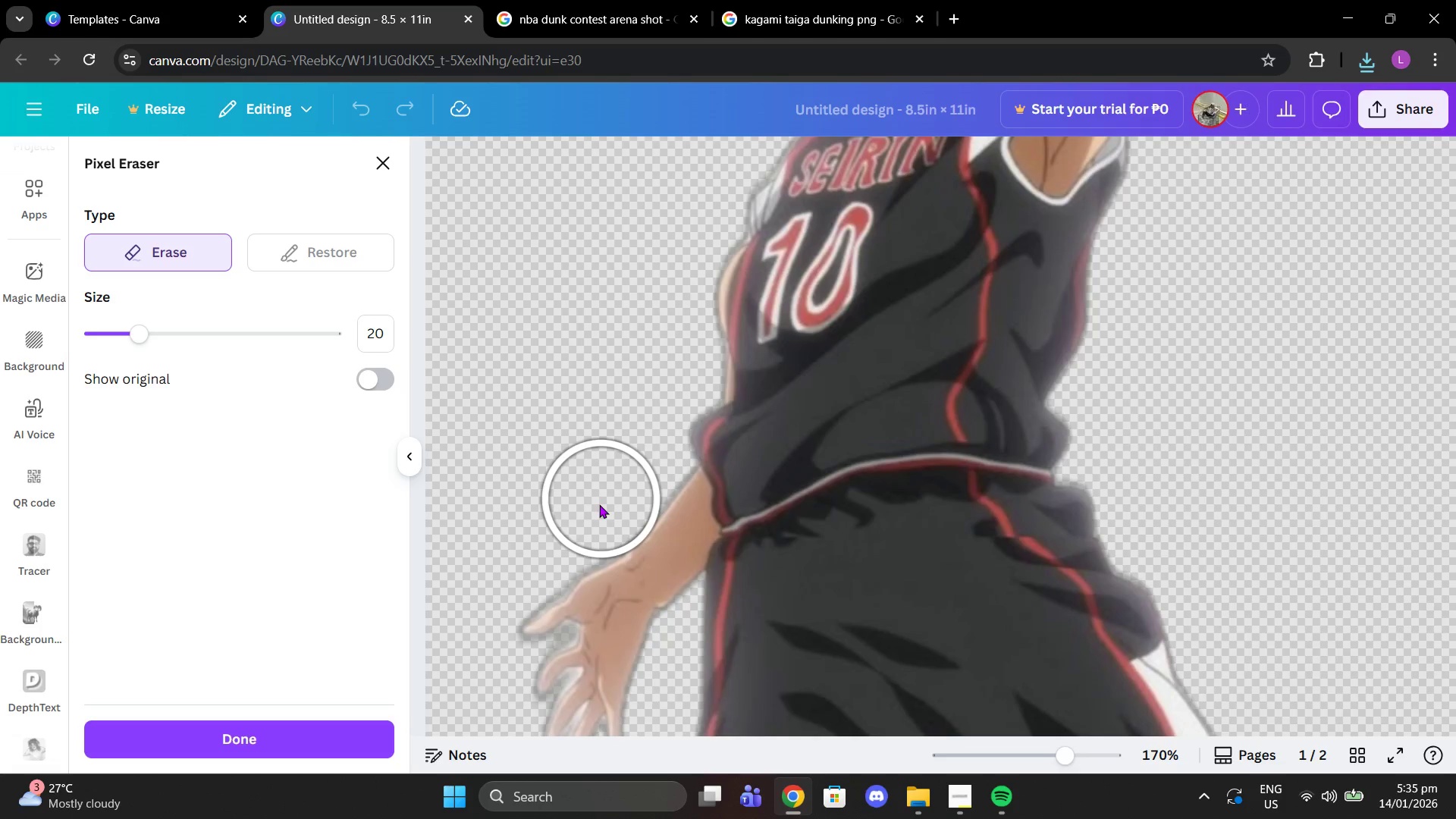 
left_click([582, 506])
 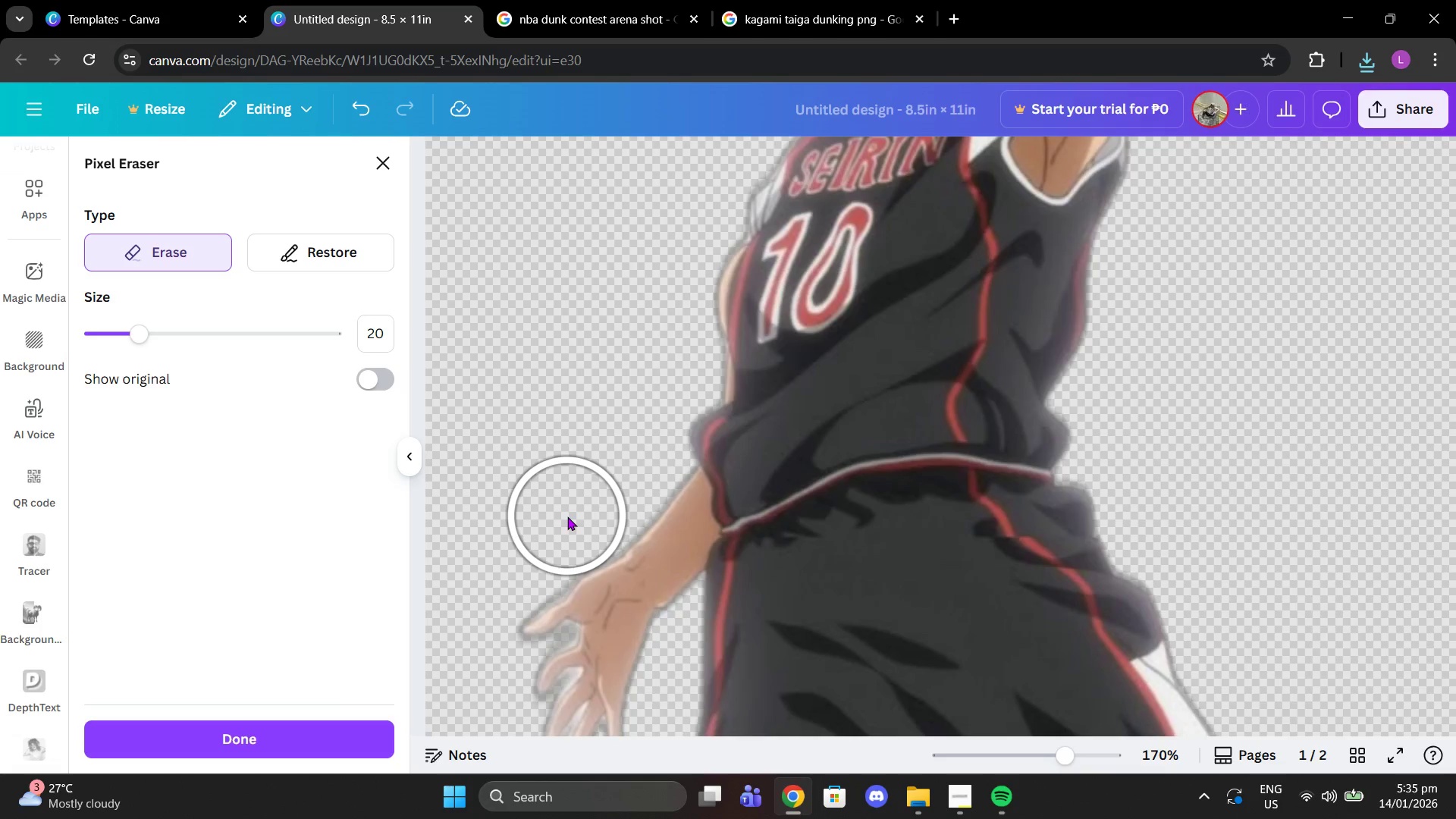 
left_click([567, 516])
 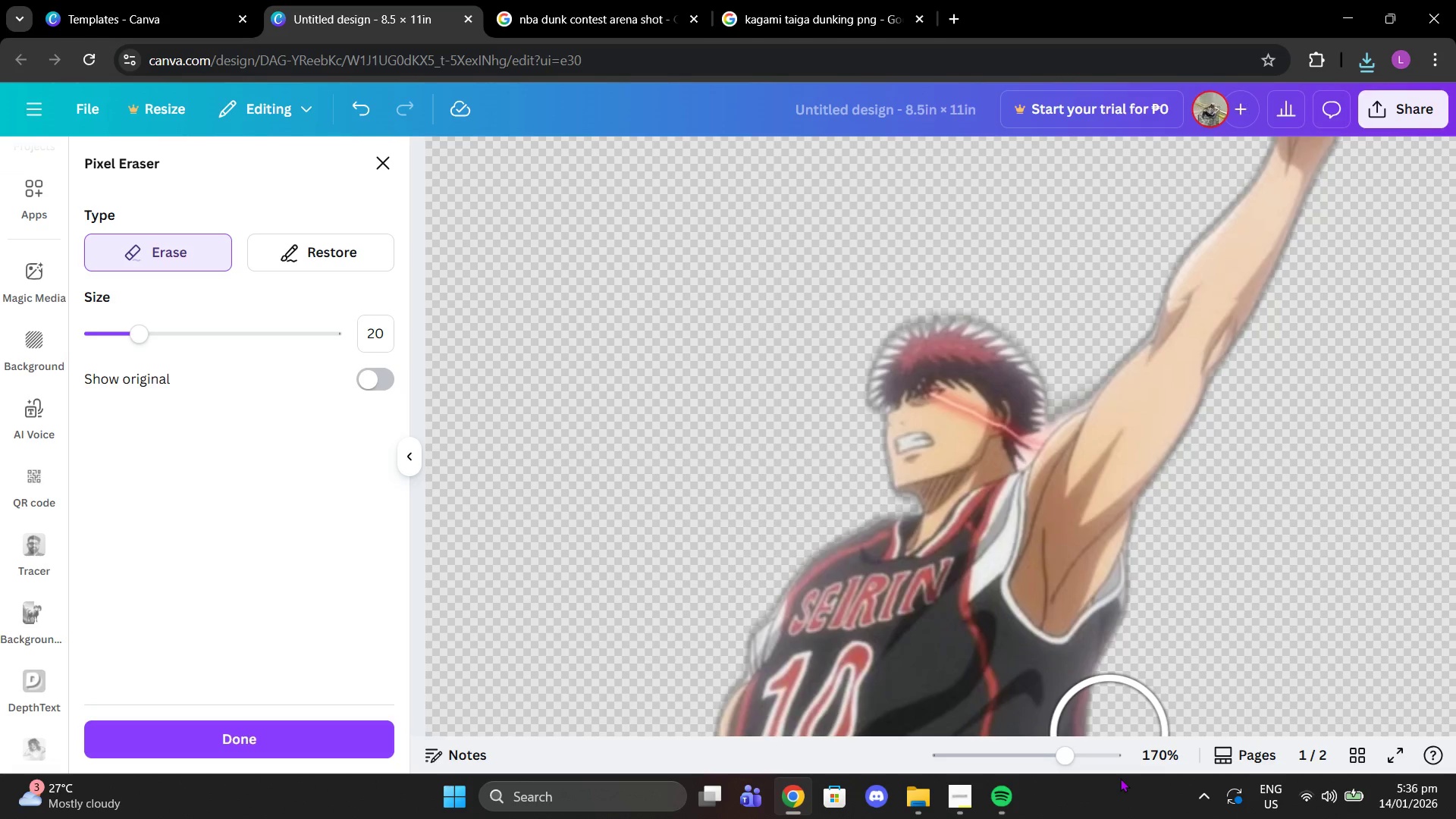 
left_click_drag(start_coordinate=[1070, 749], to_coordinate=[1112, 745])
 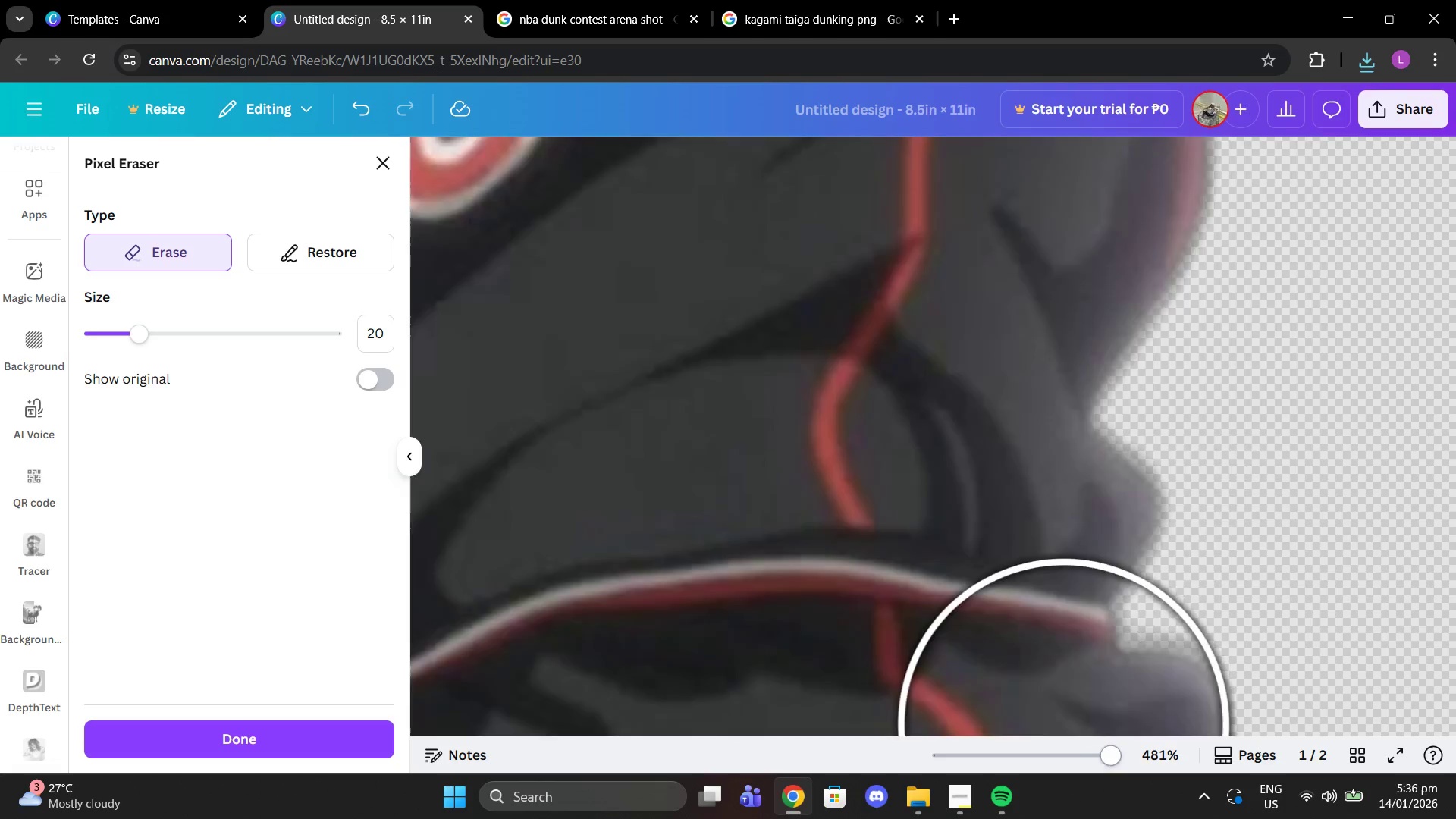 
scroll: coordinate [564, 425], scroll_direction: up, amount: 14.0
 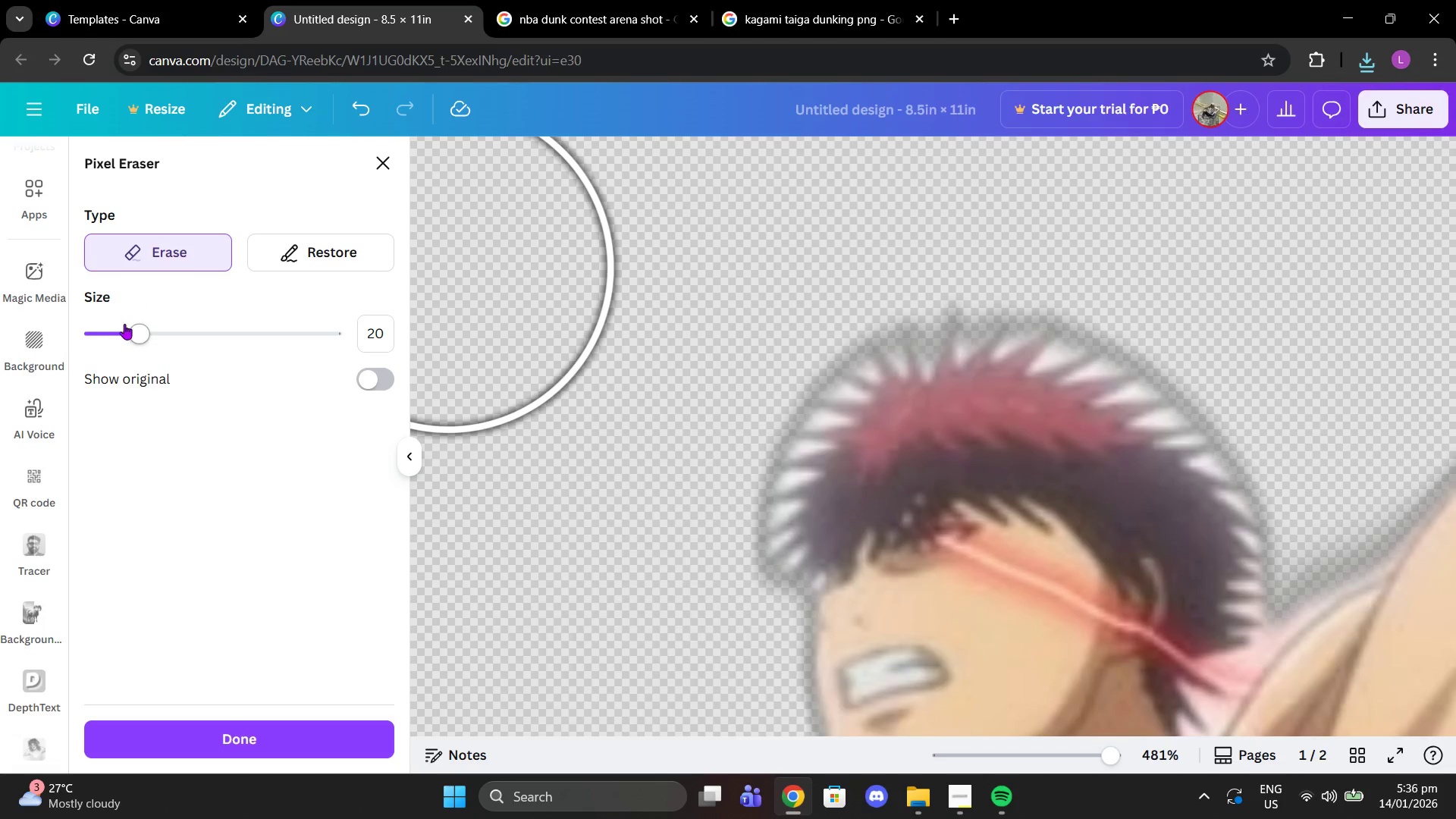 
left_click_drag(start_coordinate=[133, 328], to_coordinate=[27, 329])
 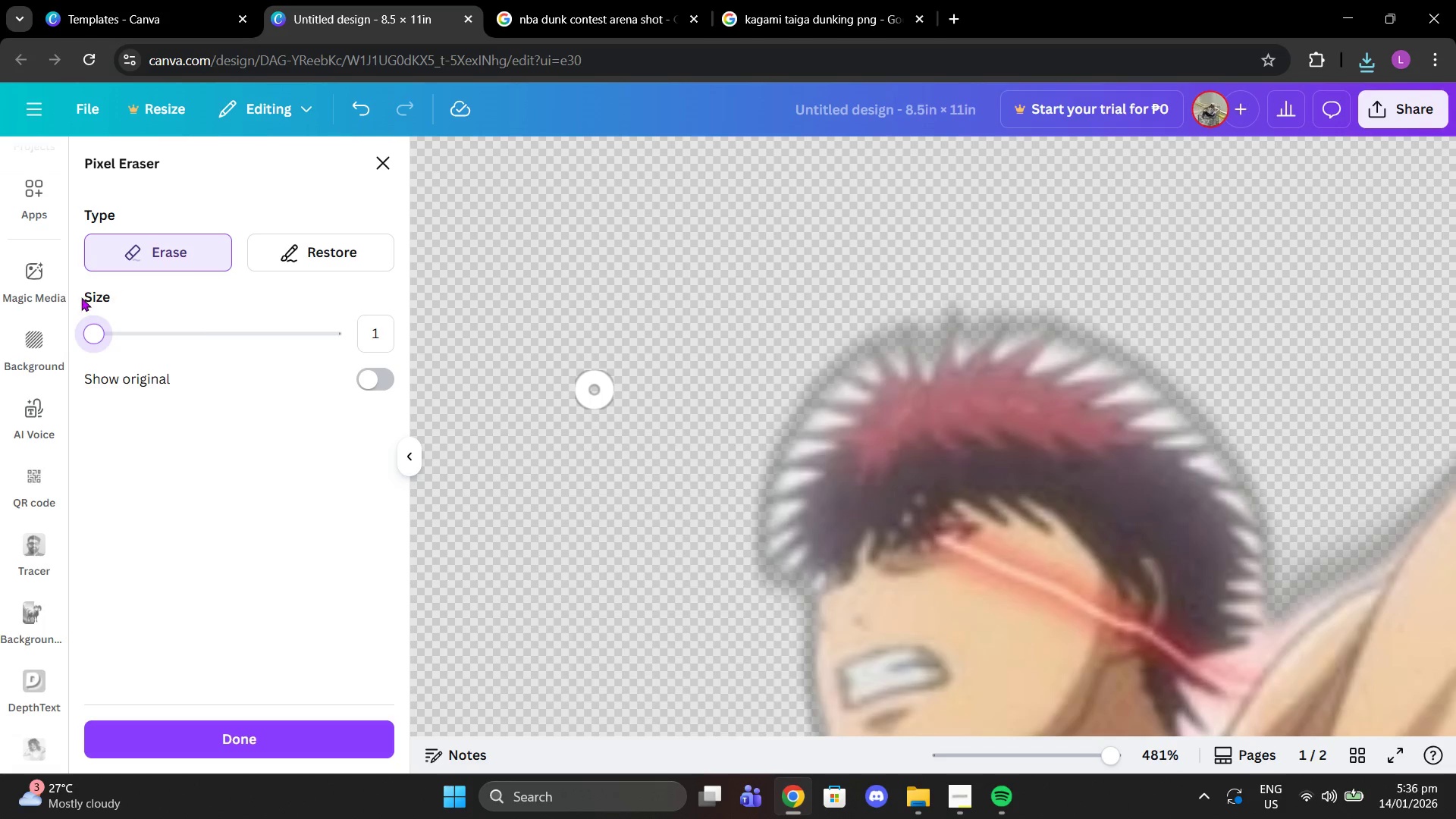 
left_click_drag(start_coordinate=[102, 337], to_coordinate=[49, 330])
 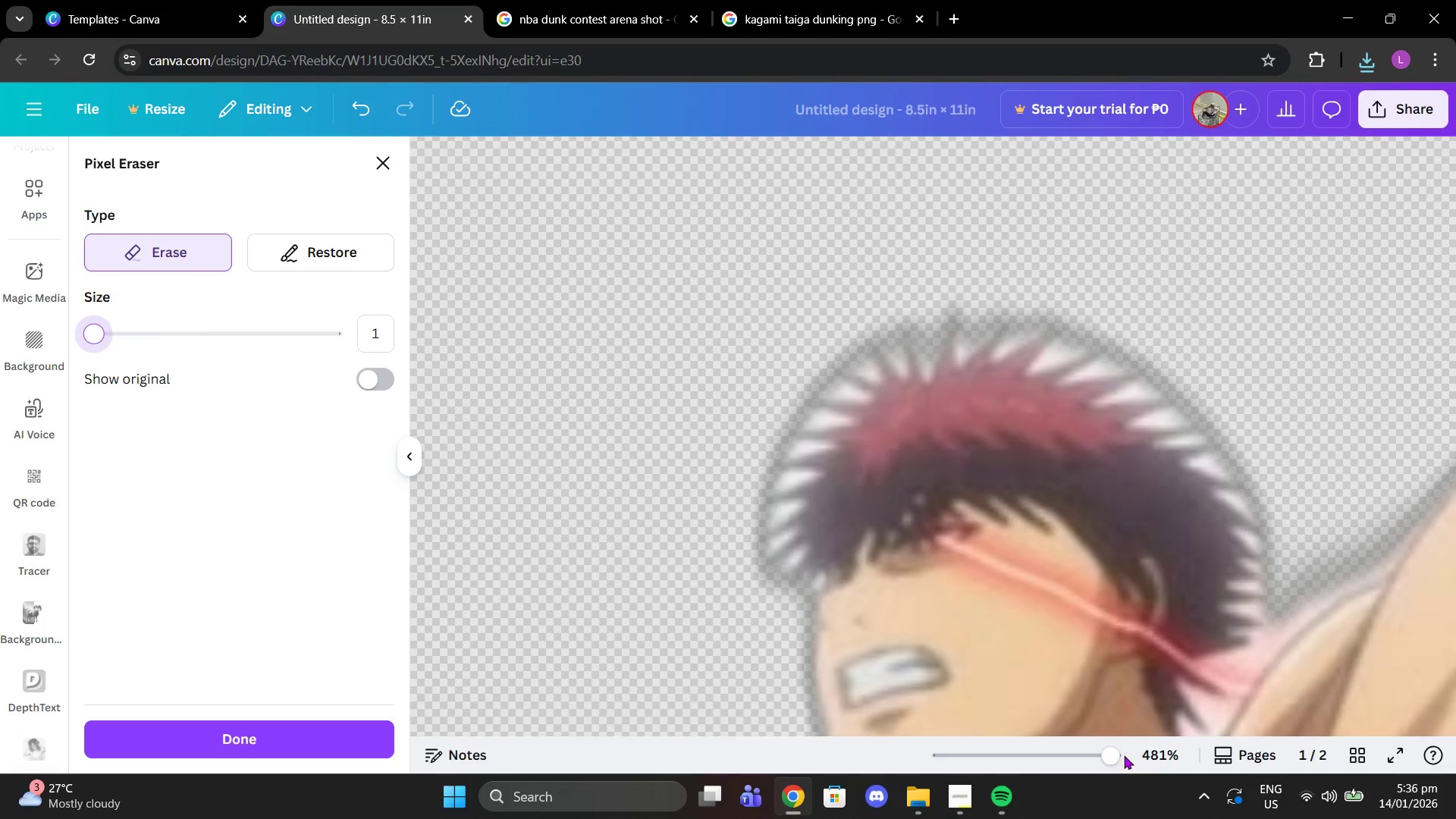 
left_click_drag(start_coordinate=[1115, 755], to_coordinate=[1189, 754])
 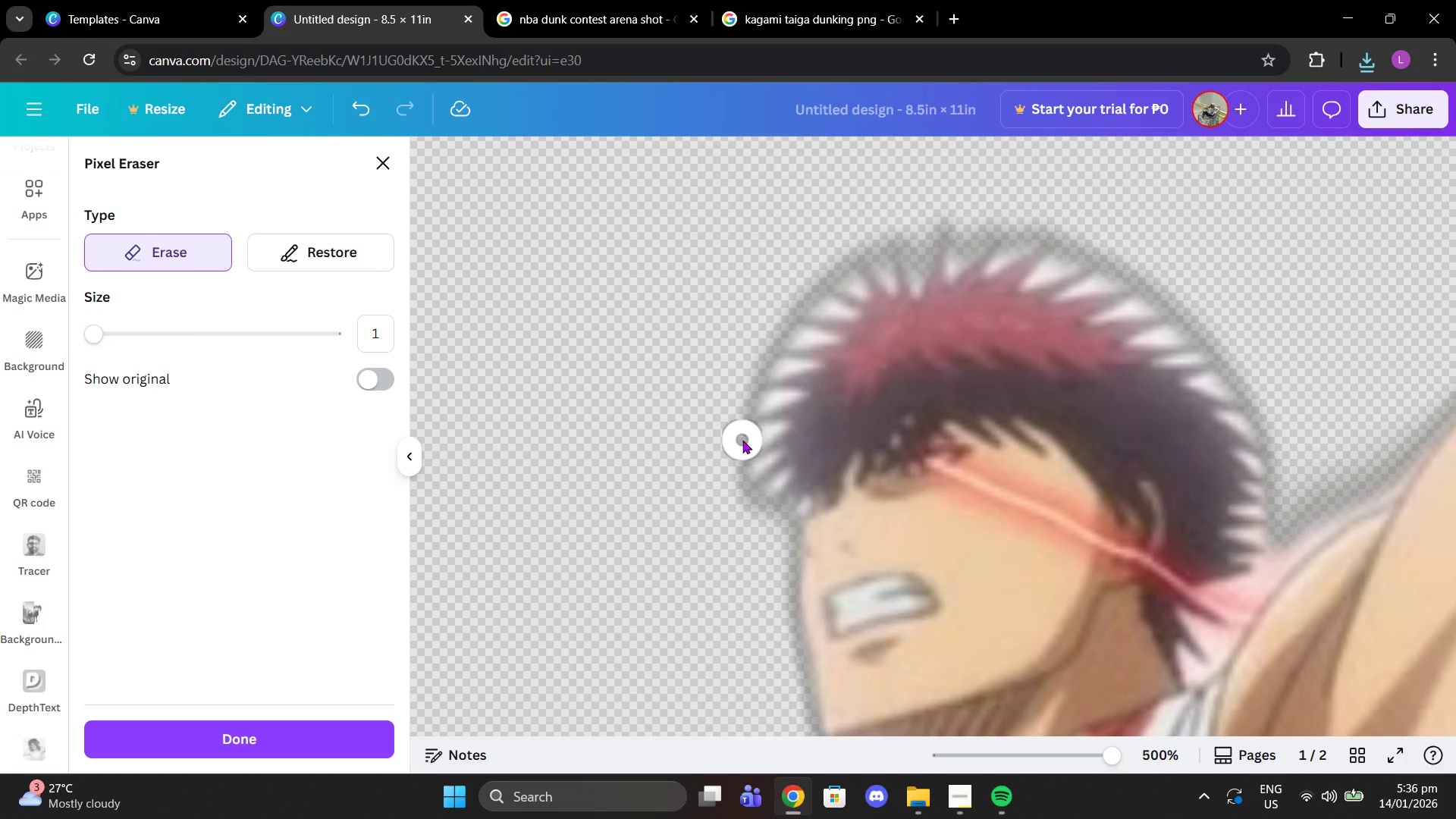 
left_click([742, 440])
 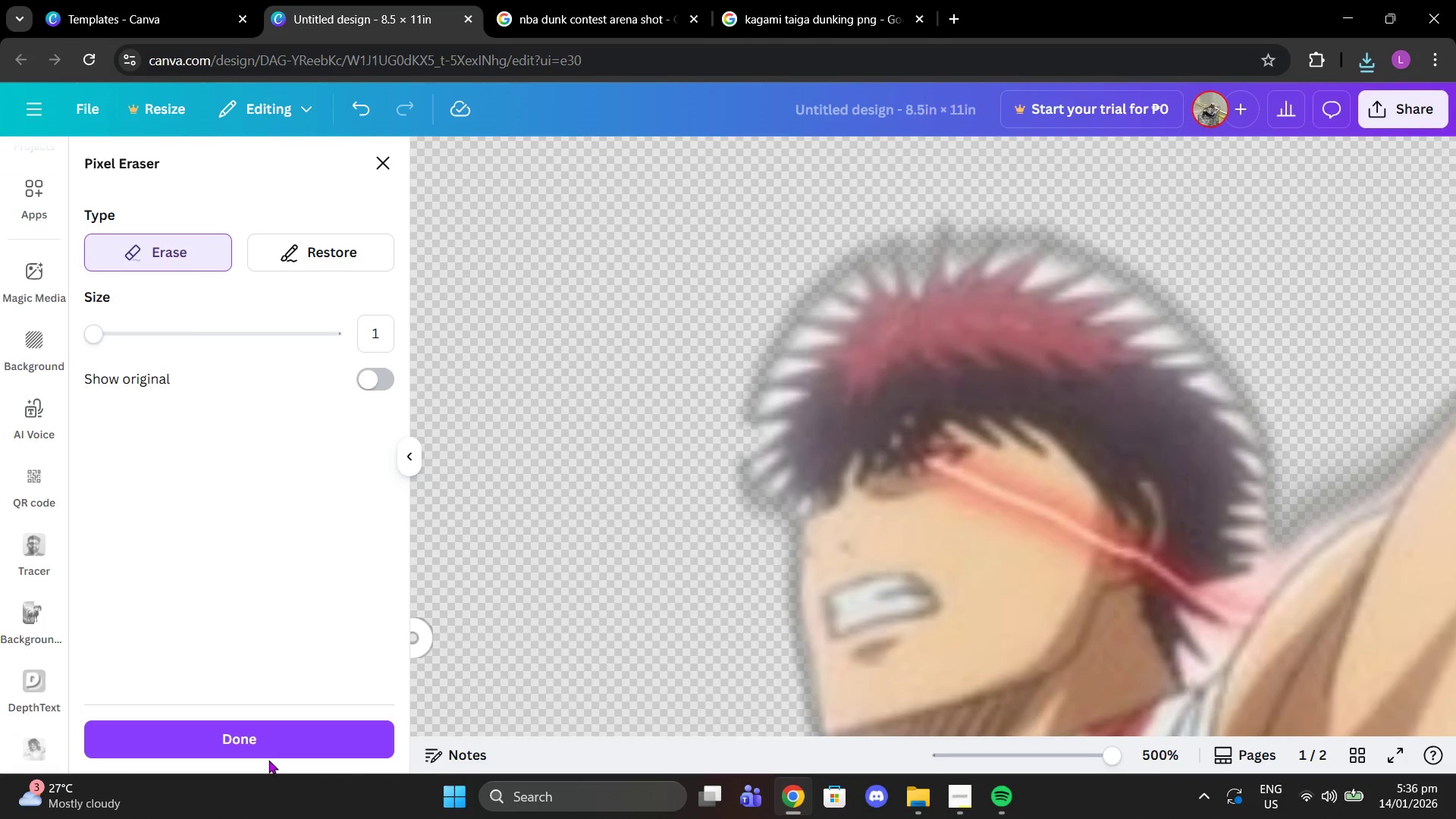 
double_click([265, 739])
 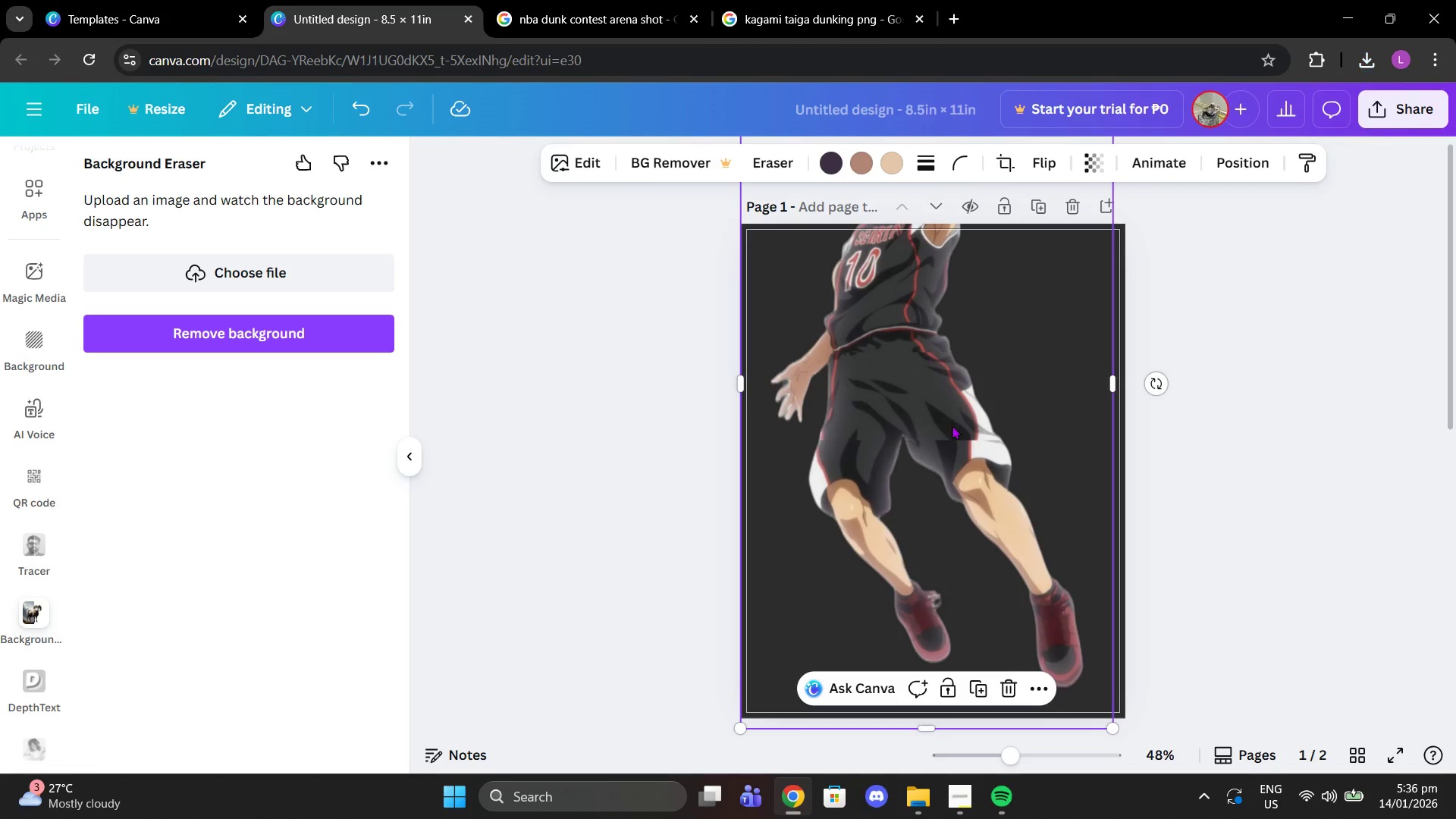 
scroll: coordinate [944, 422], scroll_direction: up, amount: 2.0
 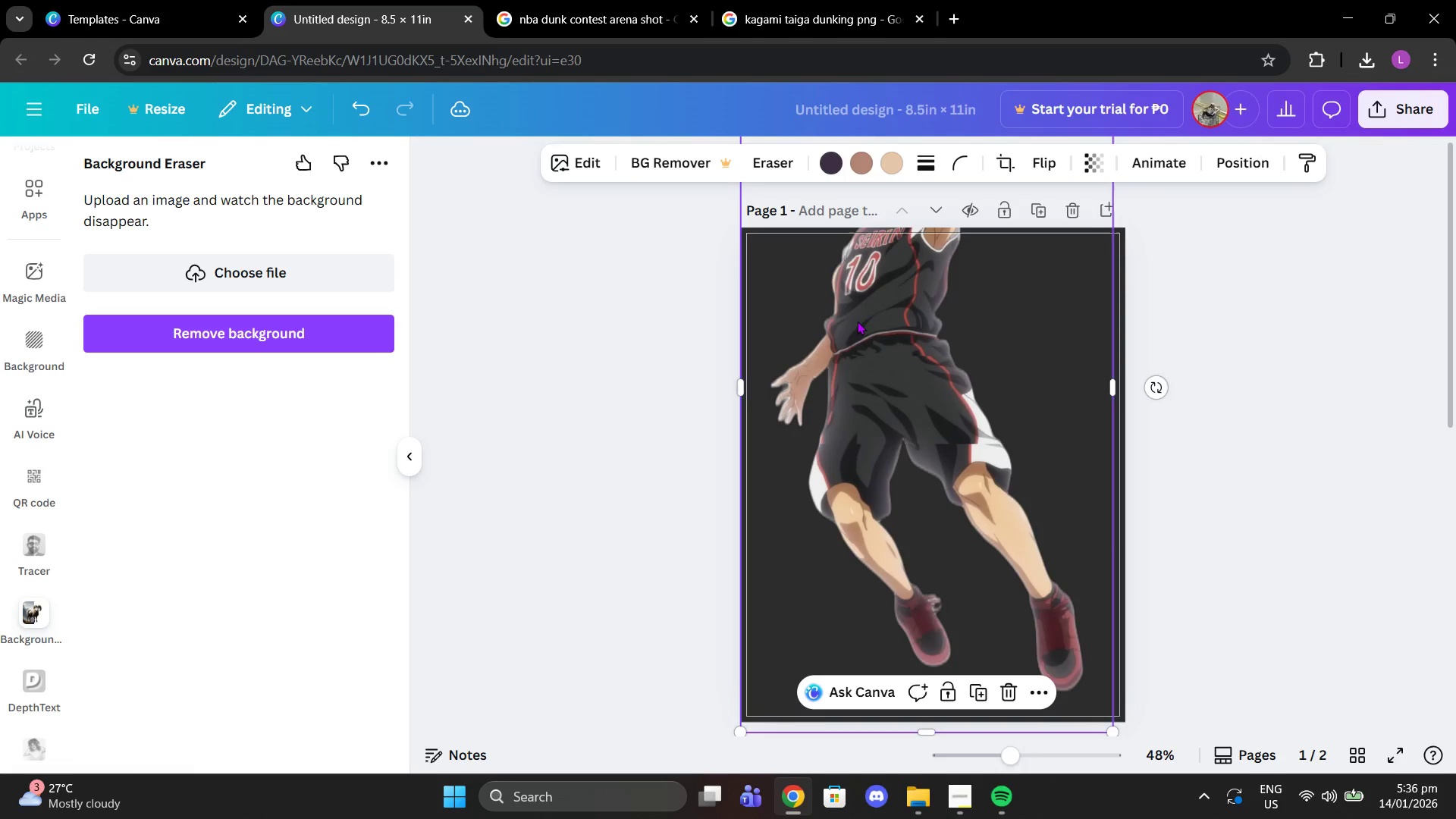 
left_click_drag(start_coordinate=[858, 321], to_coordinate=[870, 464])
 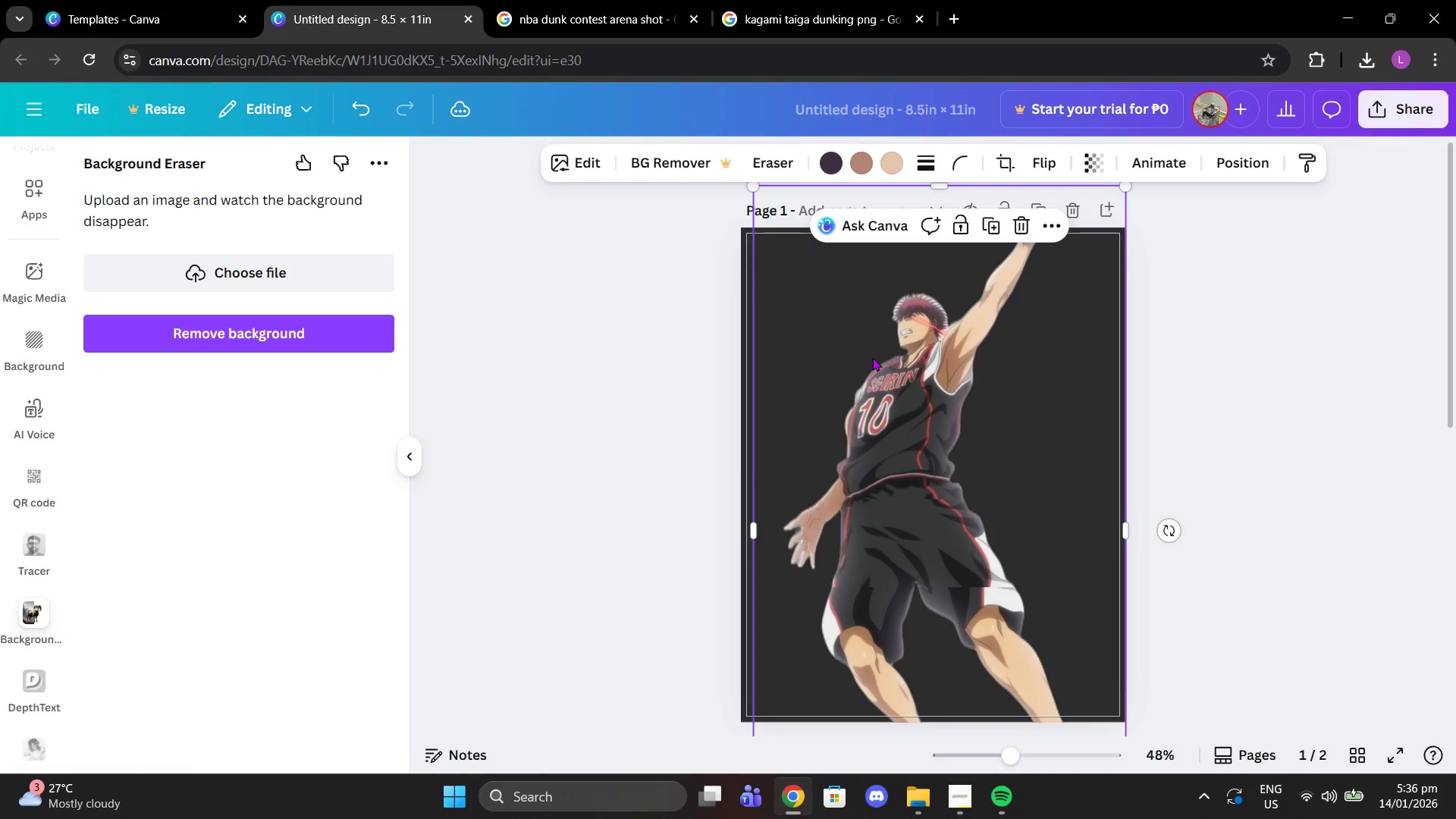 
scroll: coordinate [872, 357], scroll_direction: up, amount: 2.0
 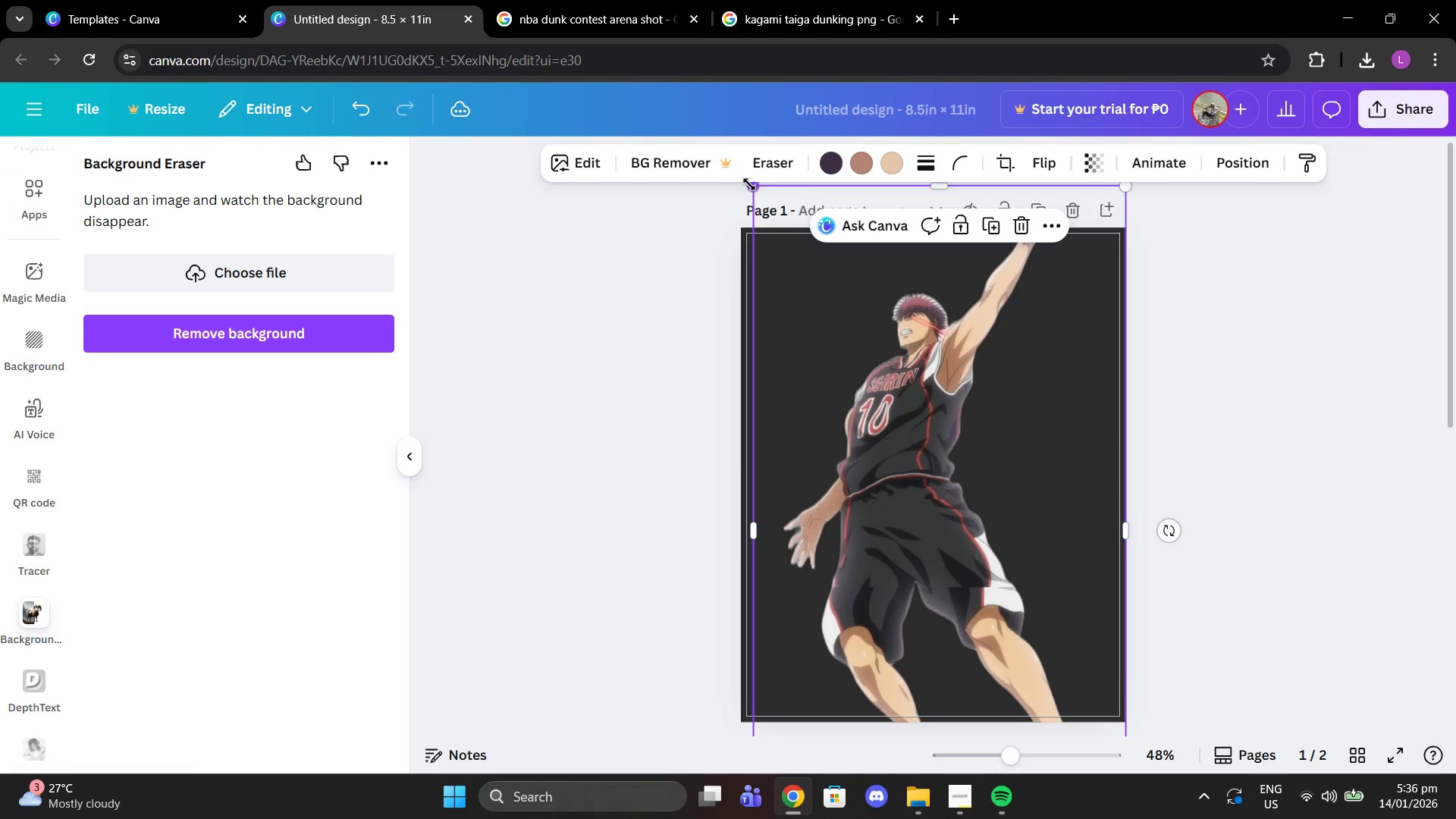 
left_click_drag(start_coordinate=[749, 184], to_coordinate=[896, 492])
 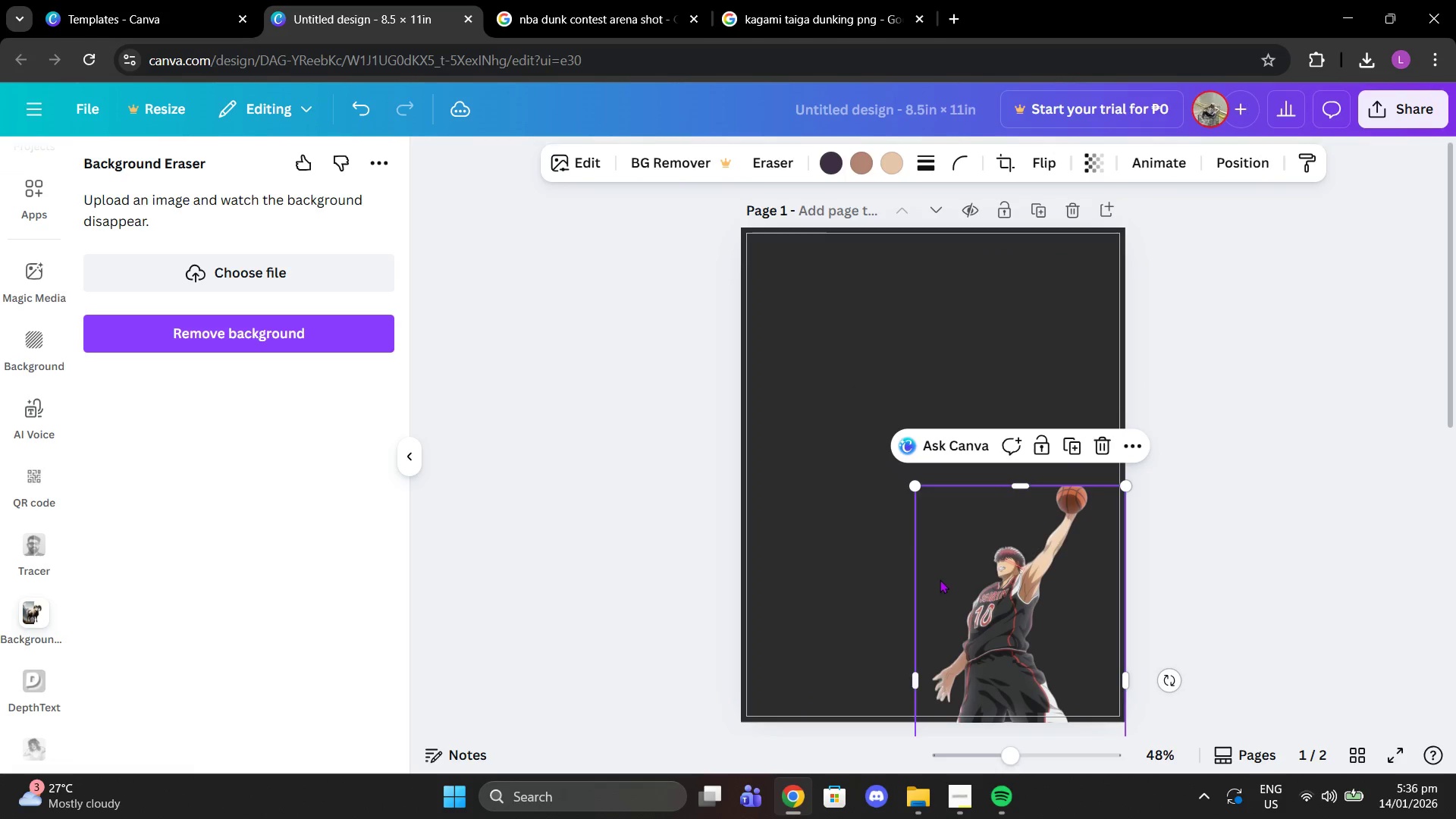 
left_click_drag(start_coordinate=[940, 579], to_coordinate=[817, 380])
 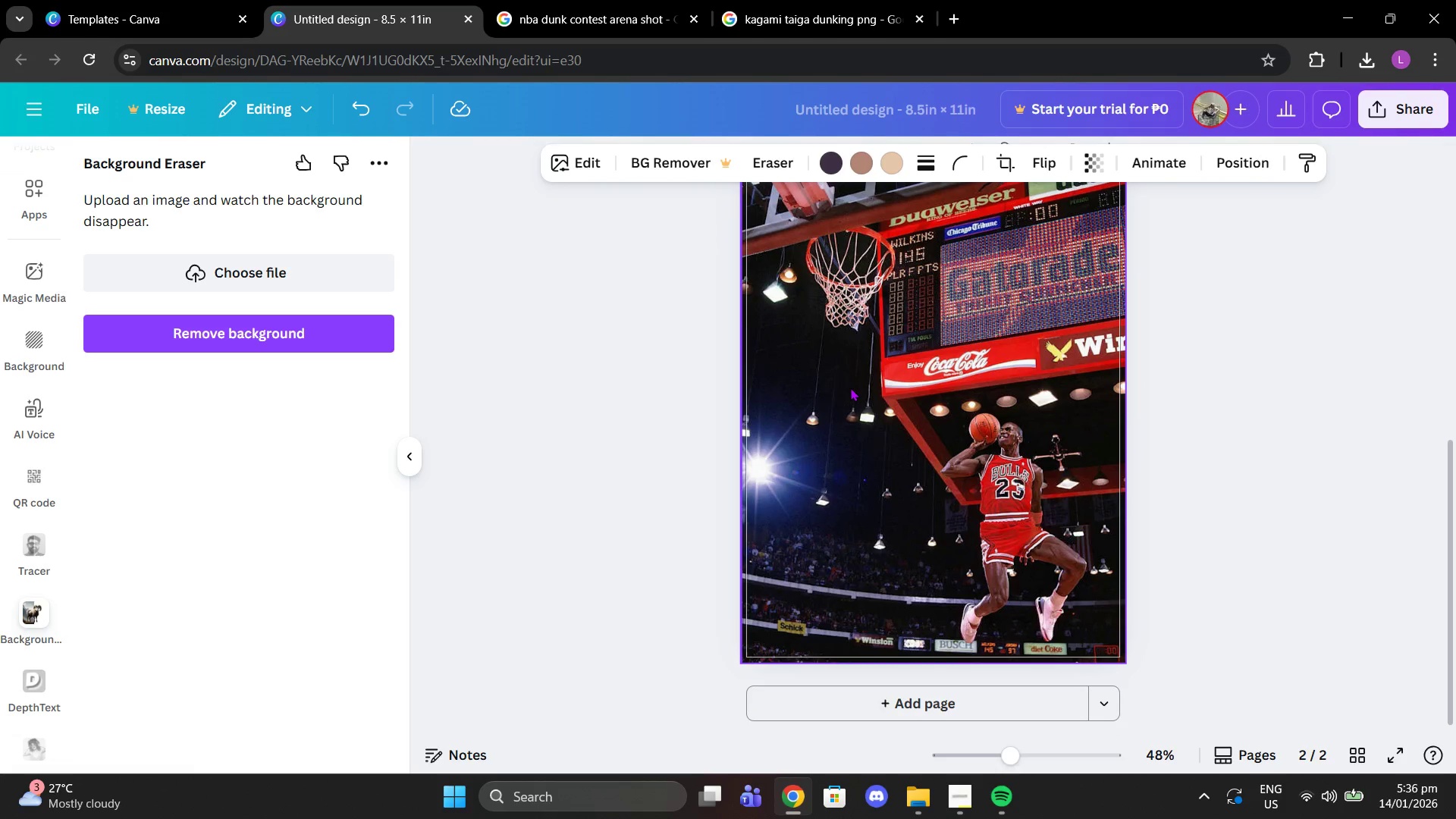 
scroll: coordinate [865, 381], scroll_direction: up, amount: 3.0
 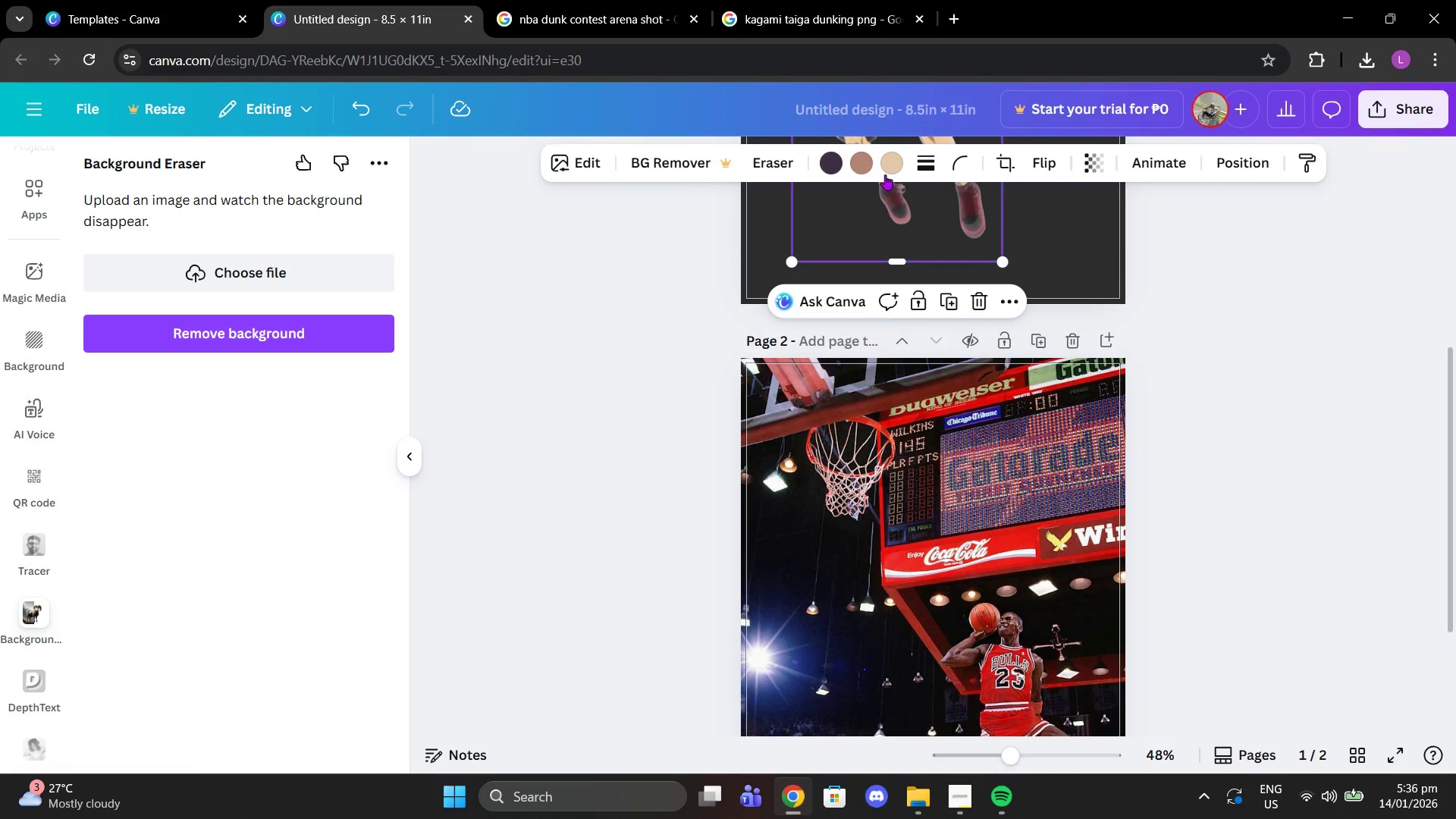 
left_click_drag(start_coordinate=[885, 174], to_coordinate=[938, 565])
 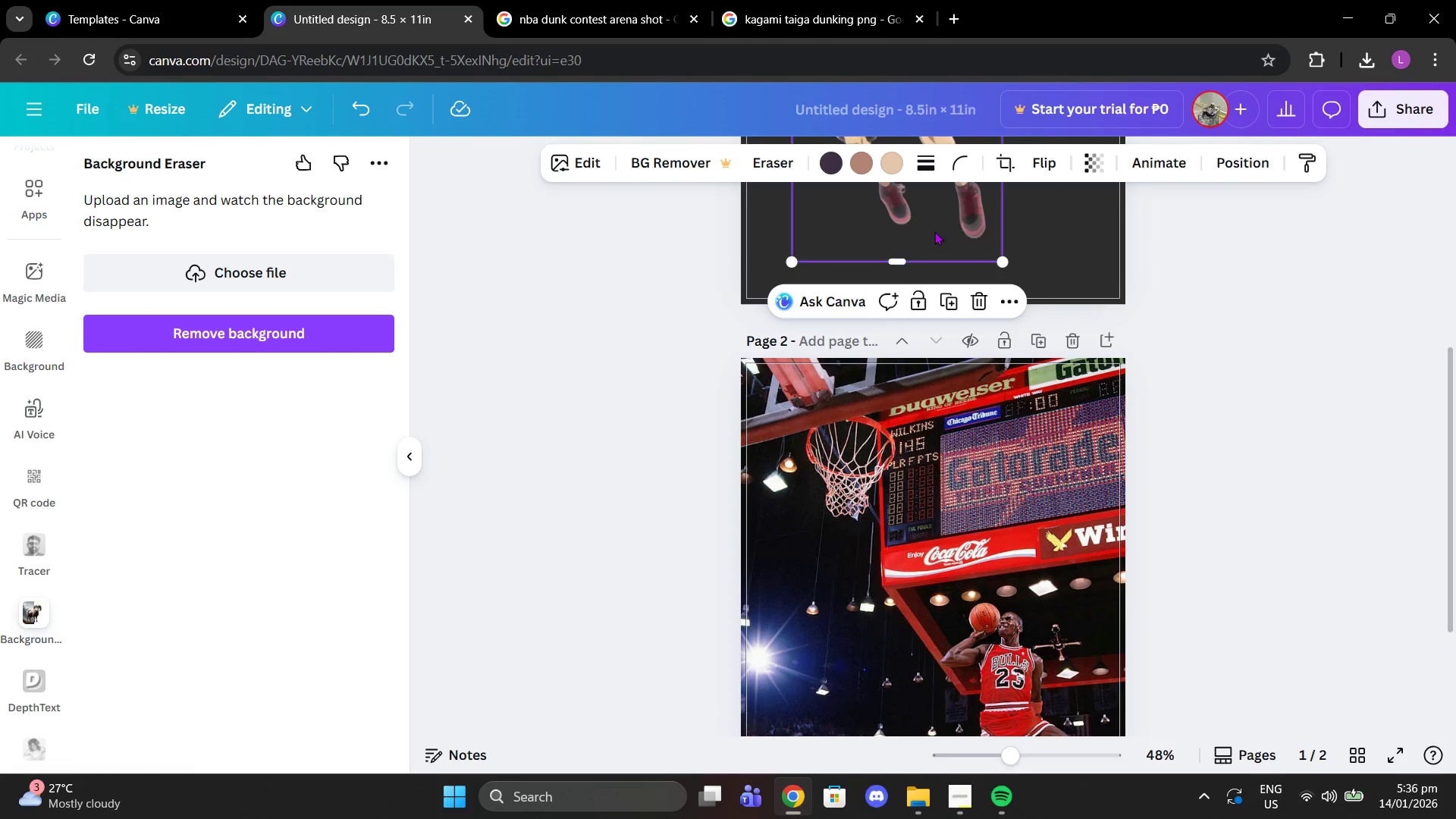 
left_click_drag(start_coordinate=[924, 218], to_coordinate=[1031, 624])
 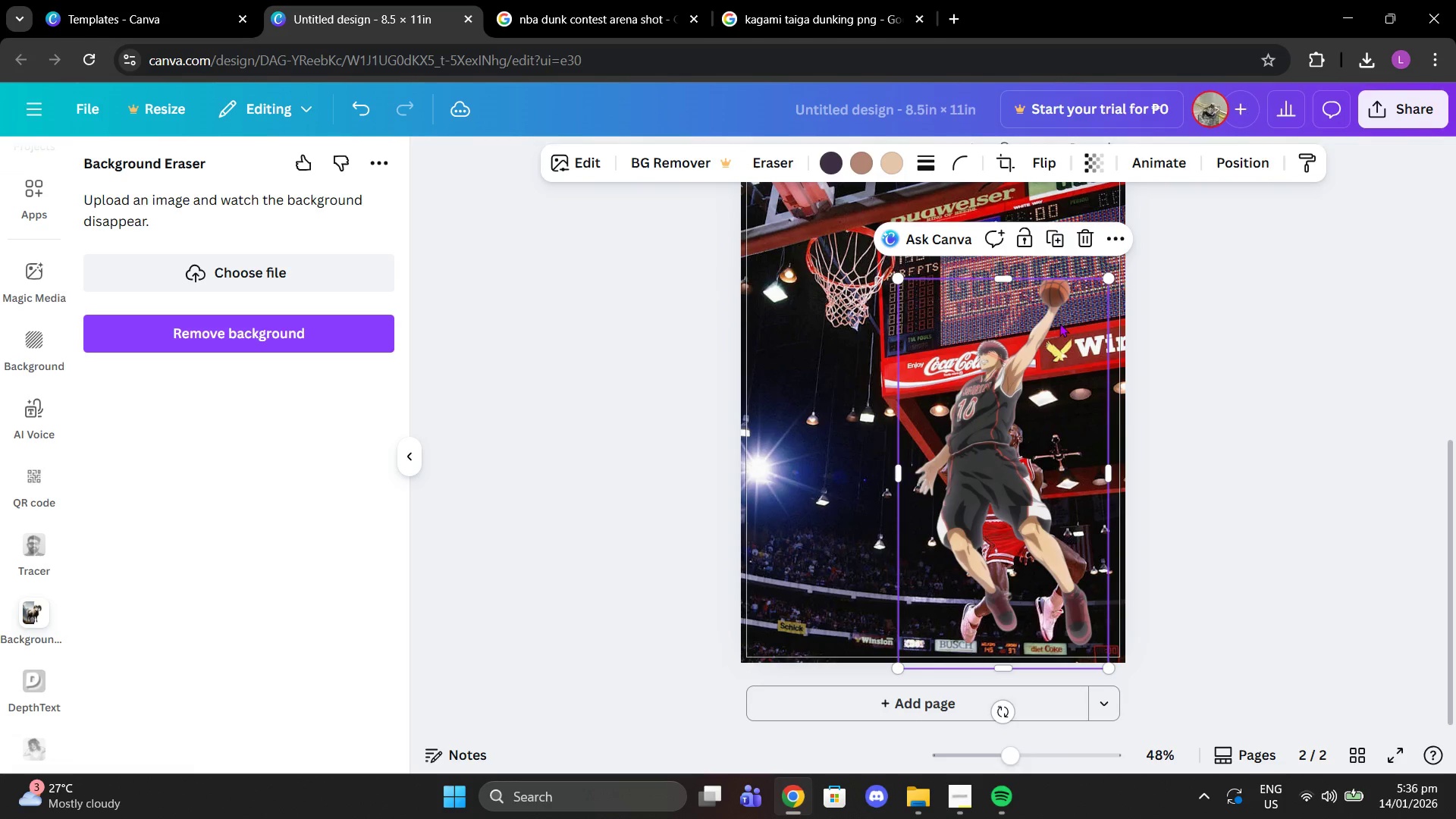 
scroll: coordinate [1027, 701], scroll_direction: down, amount: 2.0
 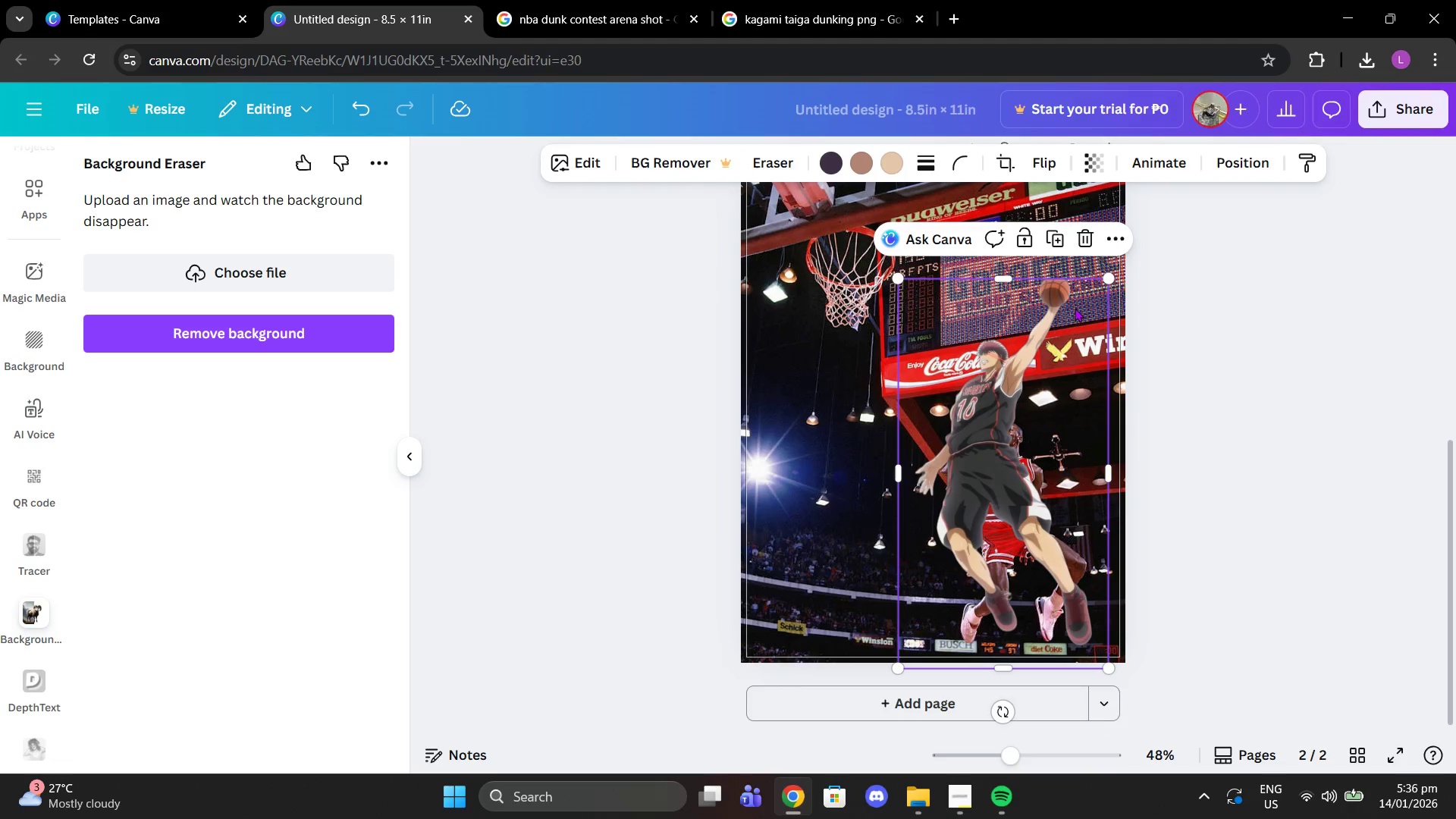 
left_click_drag(start_coordinate=[1102, 276], to_coordinate=[1176, 228])
 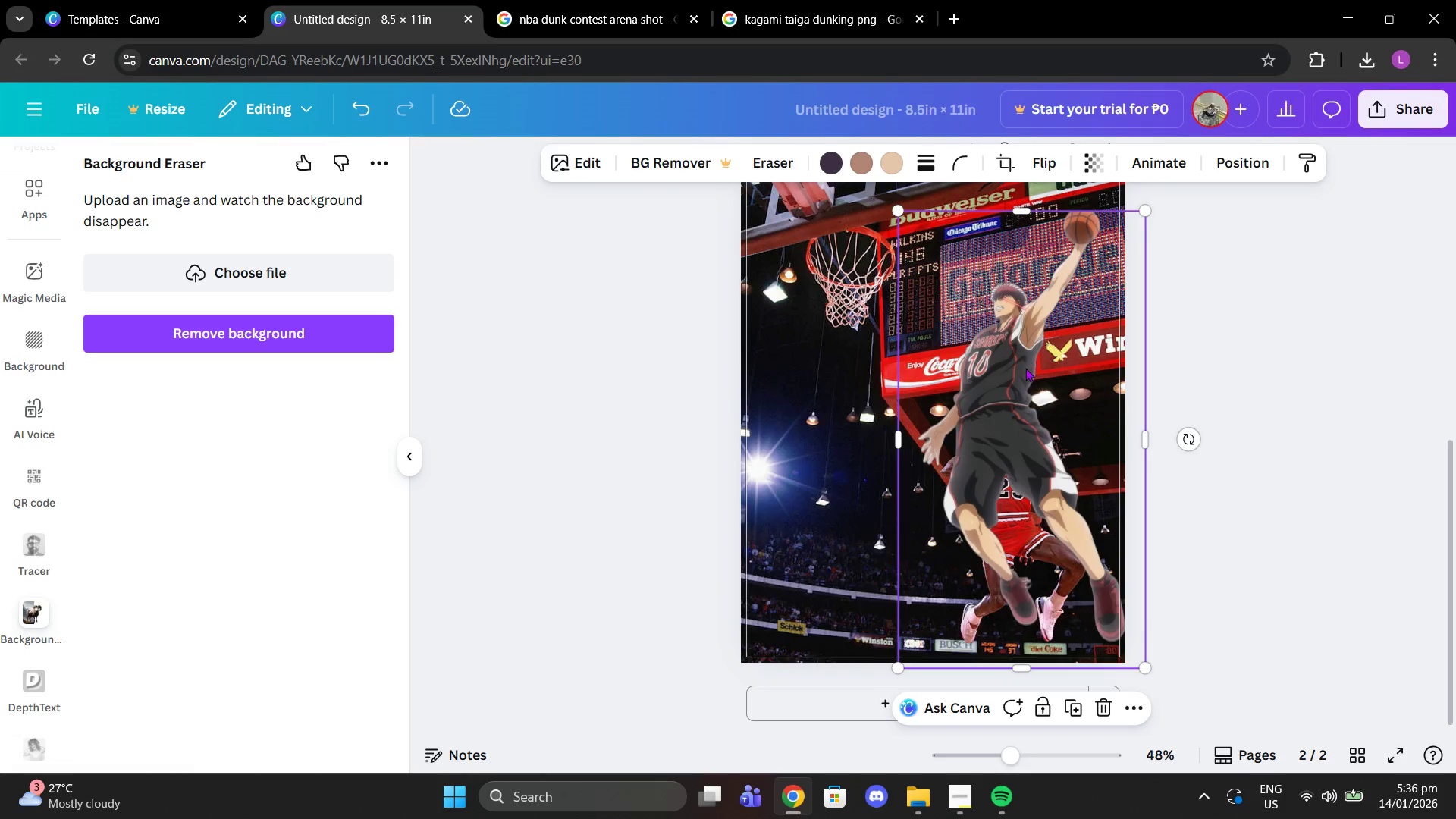 
left_click_drag(start_coordinate=[1027, 359], to_coordinate=[944, 356])
 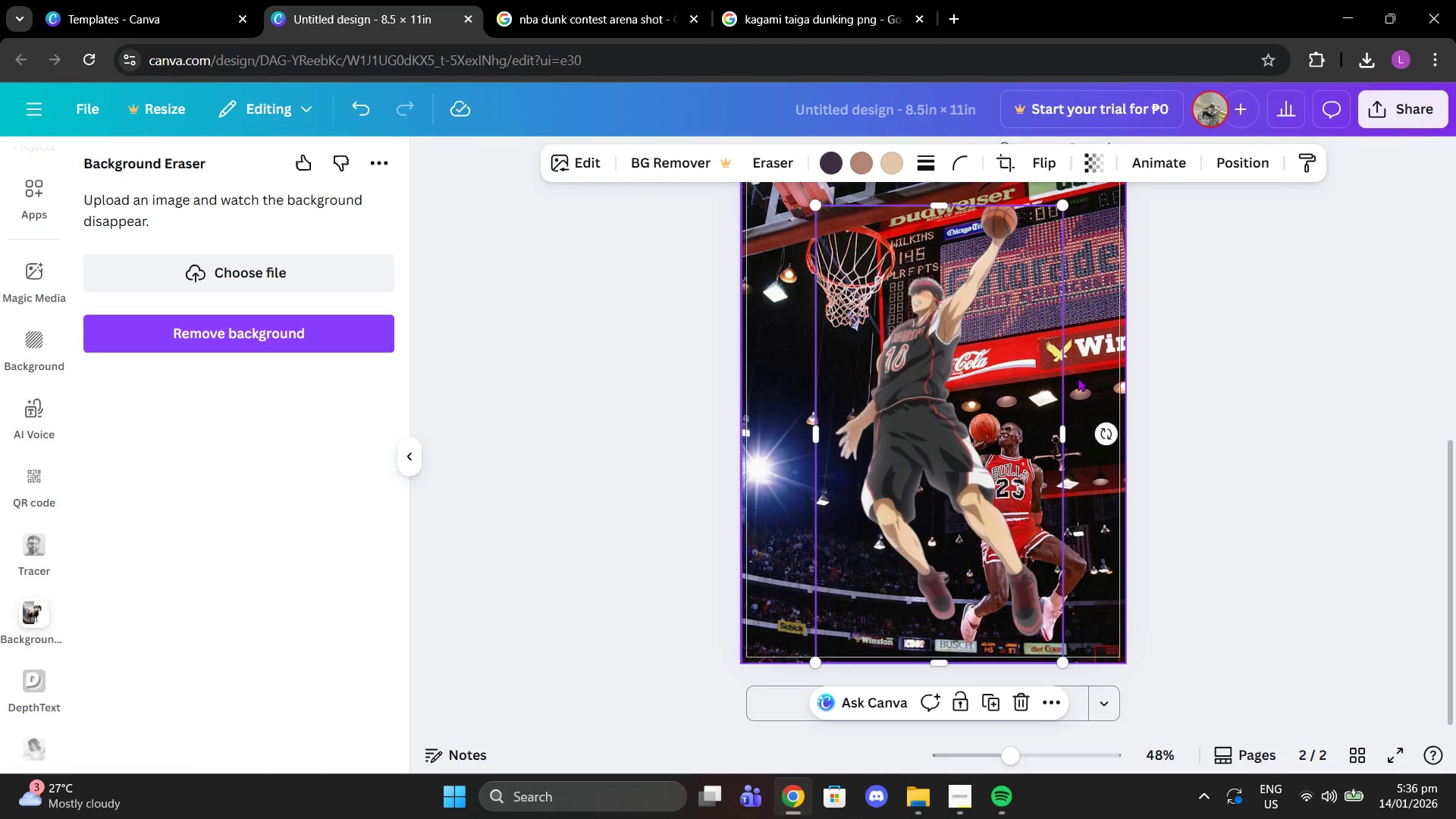 
left_click([1078, 378])
 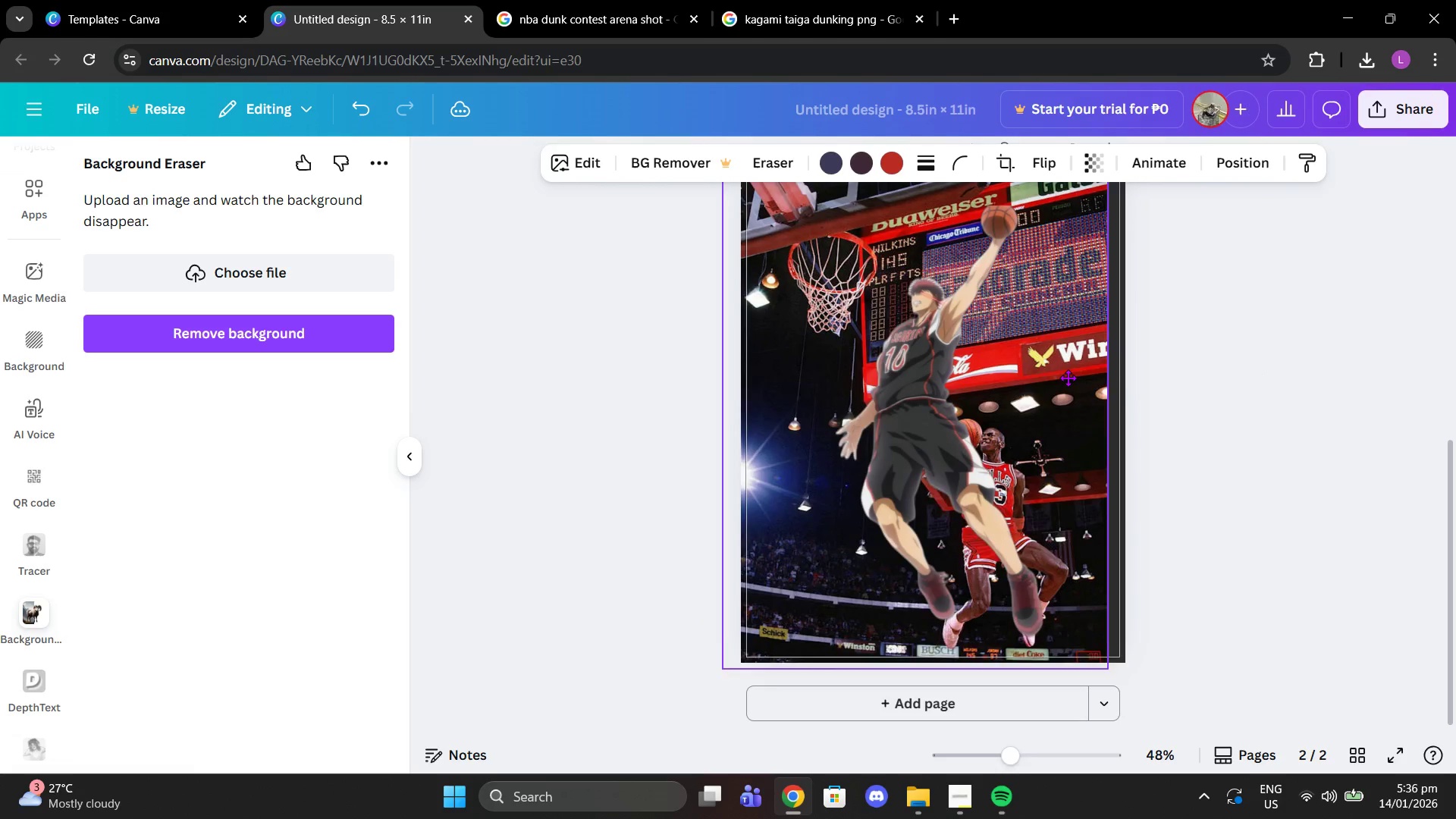 
wait(5.56)
 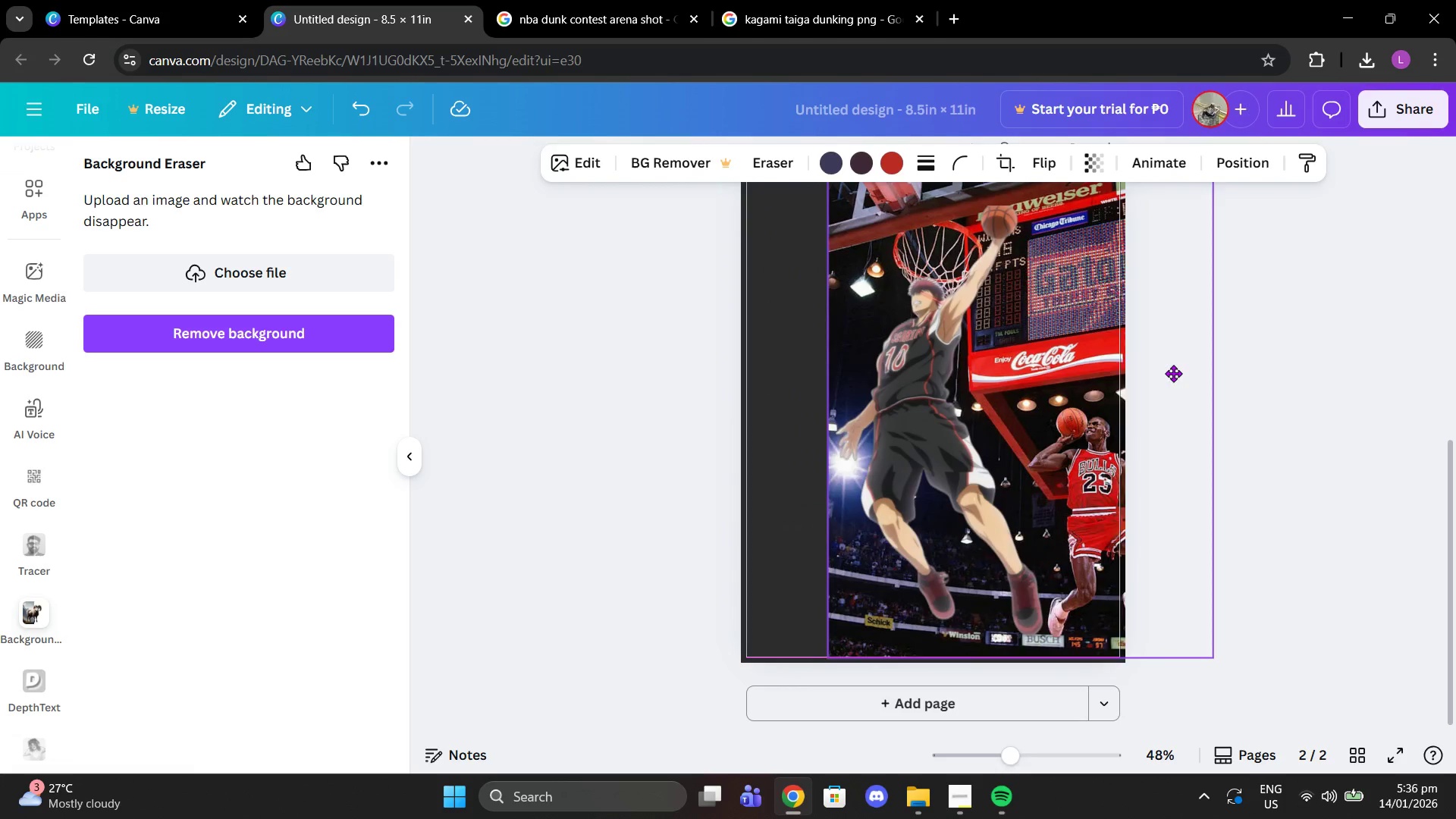 
left_click([810, 0])
 